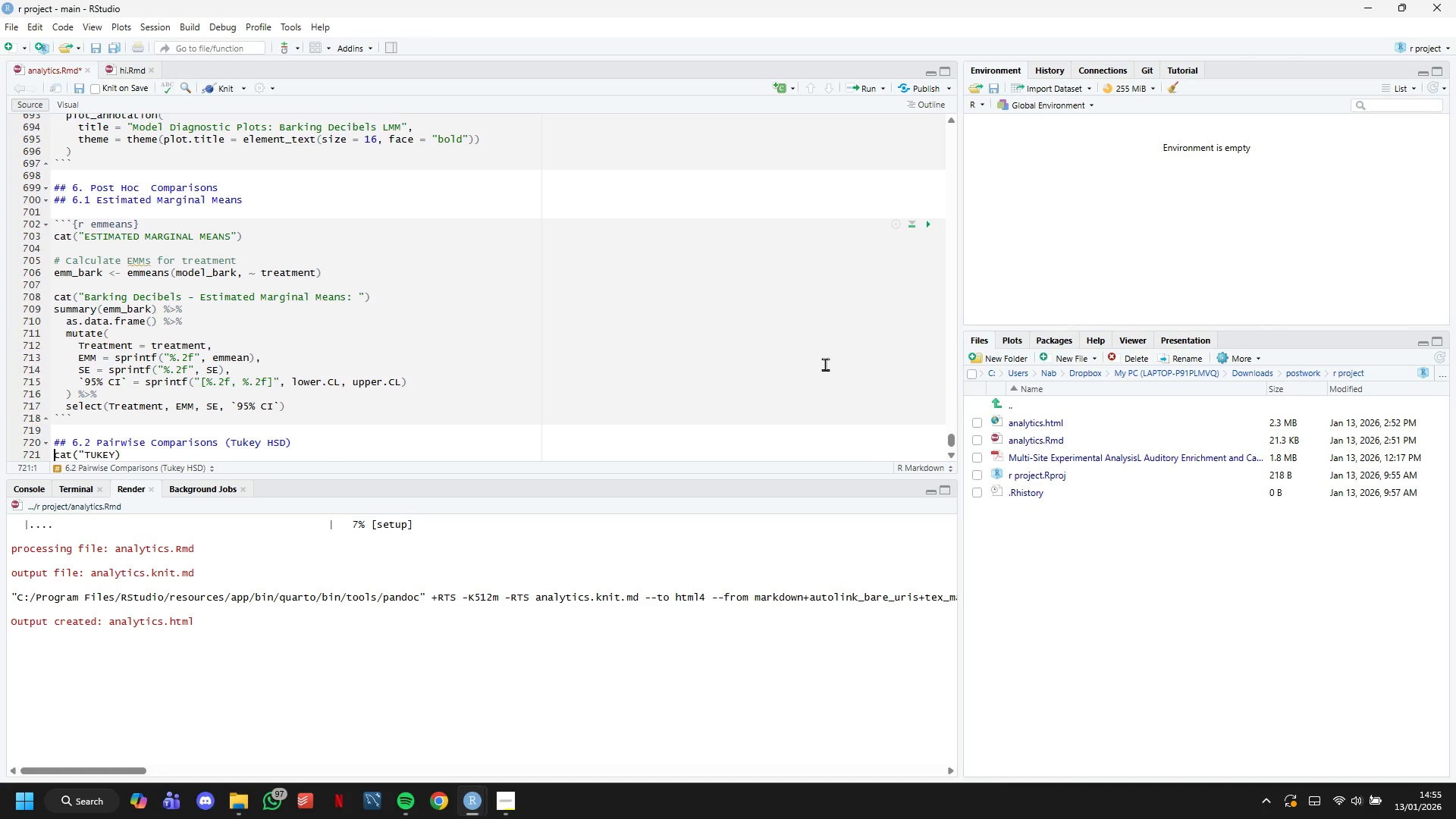 
key(Enter)
 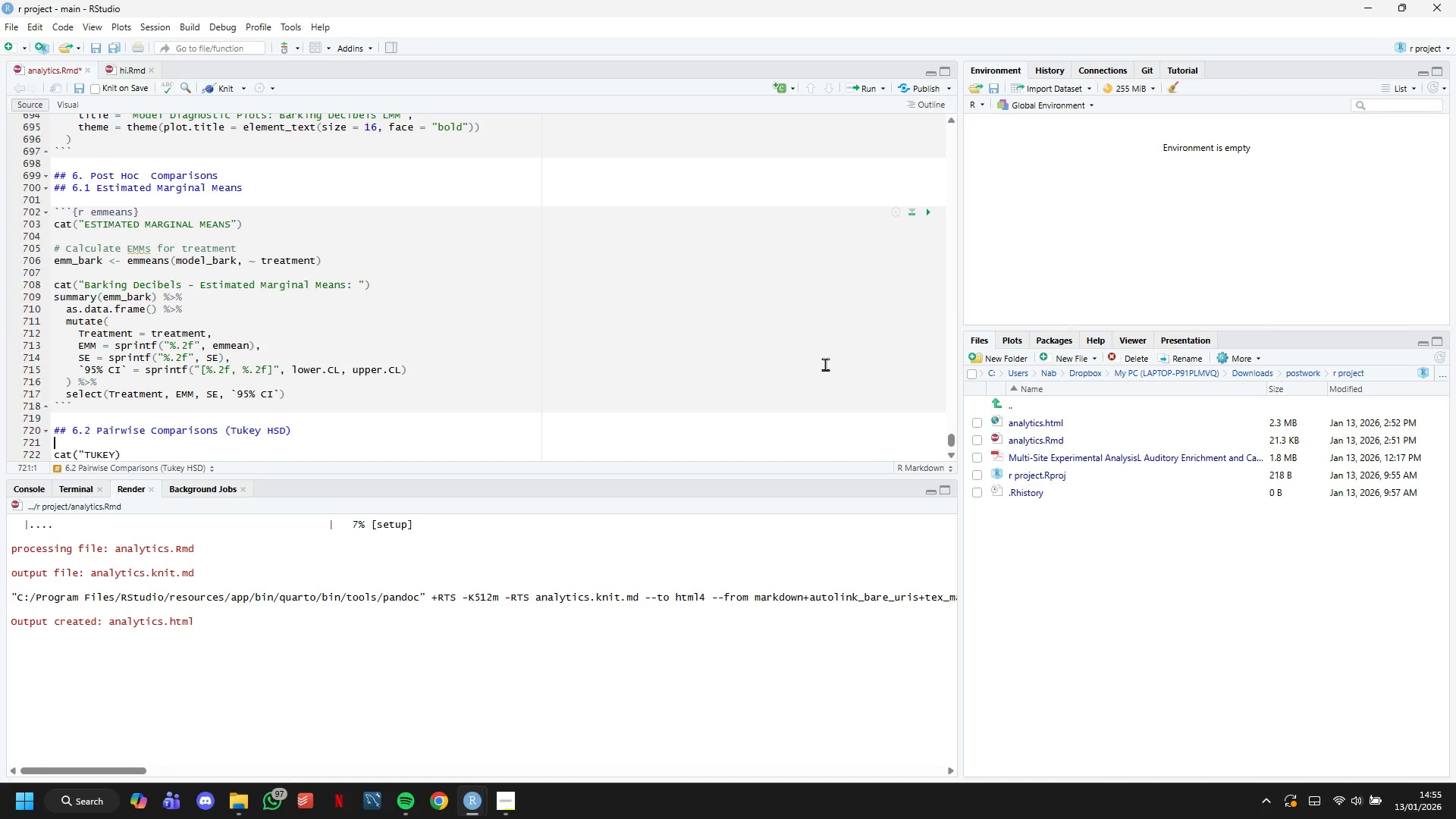 
key(ArrowUp)
 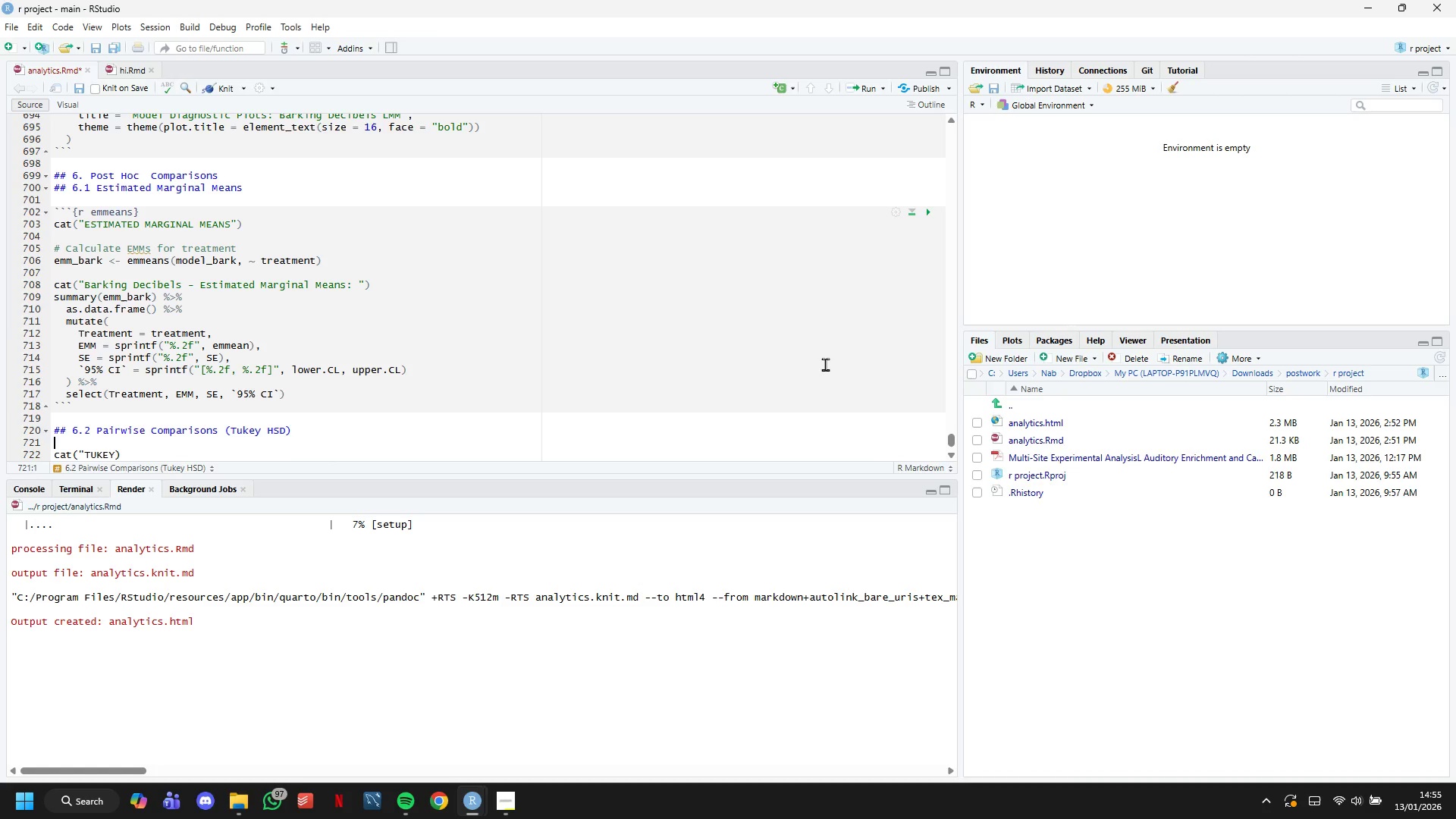 
key(Backquote)
 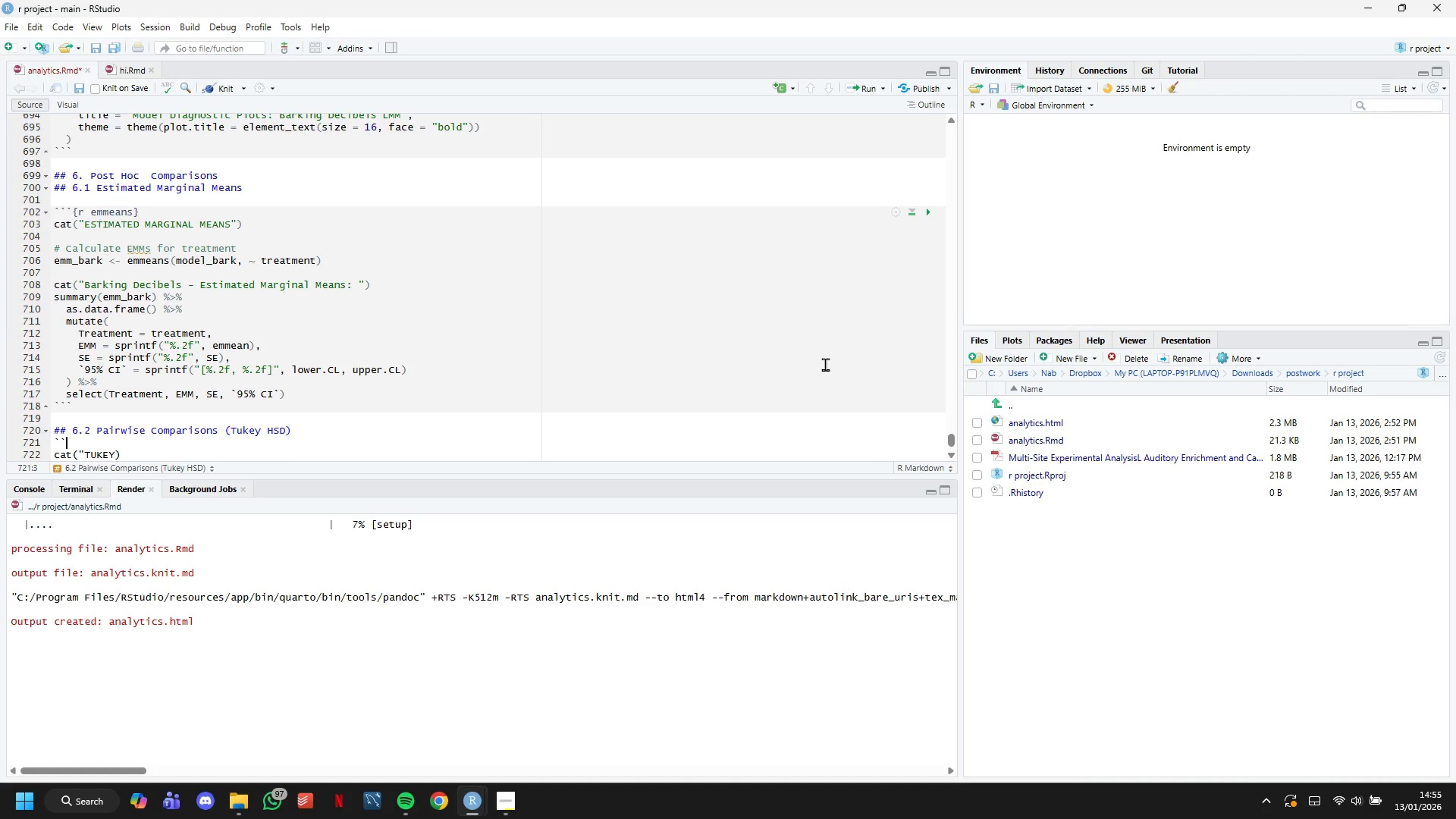 
key(Backquote)
 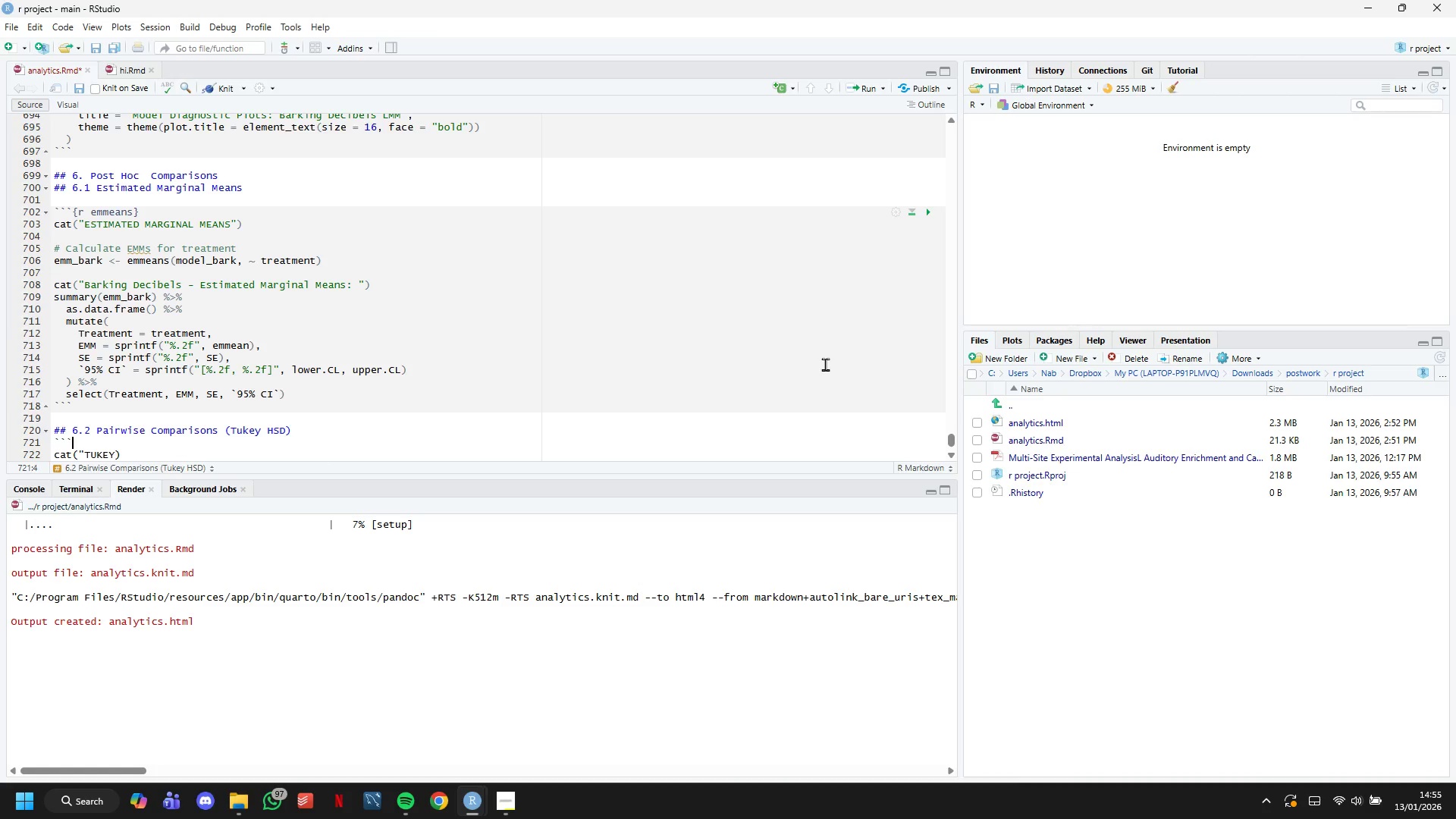 
key(Backquote)
 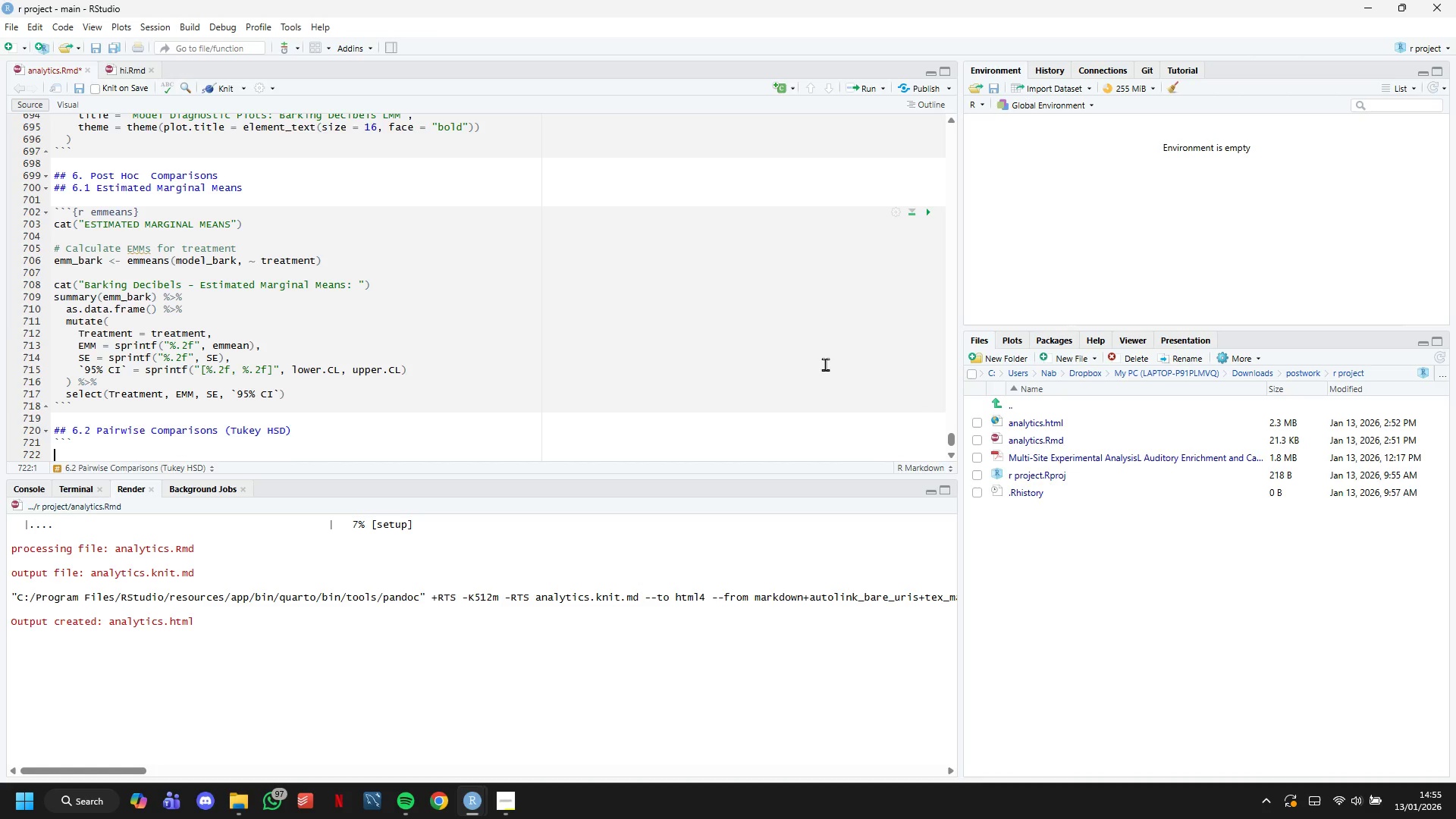 
key(Enter)
 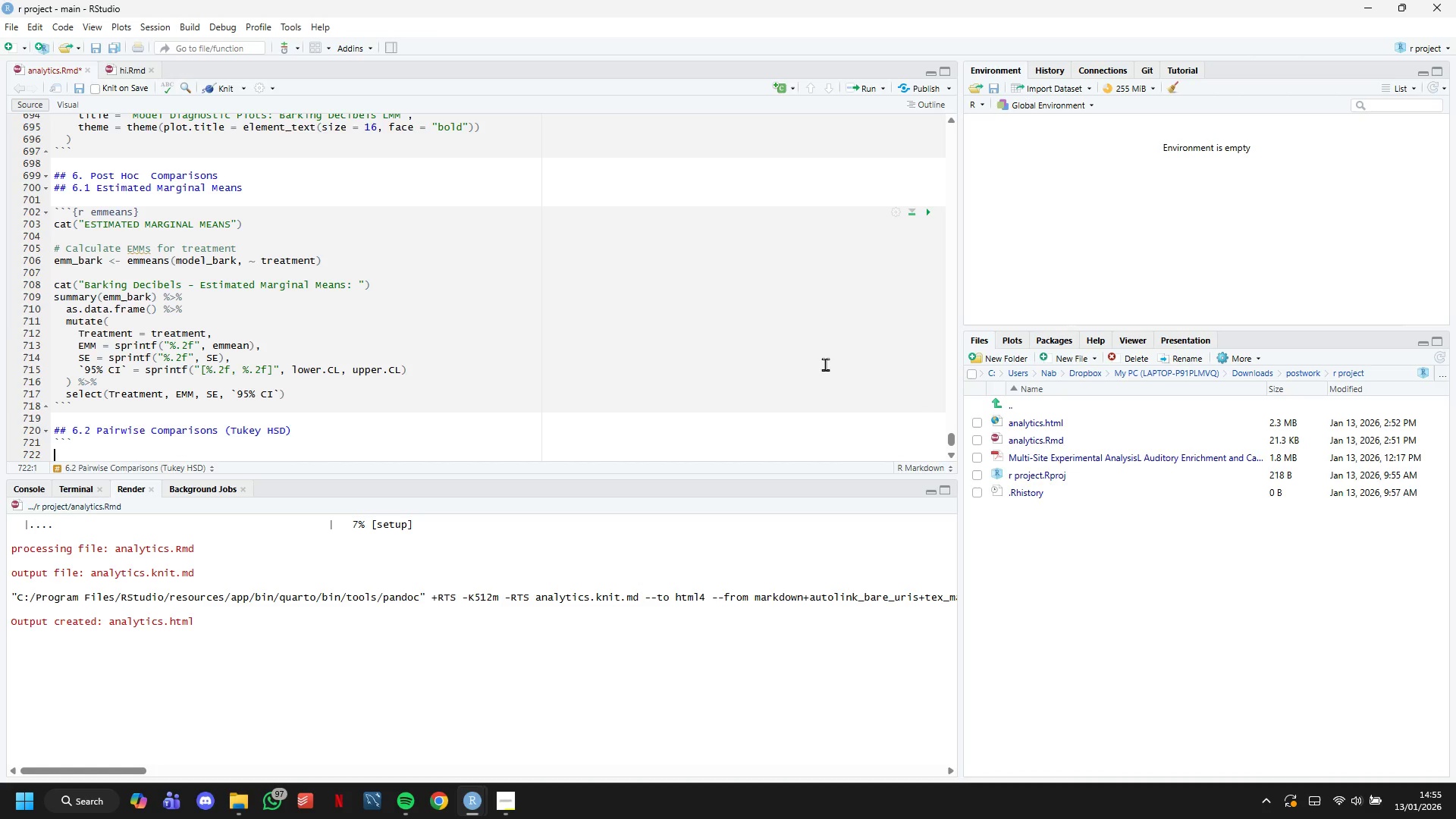 
key(Backquote)
 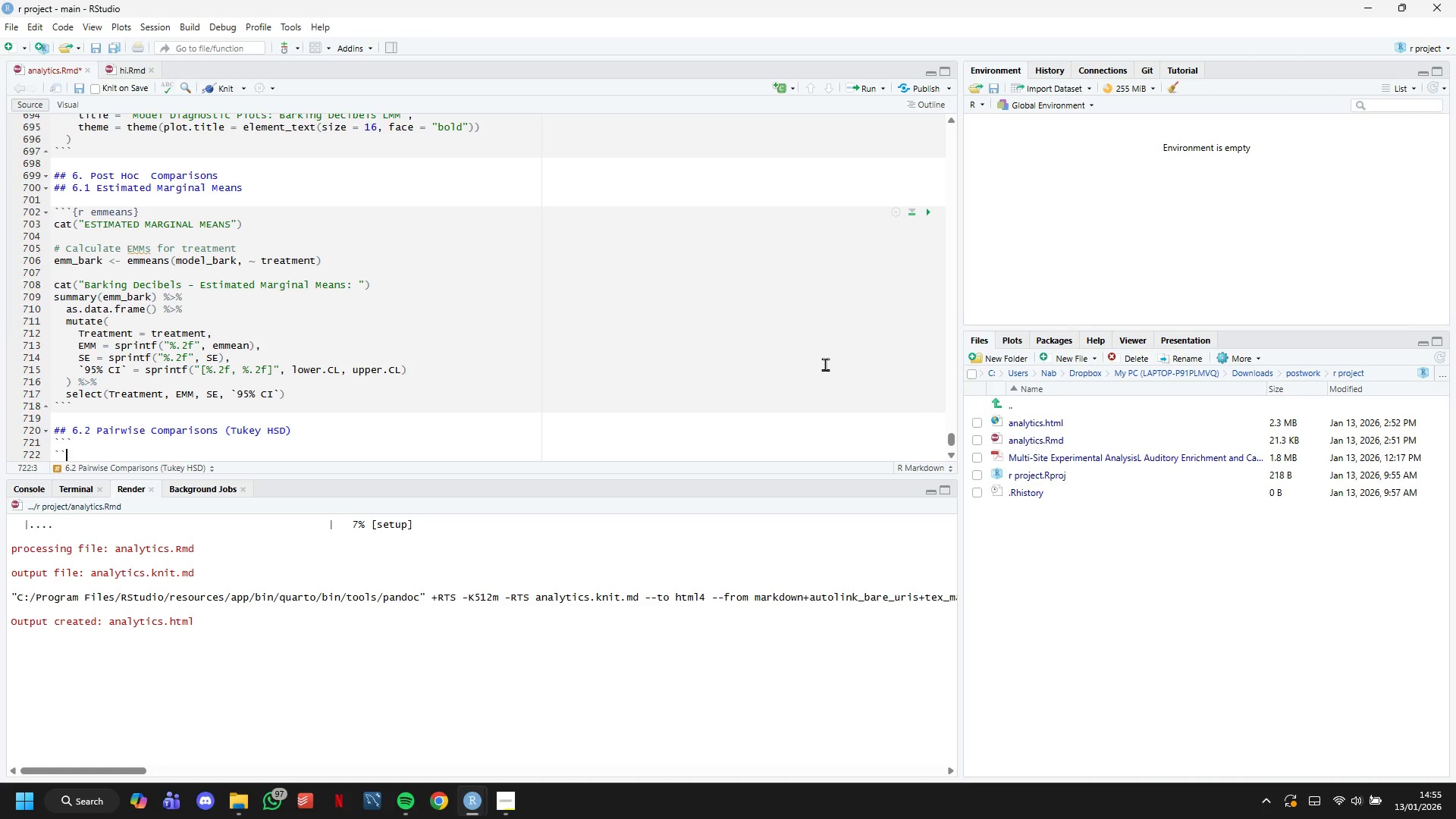 
key(Backquote)
 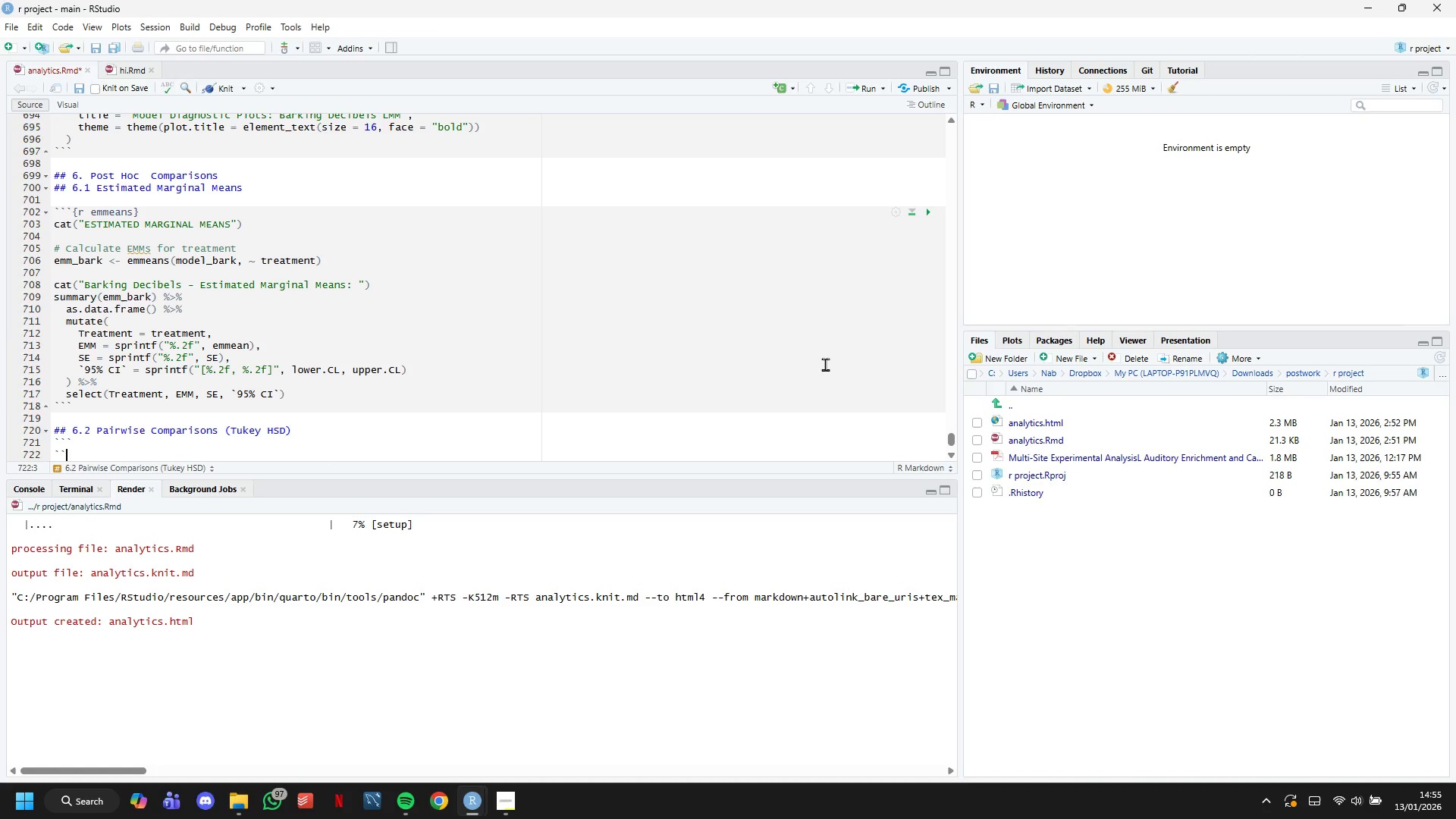 
key(Backquote)
 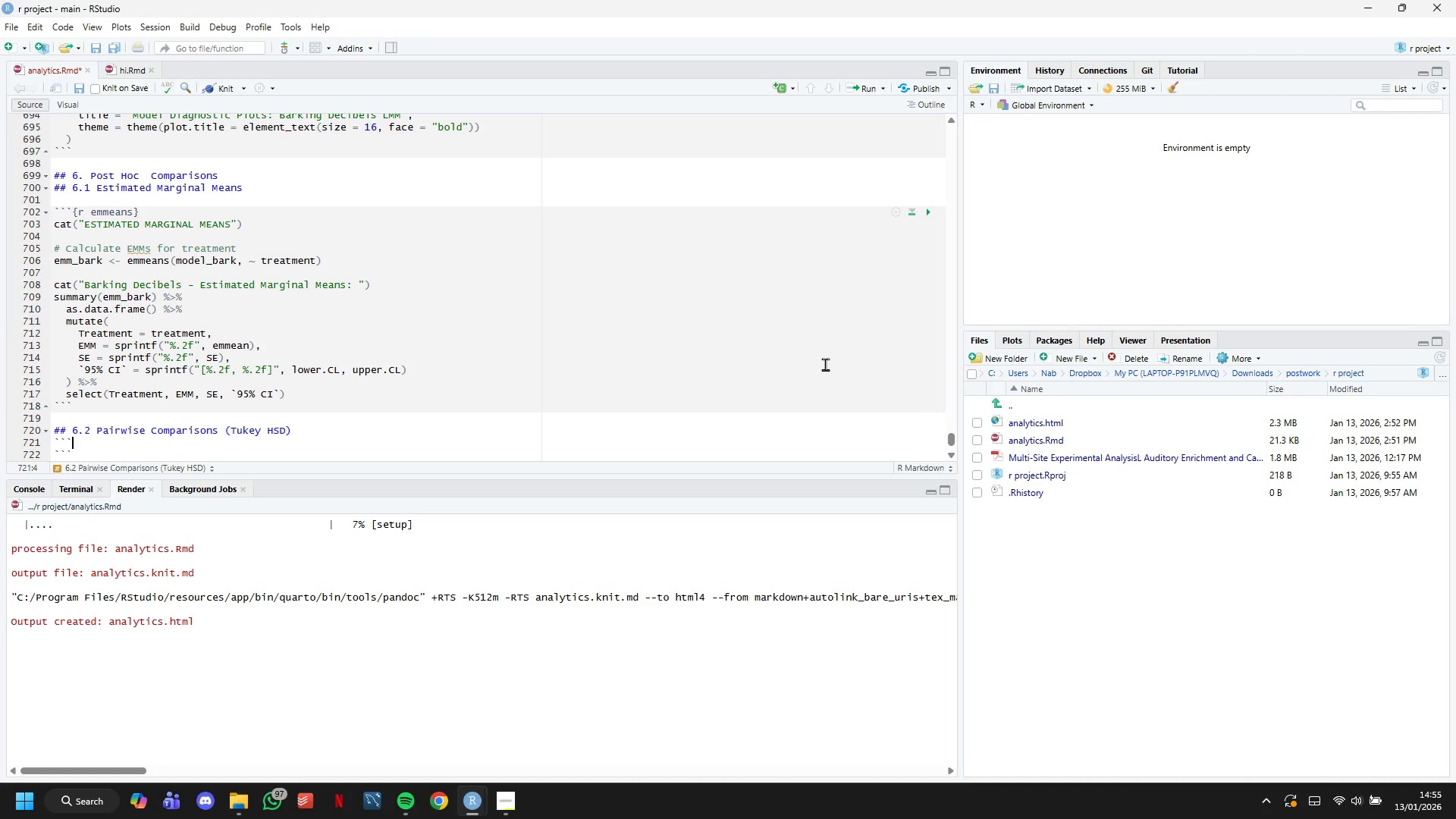 
key(ArrowUp)
 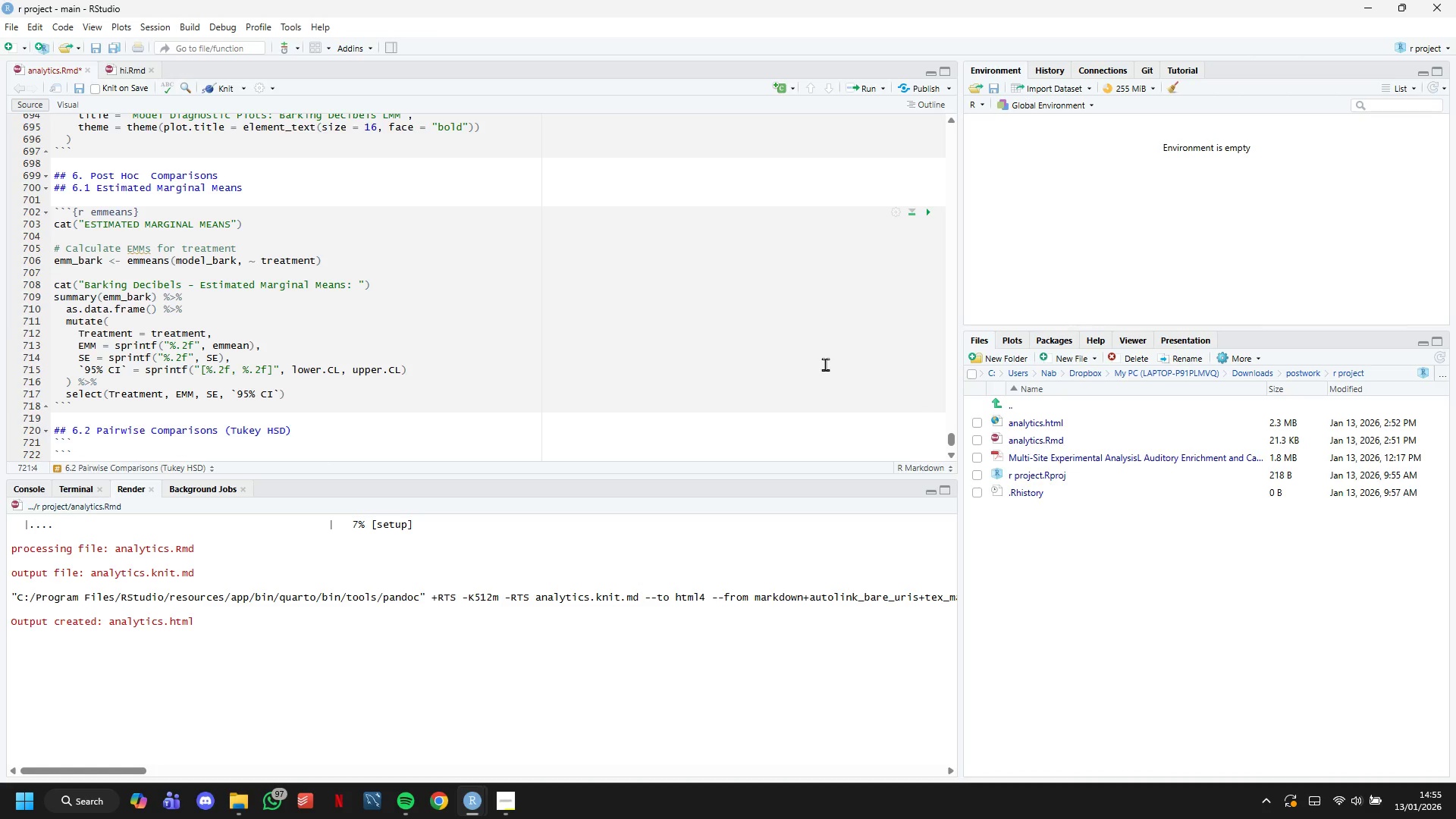 
type({r tukey_hsd)
 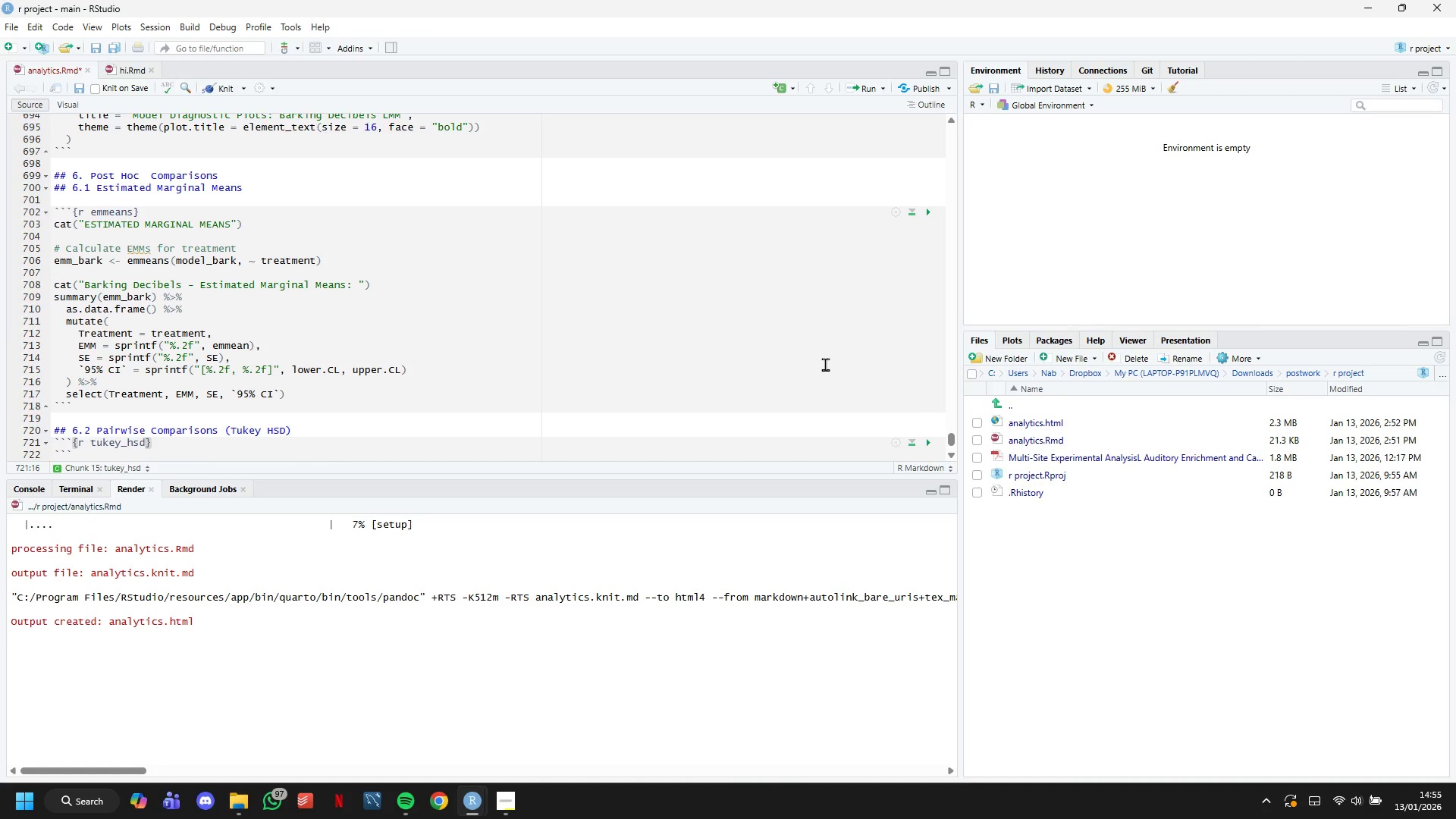 
key(ArrowDown)
 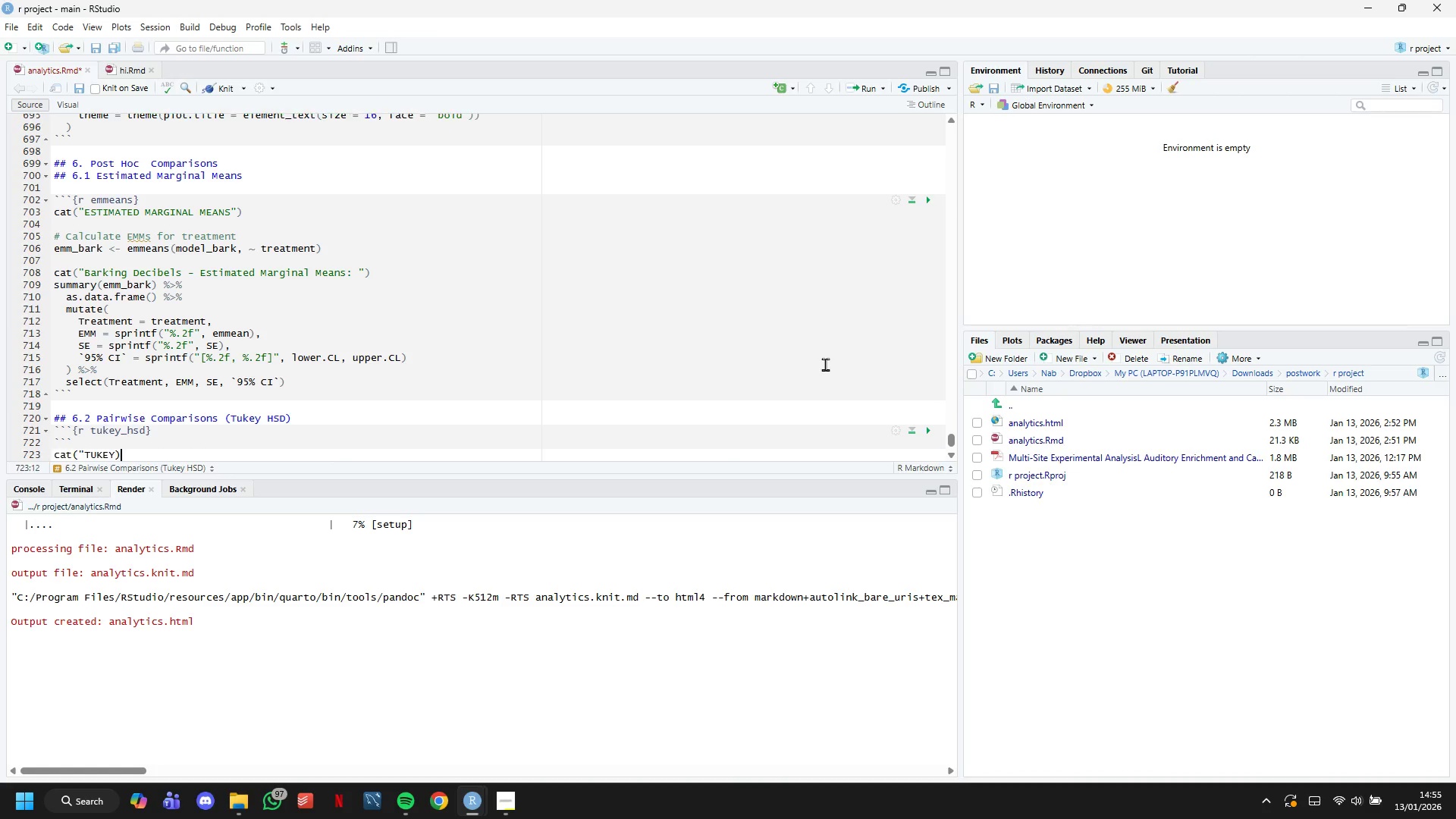 
key(ArrowDown)
 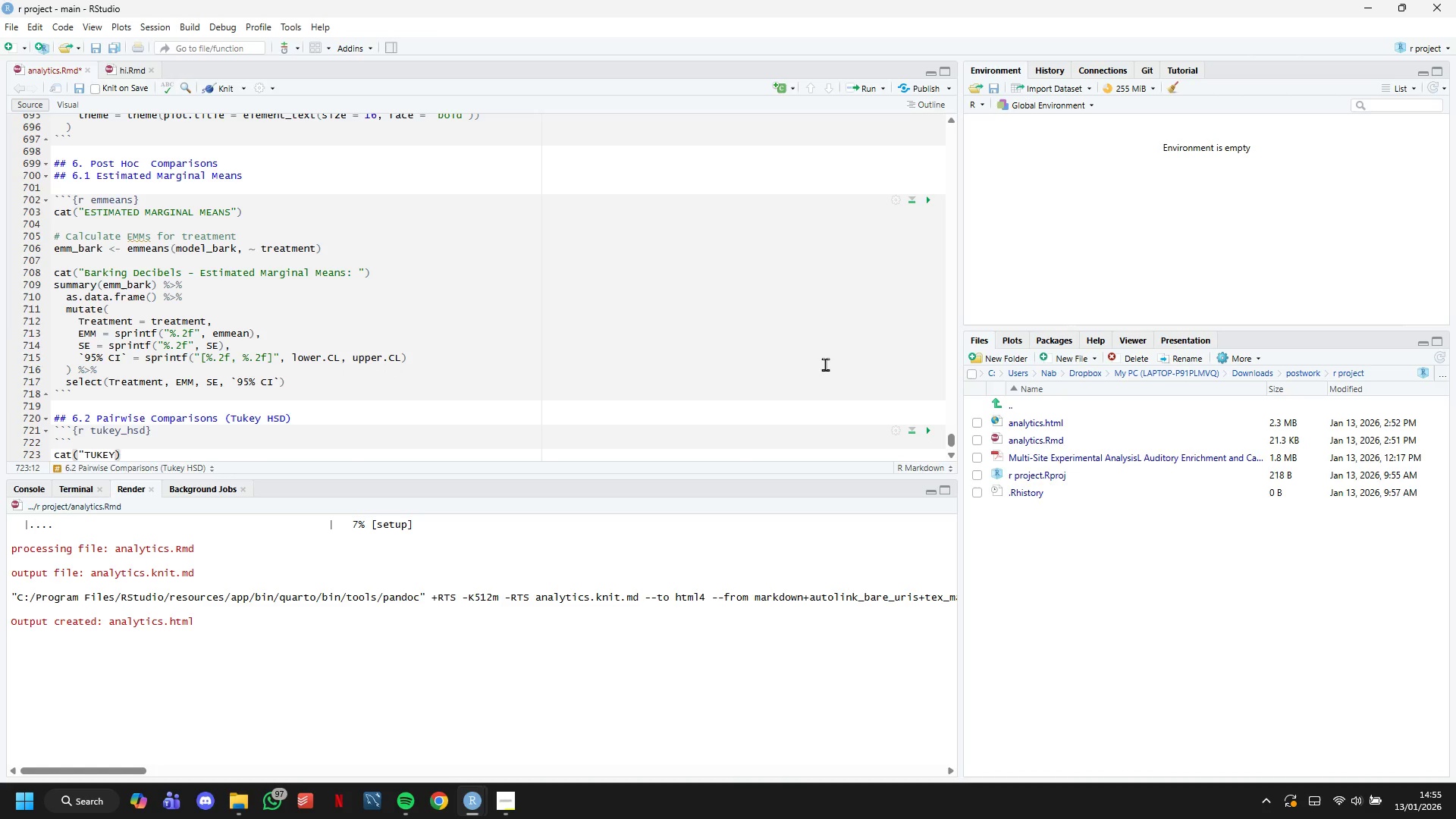 
hold_key(key=Backspace, duration=0.8)
 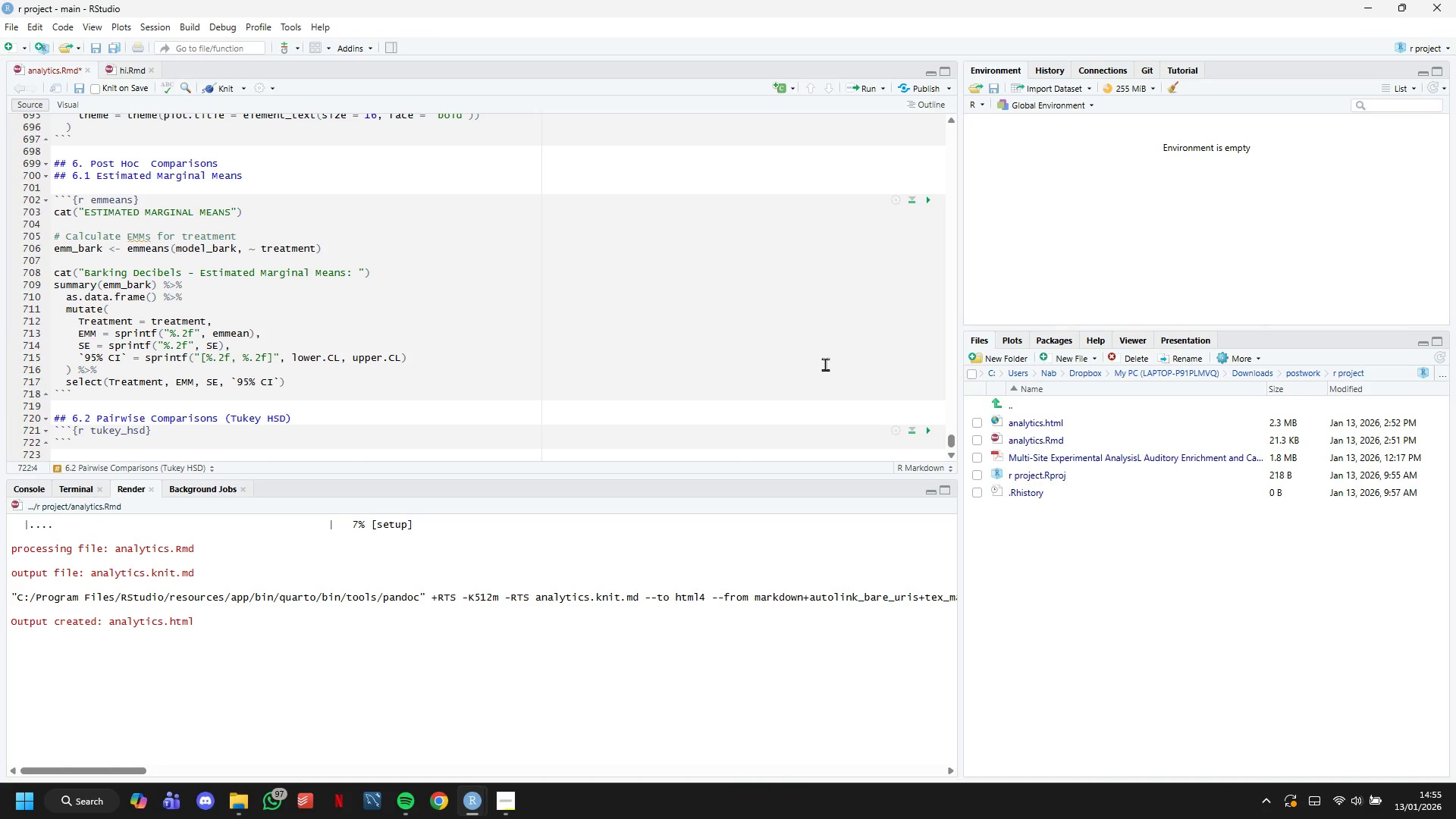 
key(ArrowLeft)
 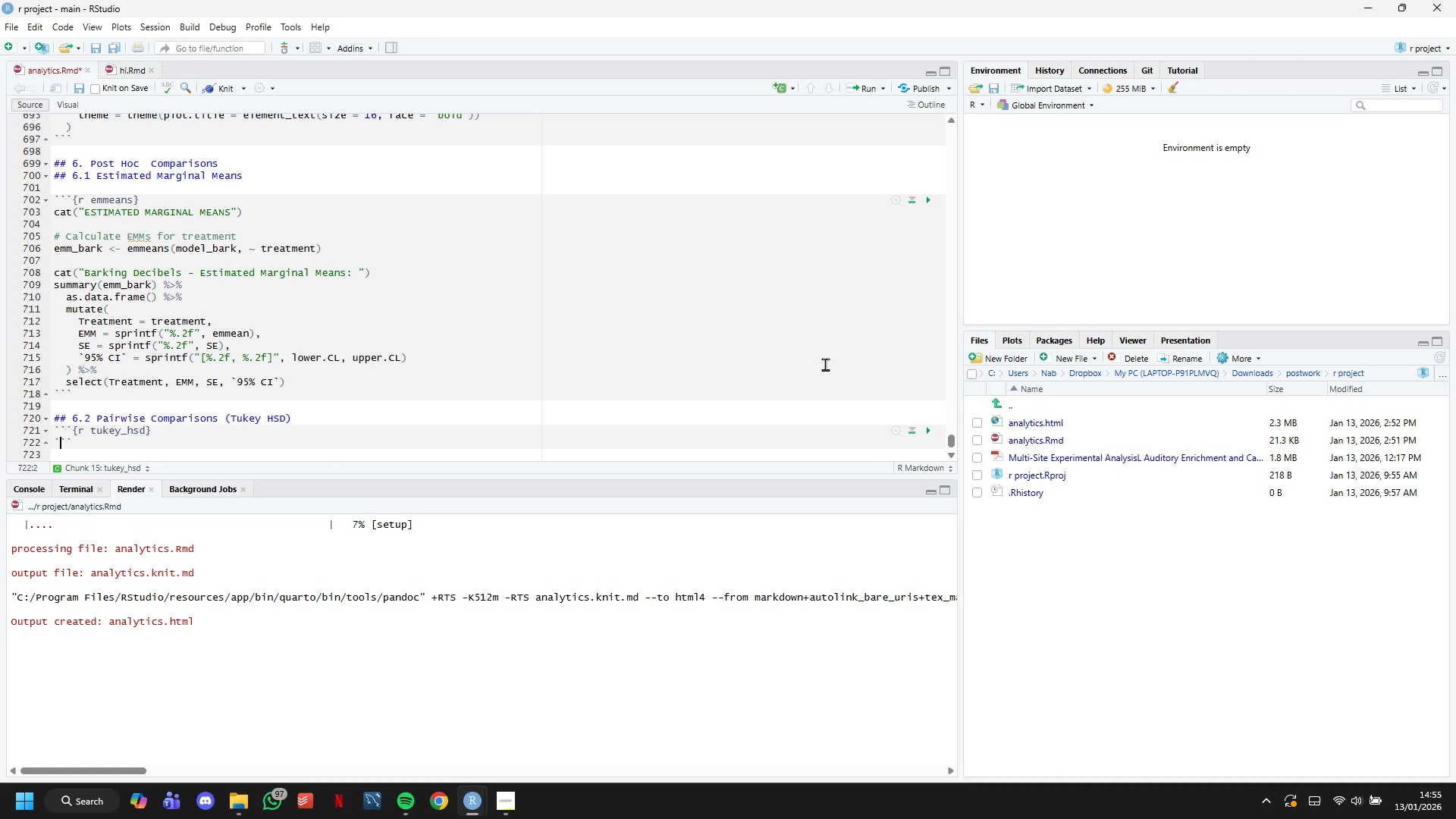 
key(ArrowLeft)
 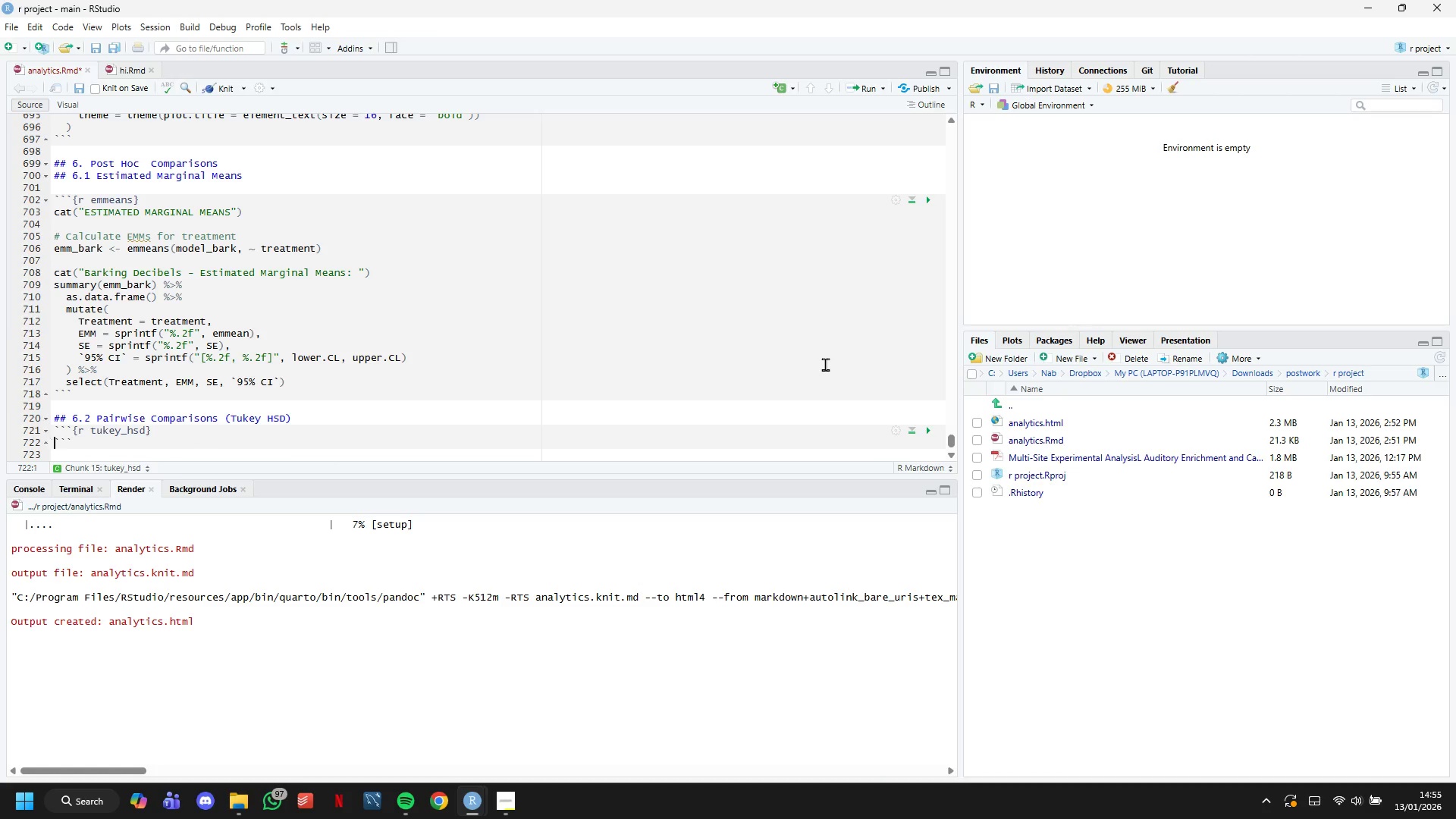 
key(ArrowLeft)
 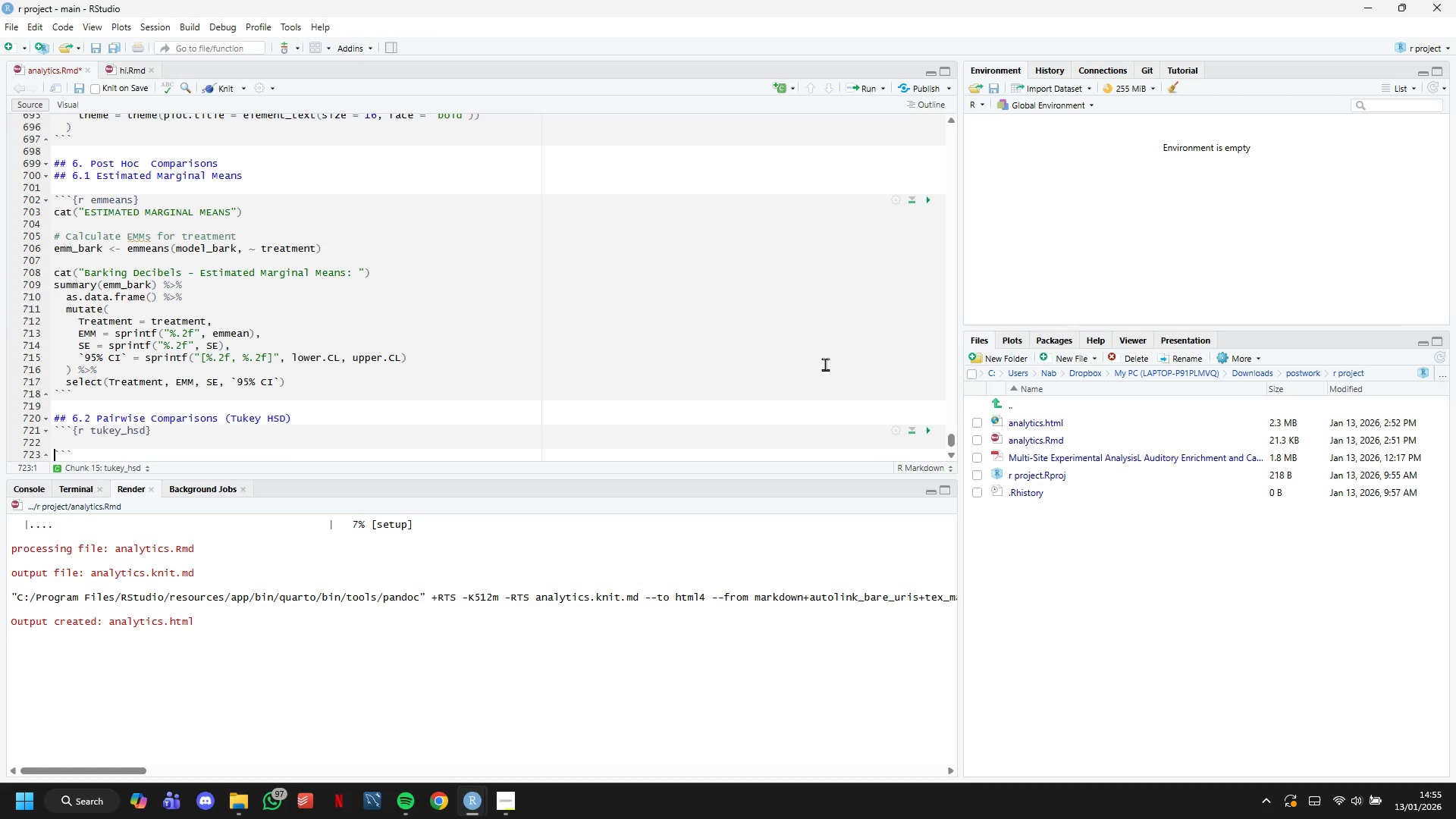 
key(Enter)
 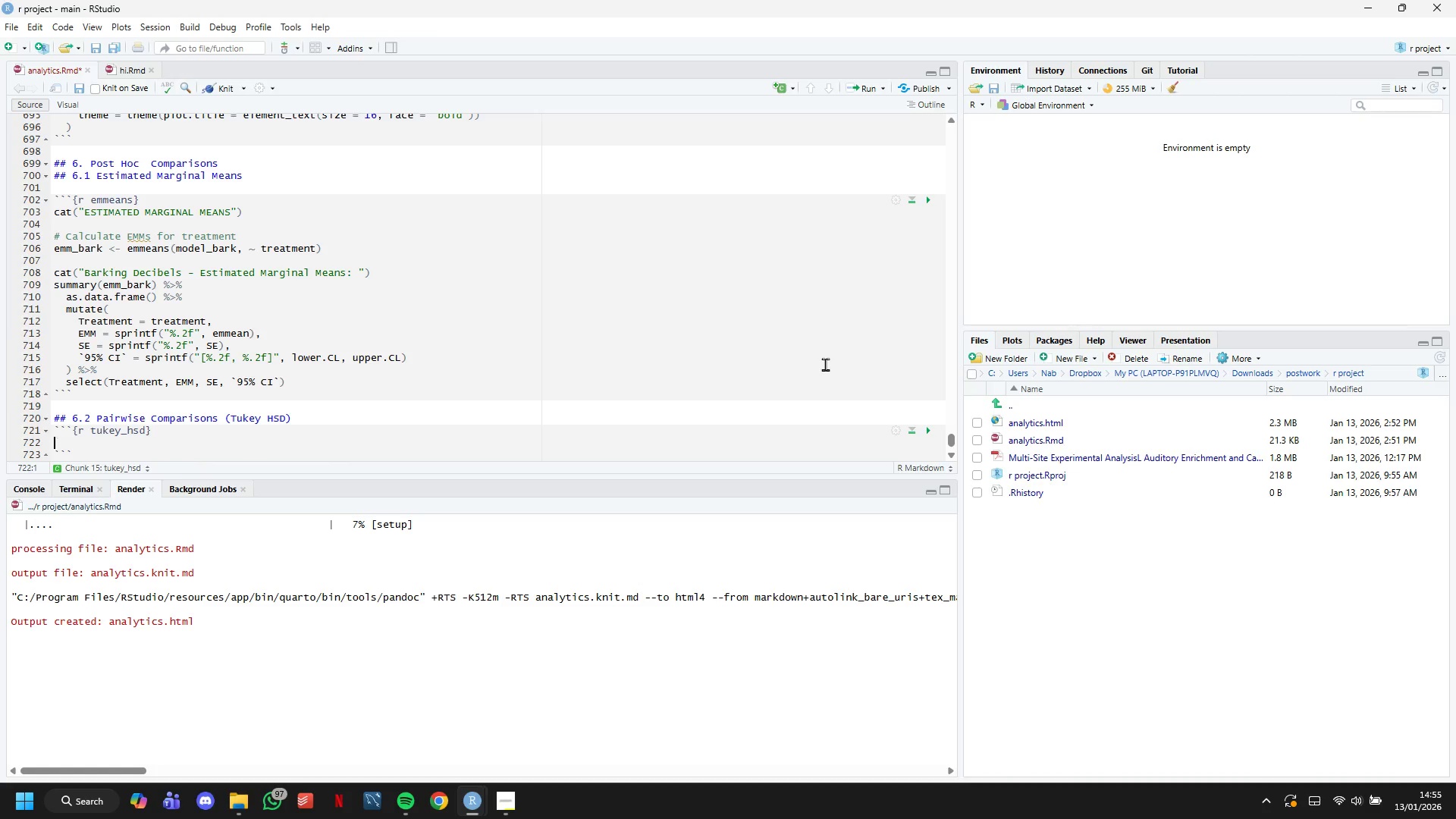 
key(ArrowUp)
 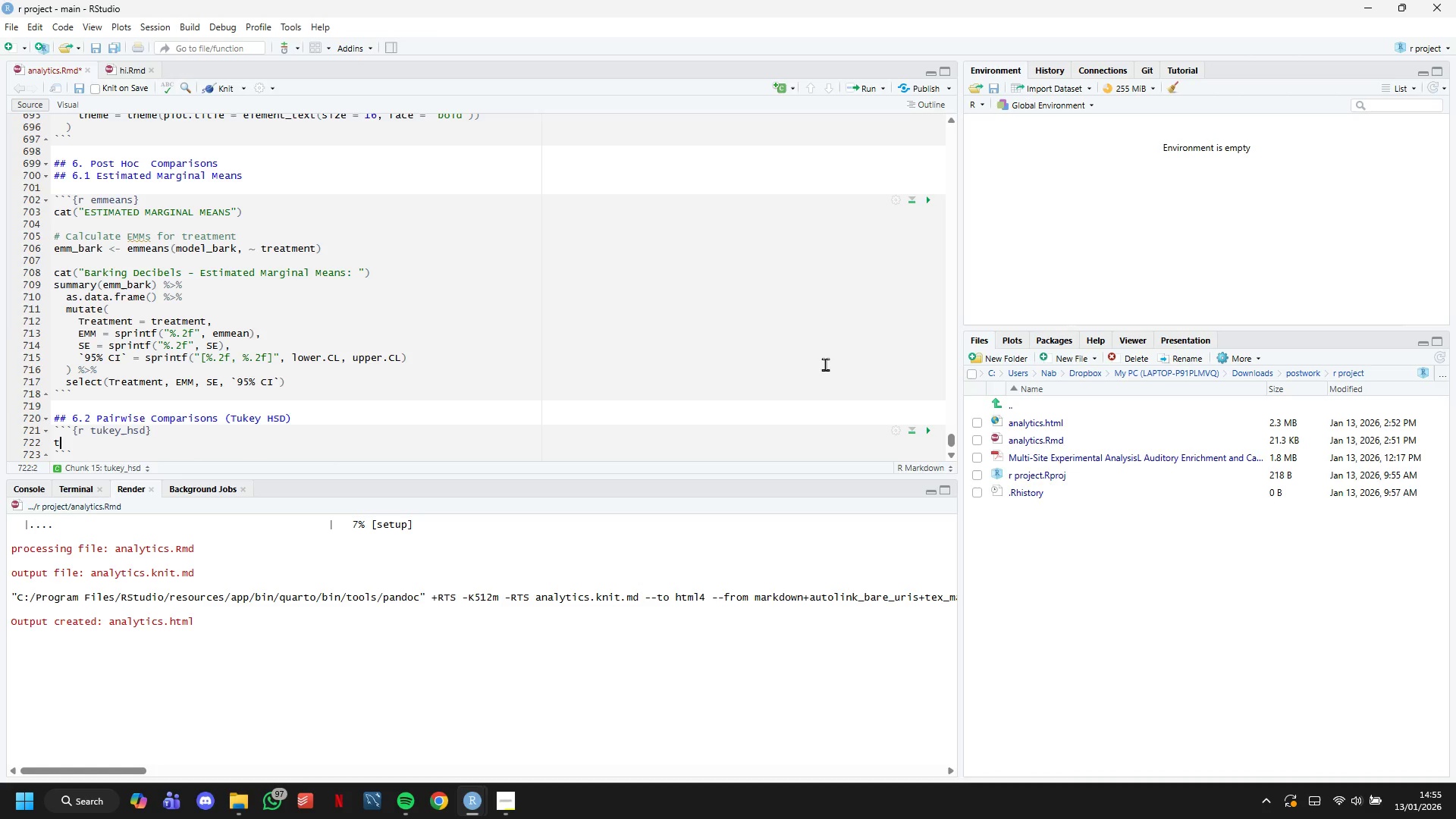 
type(tuke)
key(Backspace)
key(Backspace)
key(Backspace)
key(Backspace)
type(cat(" TUKET )
key(Backspace)
key(Backspace)
type(Y HSD PST-)
key(Backspace)
key(Backspace)
key(Backspace)
type(OST-HOC COMAP)
key(Backspace)
key(Backspace)
type(A)
key(Backspace)
type(PARISONS)
 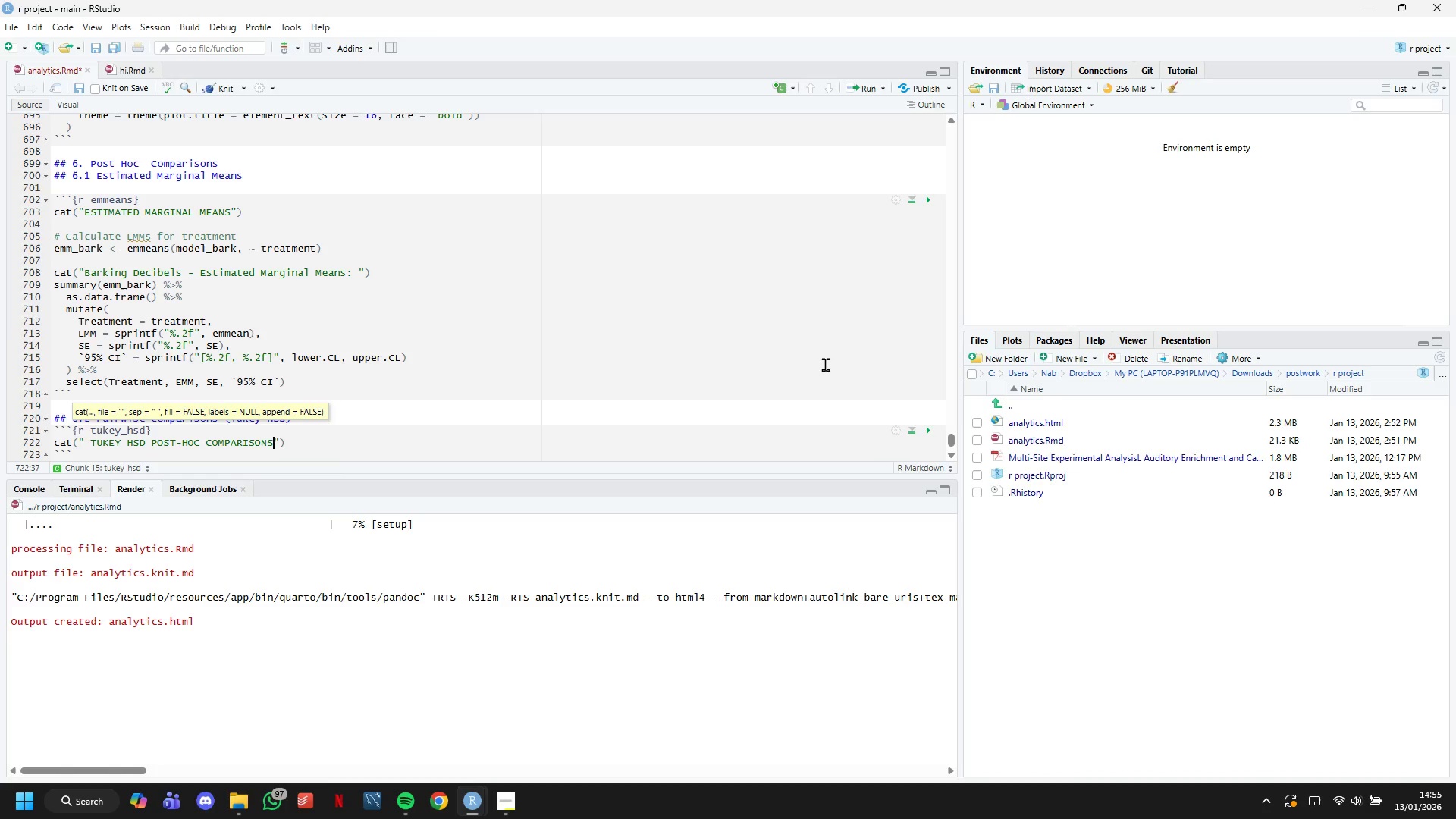 
wait(24.23)
 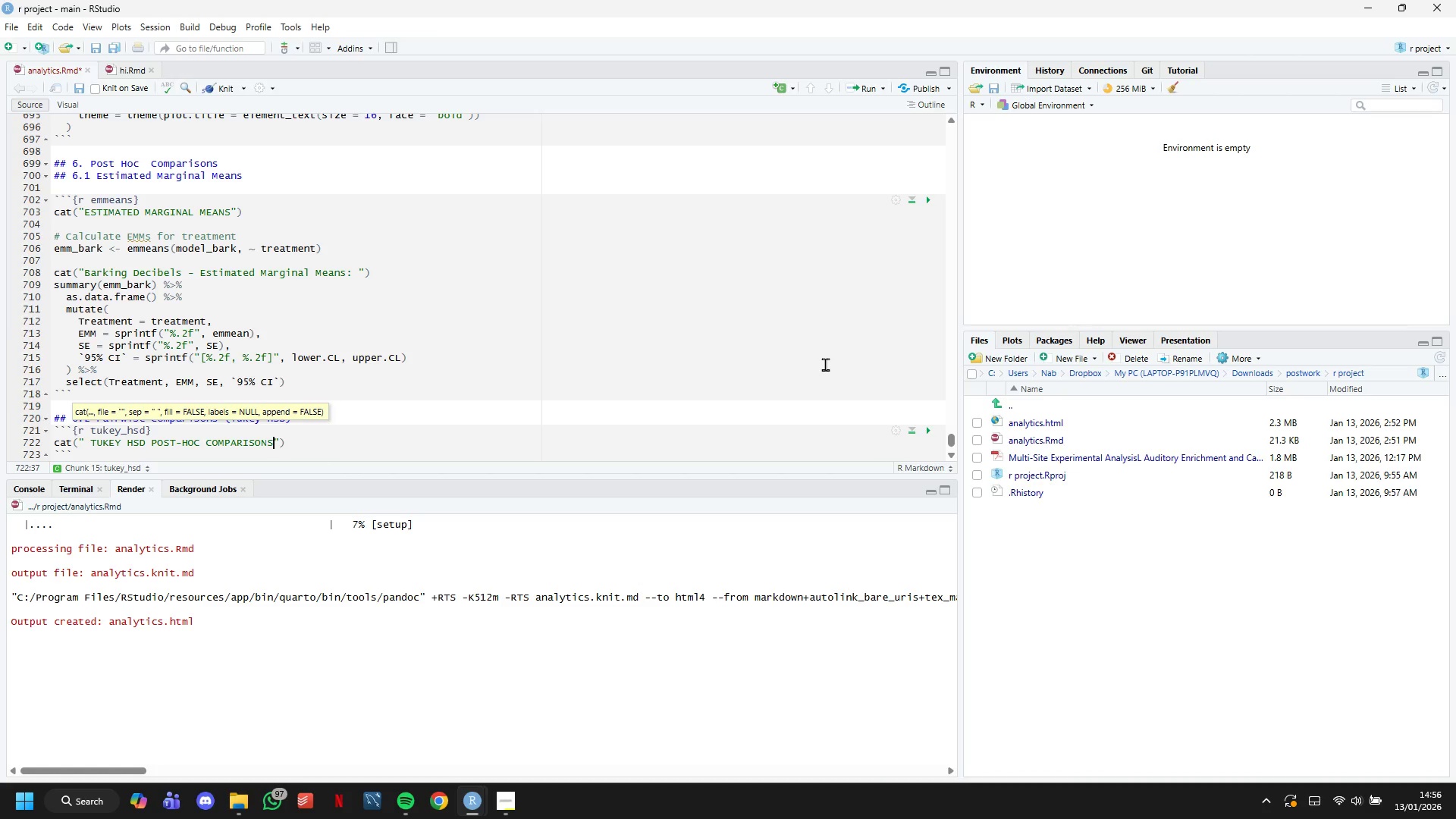 
key(ArrowRight)
 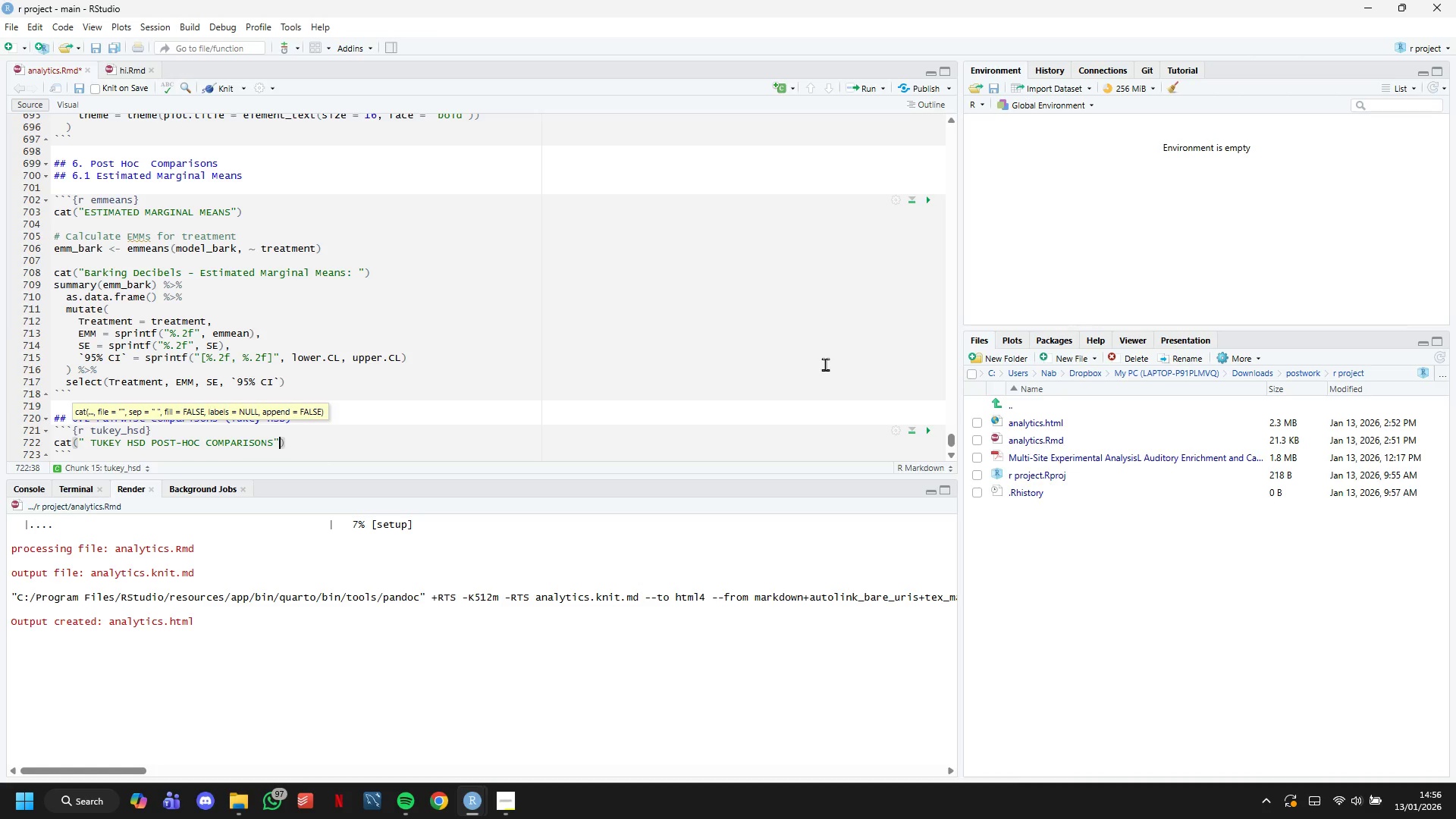 
key(ArrowRight)
 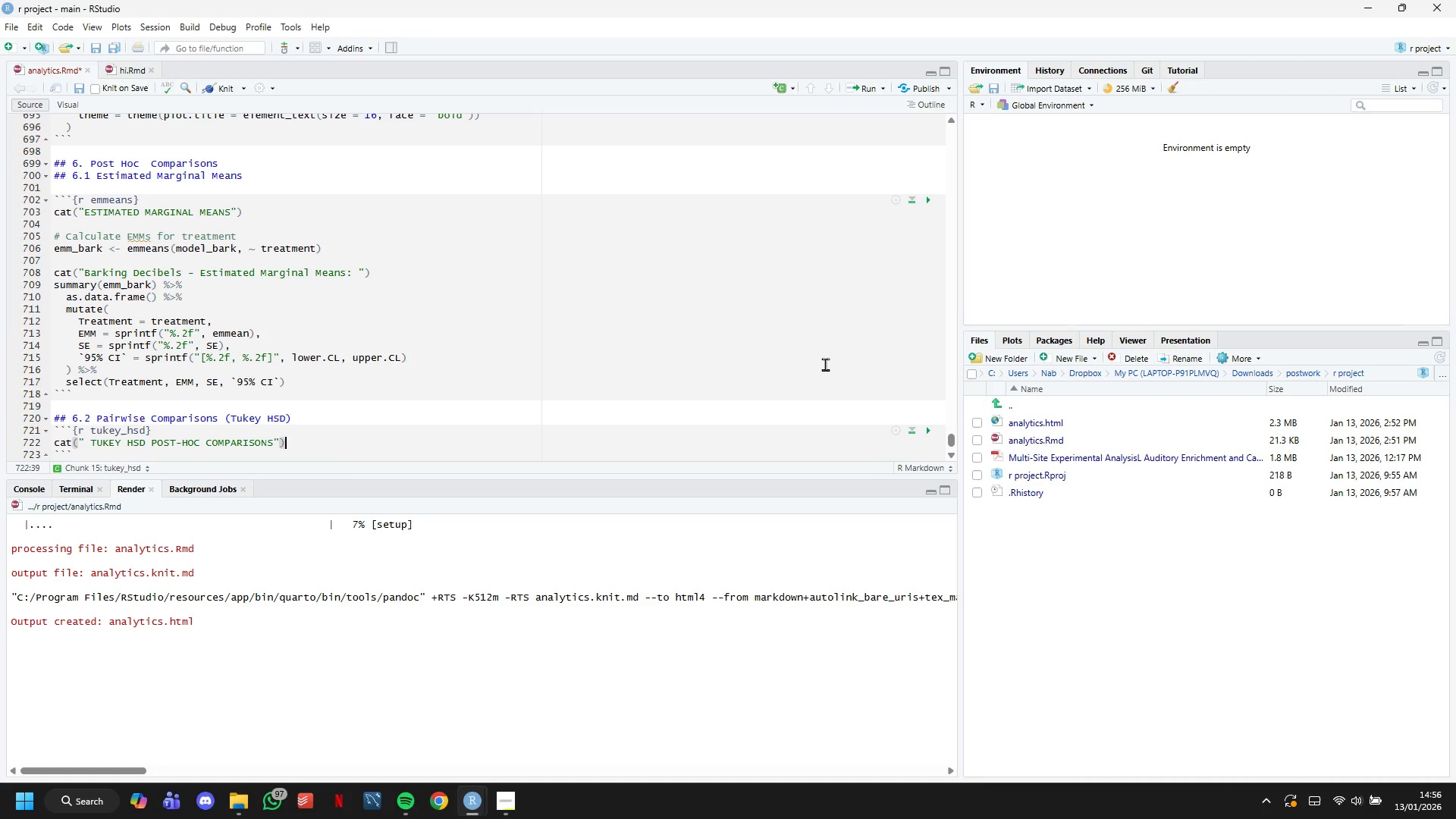 
key(Enter)
 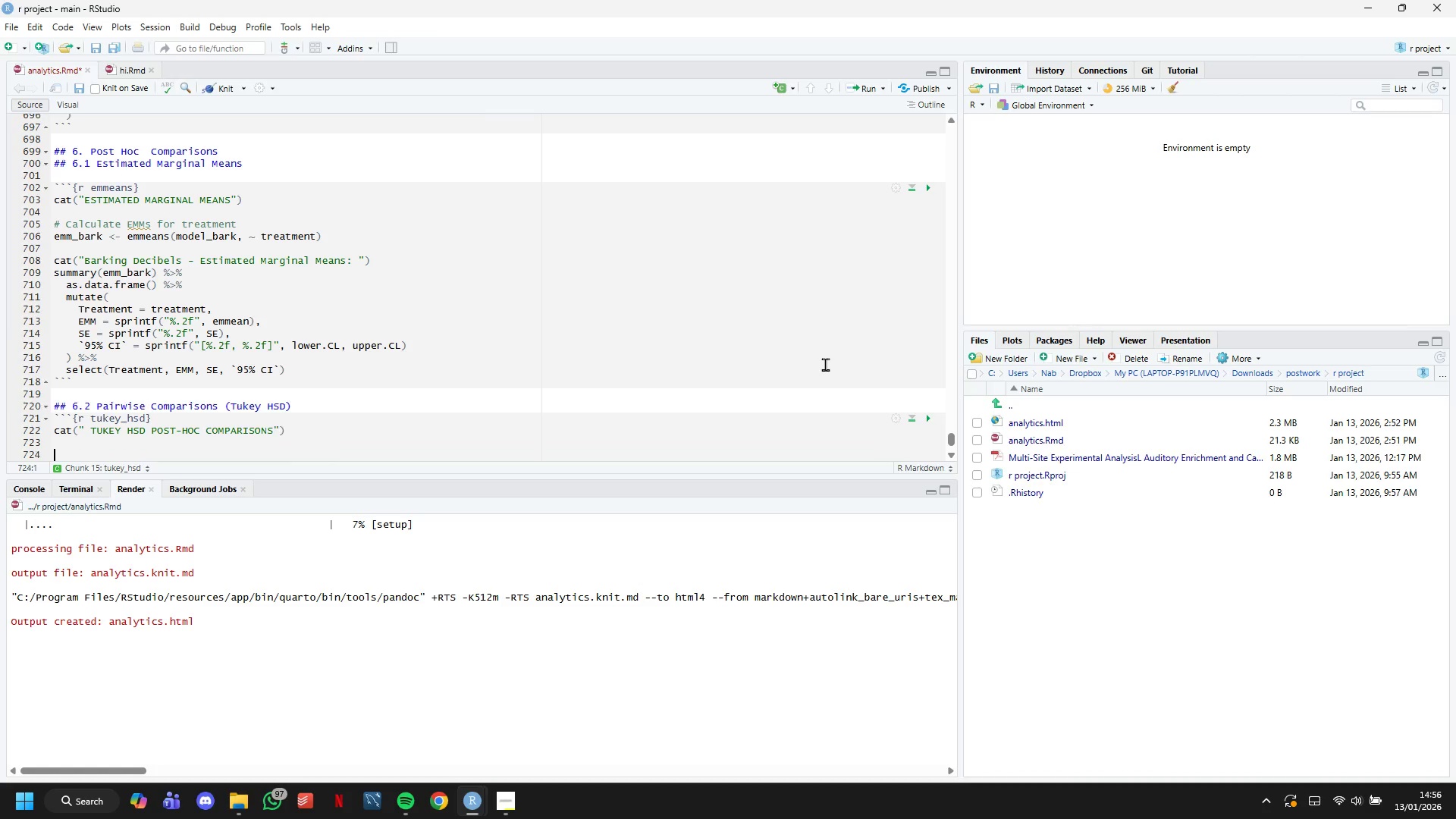 
key(Enter)
 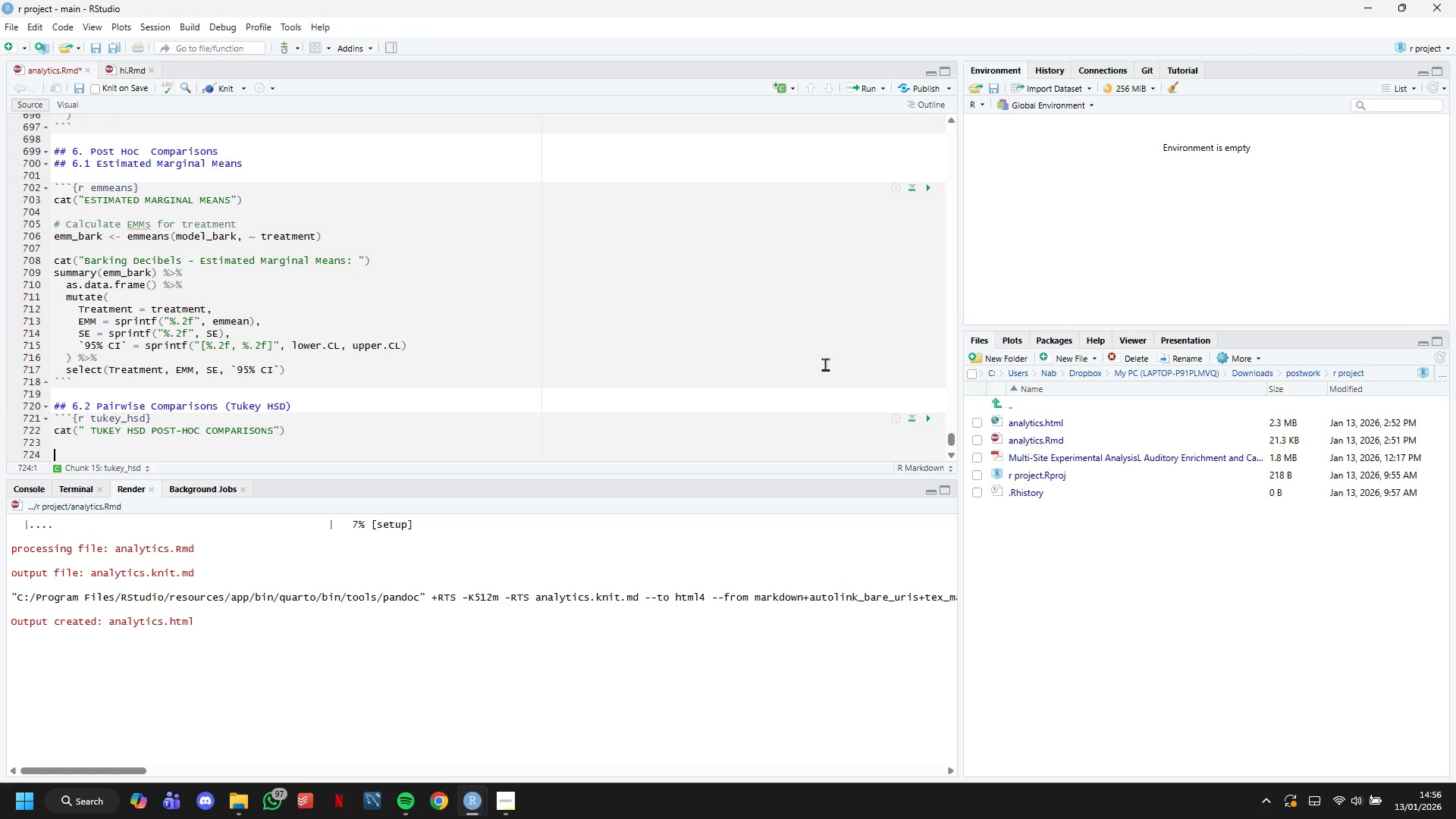 
type(# Pairwise Comparisons)
 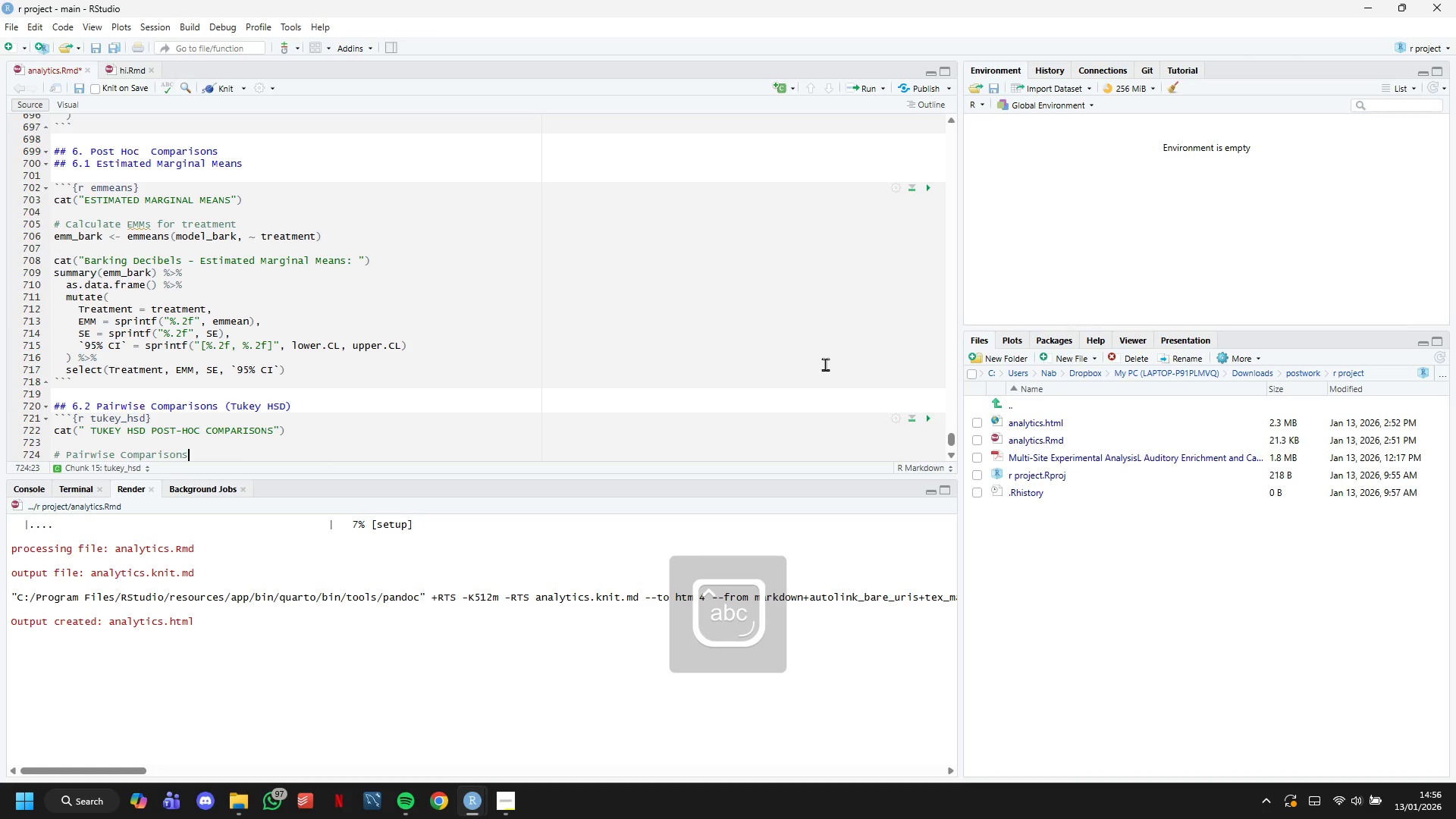 
key(Enter)
 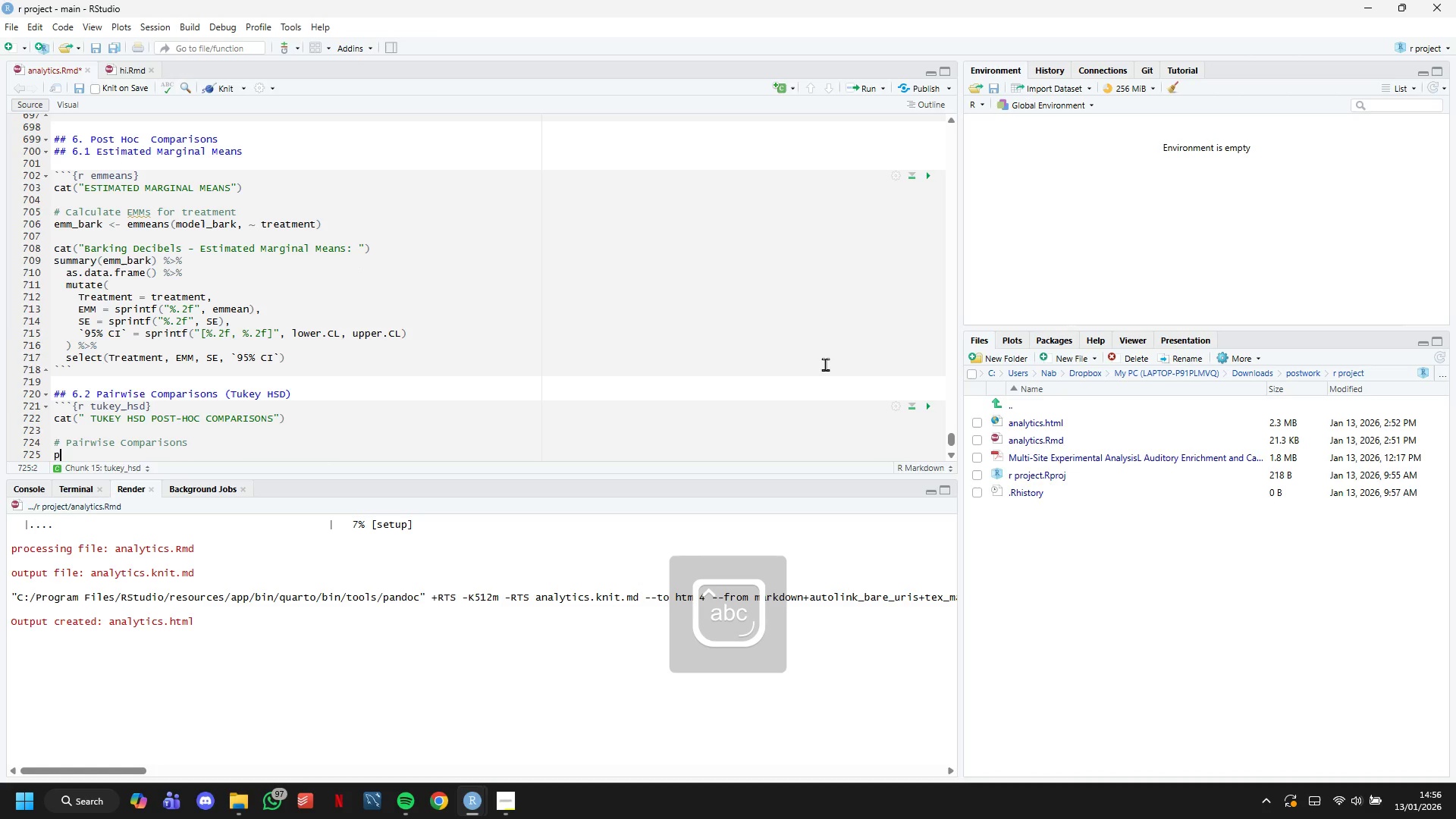 
type(pairwise_bark <- pairs)
 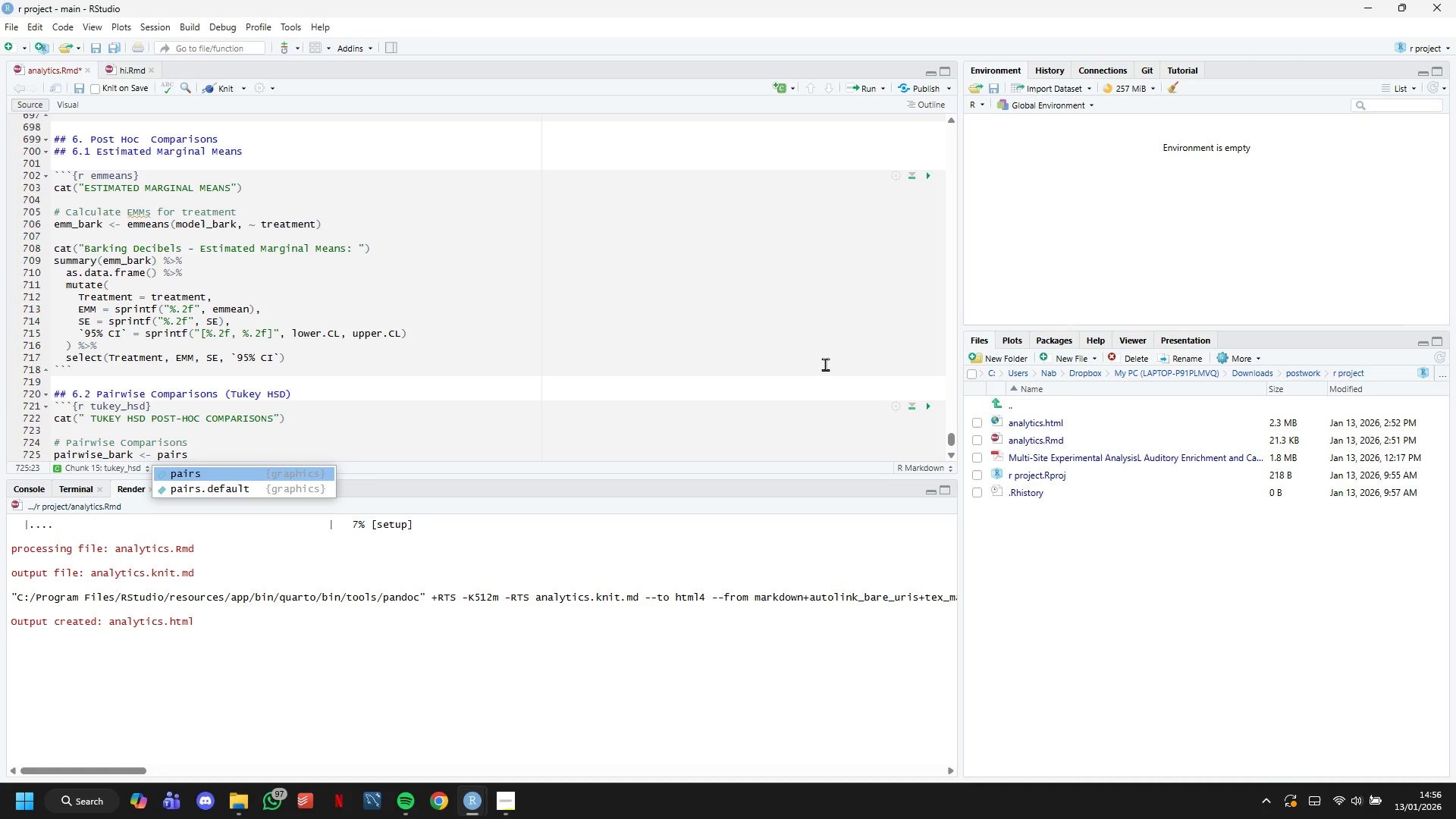 
scroll: coordinate [812, 361], scroll_direction: down, amount: 4.0
 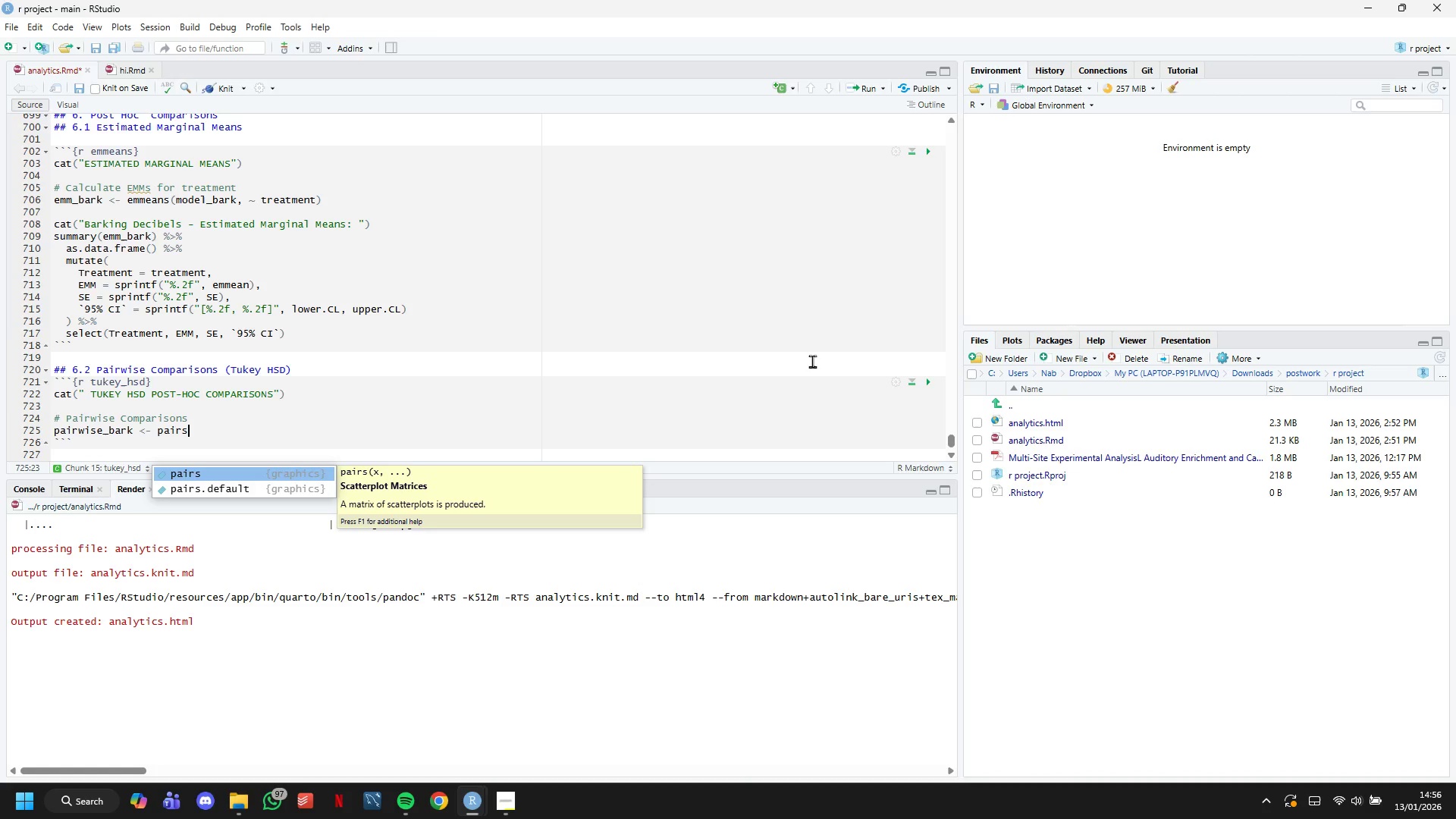 
type((emm_bark, adjust = "tuket)
key(Backspace)
type(y)
 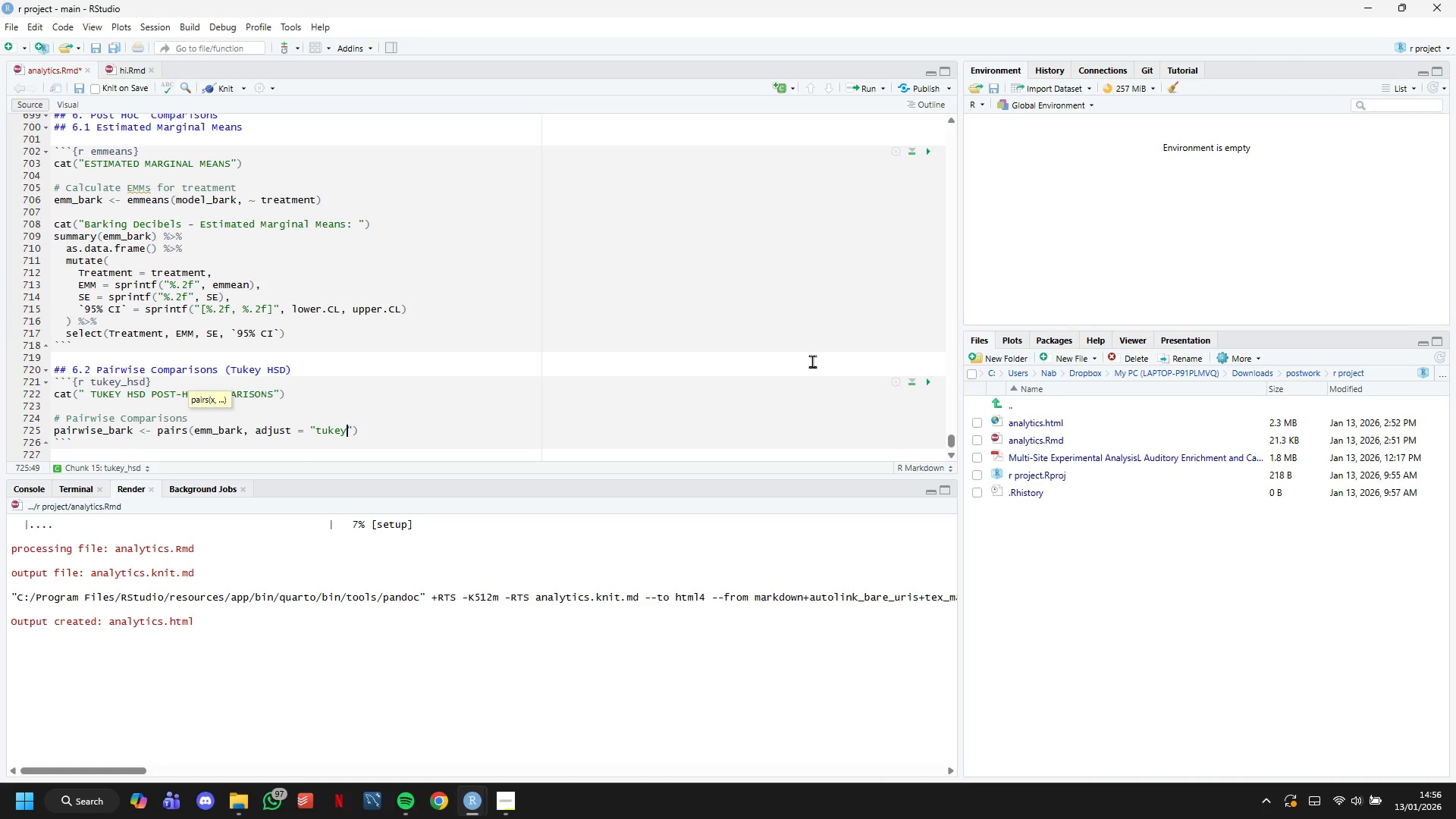 
key(ArrowRight)
 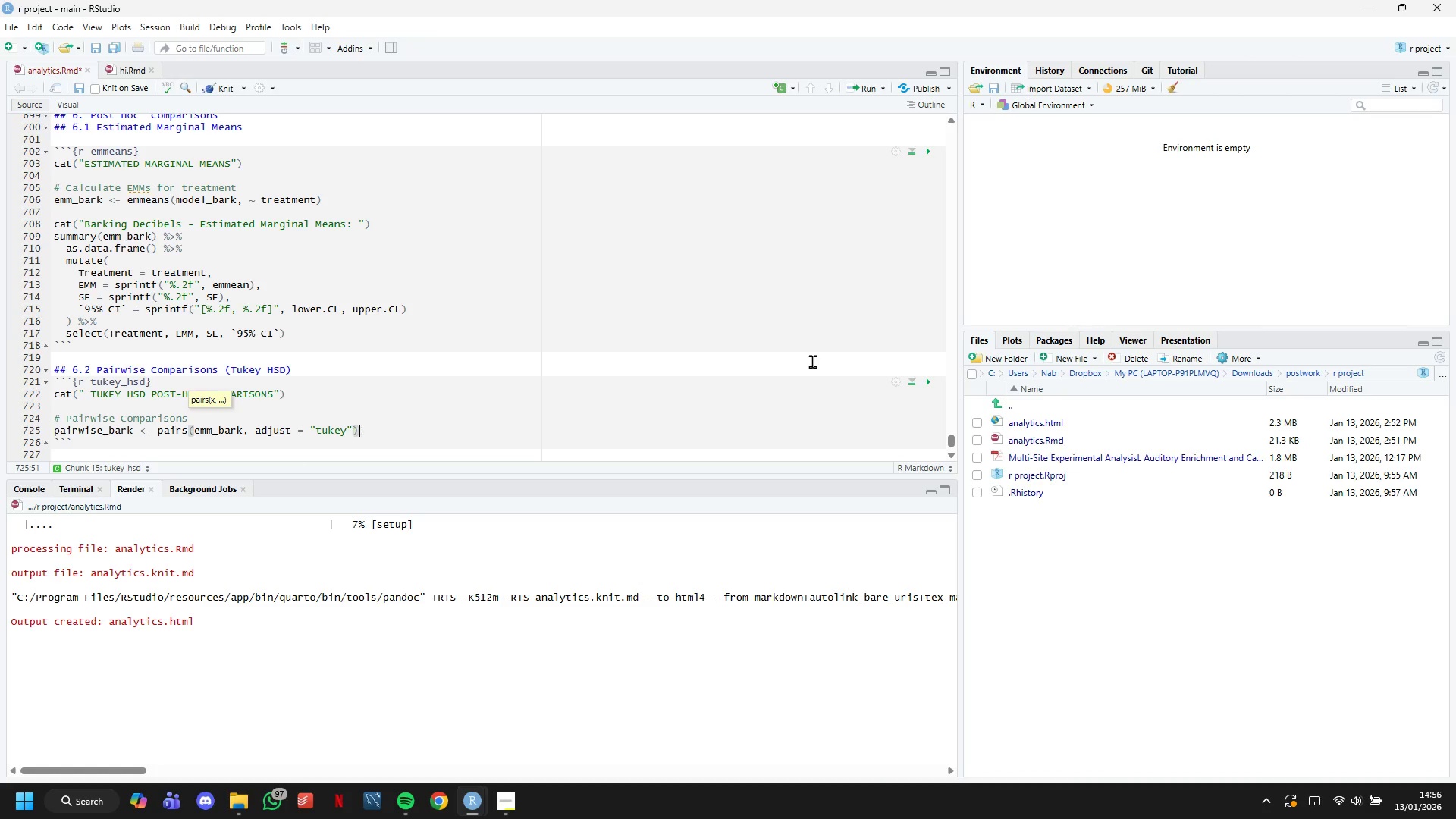 
key(ArrowRight)
 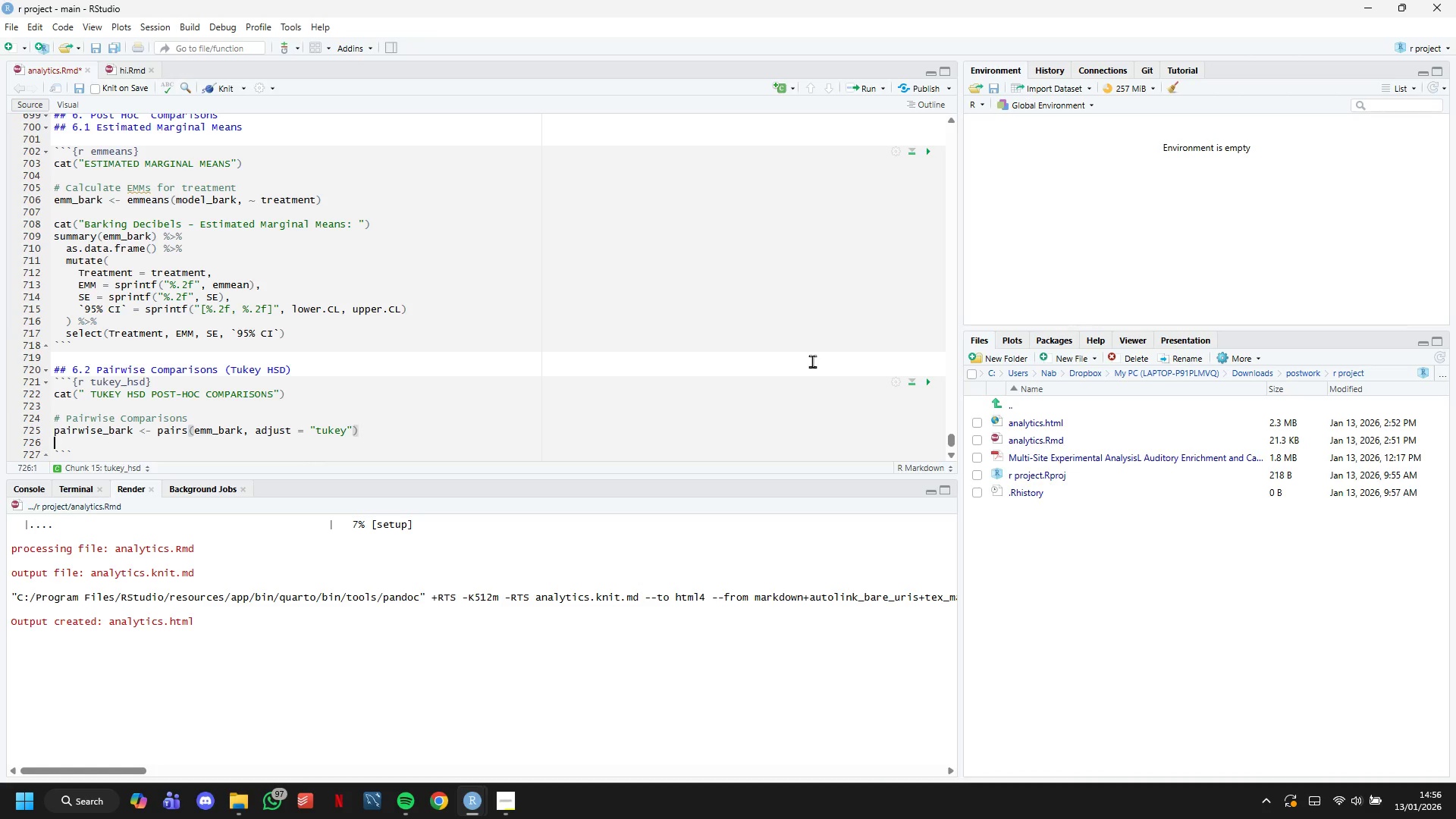 
key(Enter)
 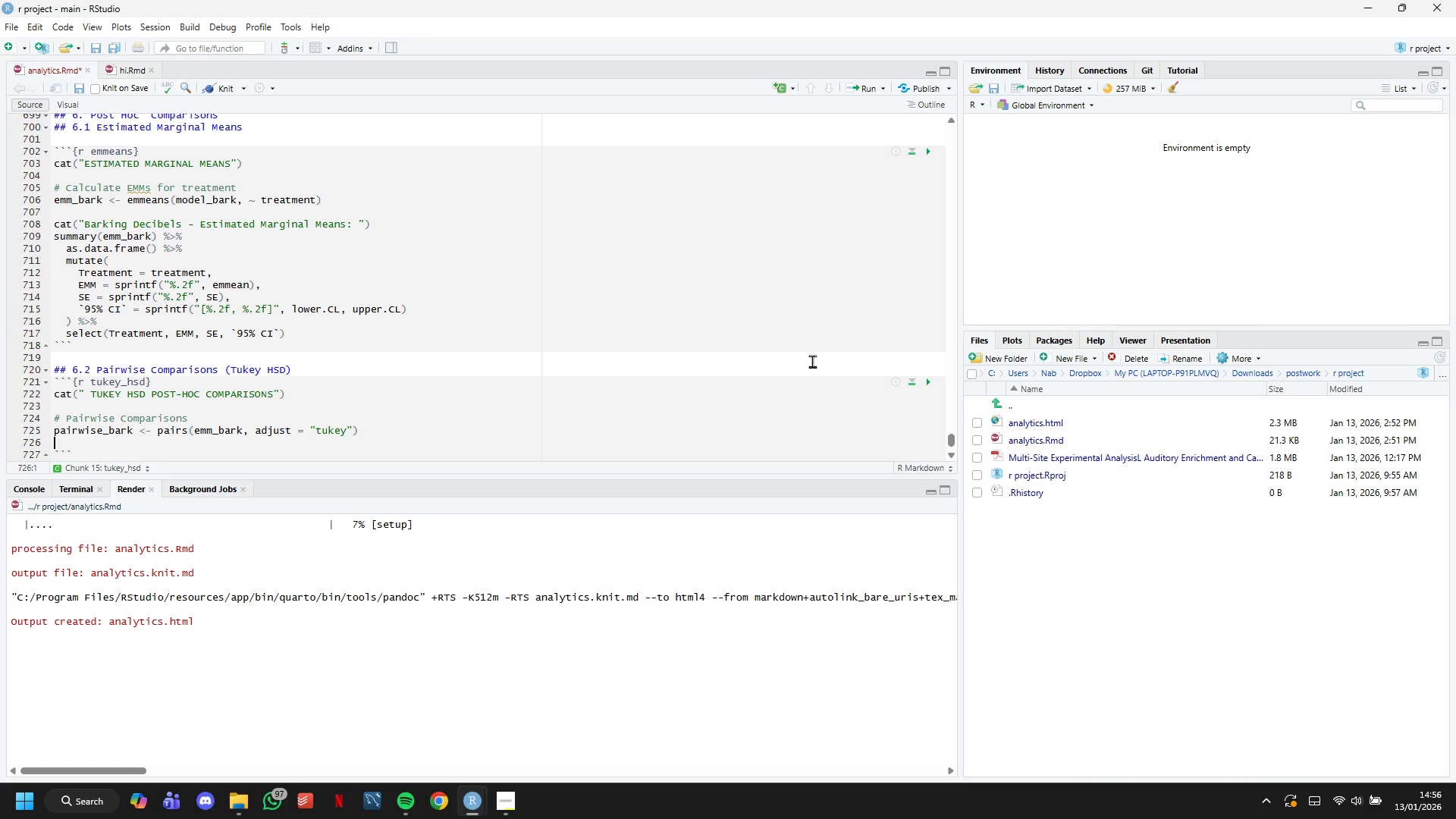 
key(Enter)
 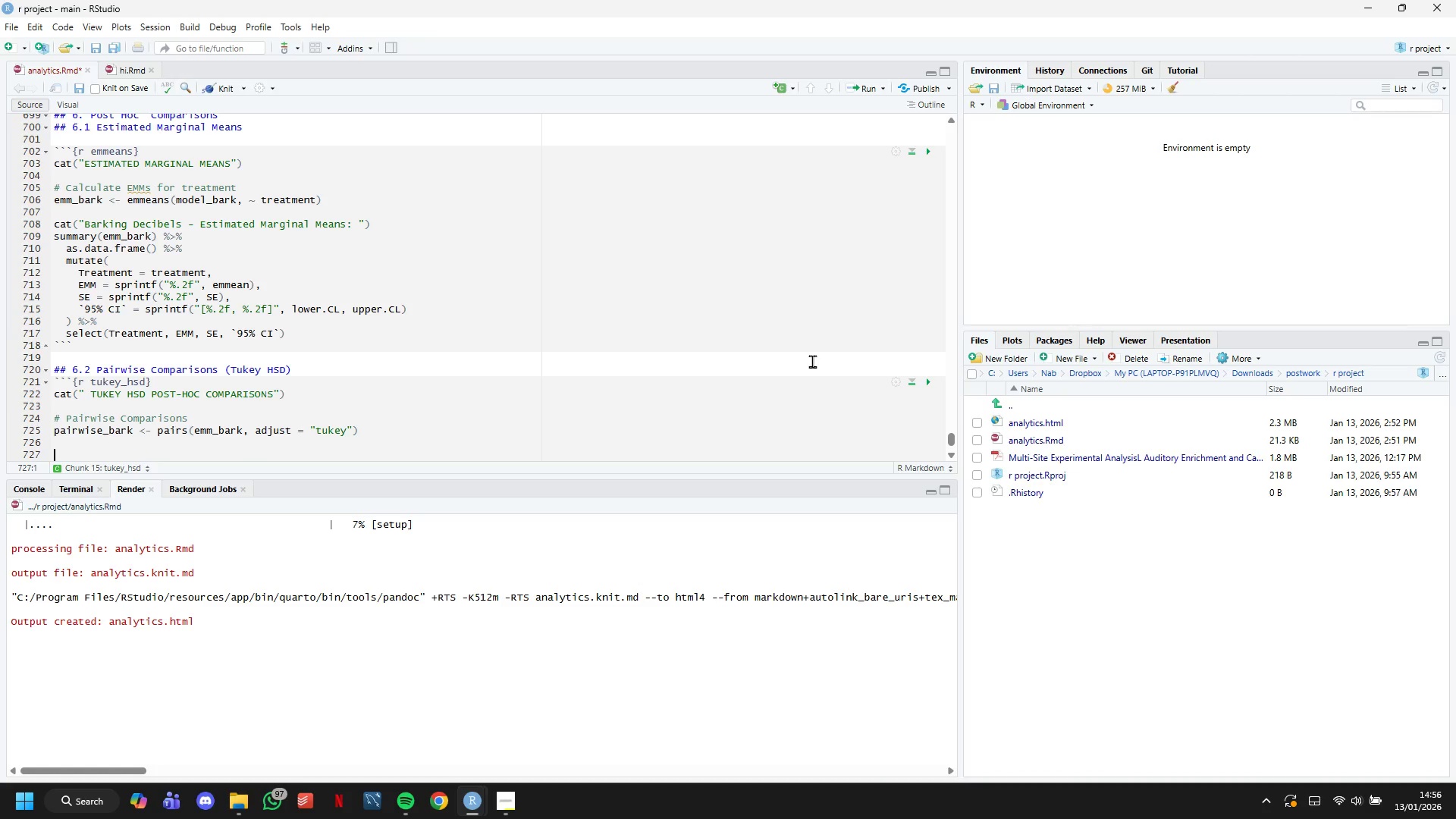 
type(cat("Barking Decibels - Pairwise ComparisonsL)
key(Backspace)
type(: )
 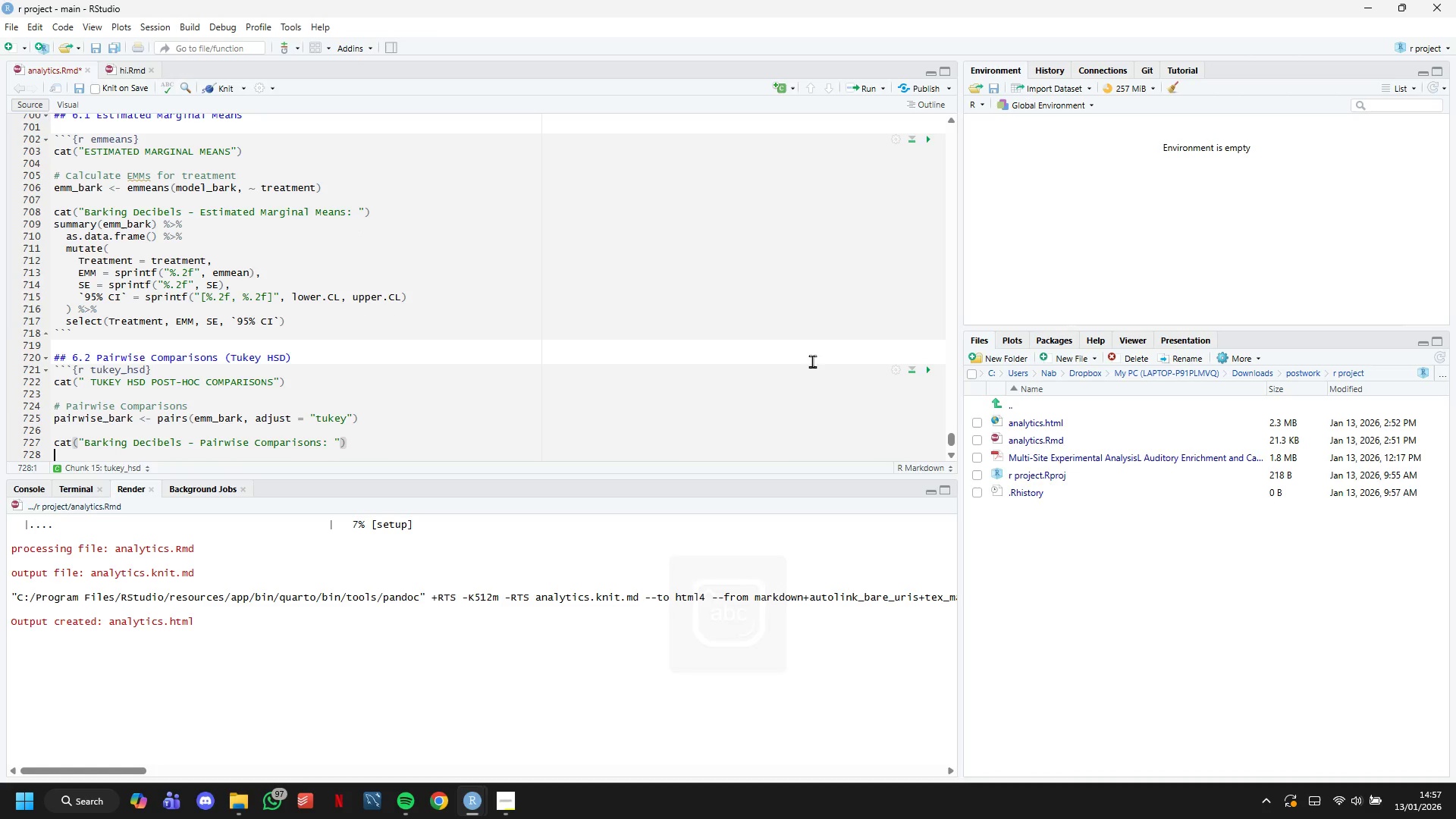 
 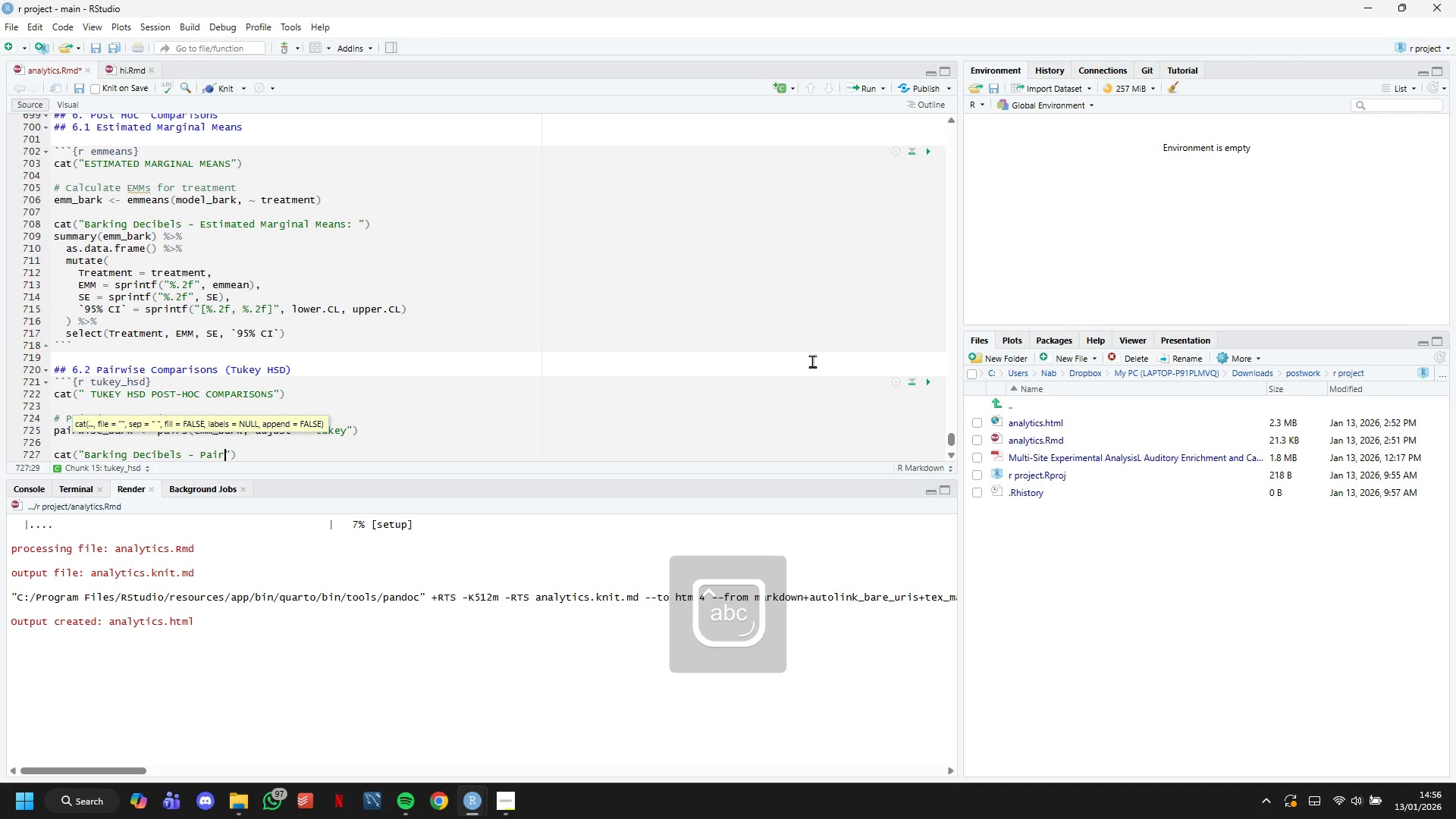 
key(ArrowRight)
 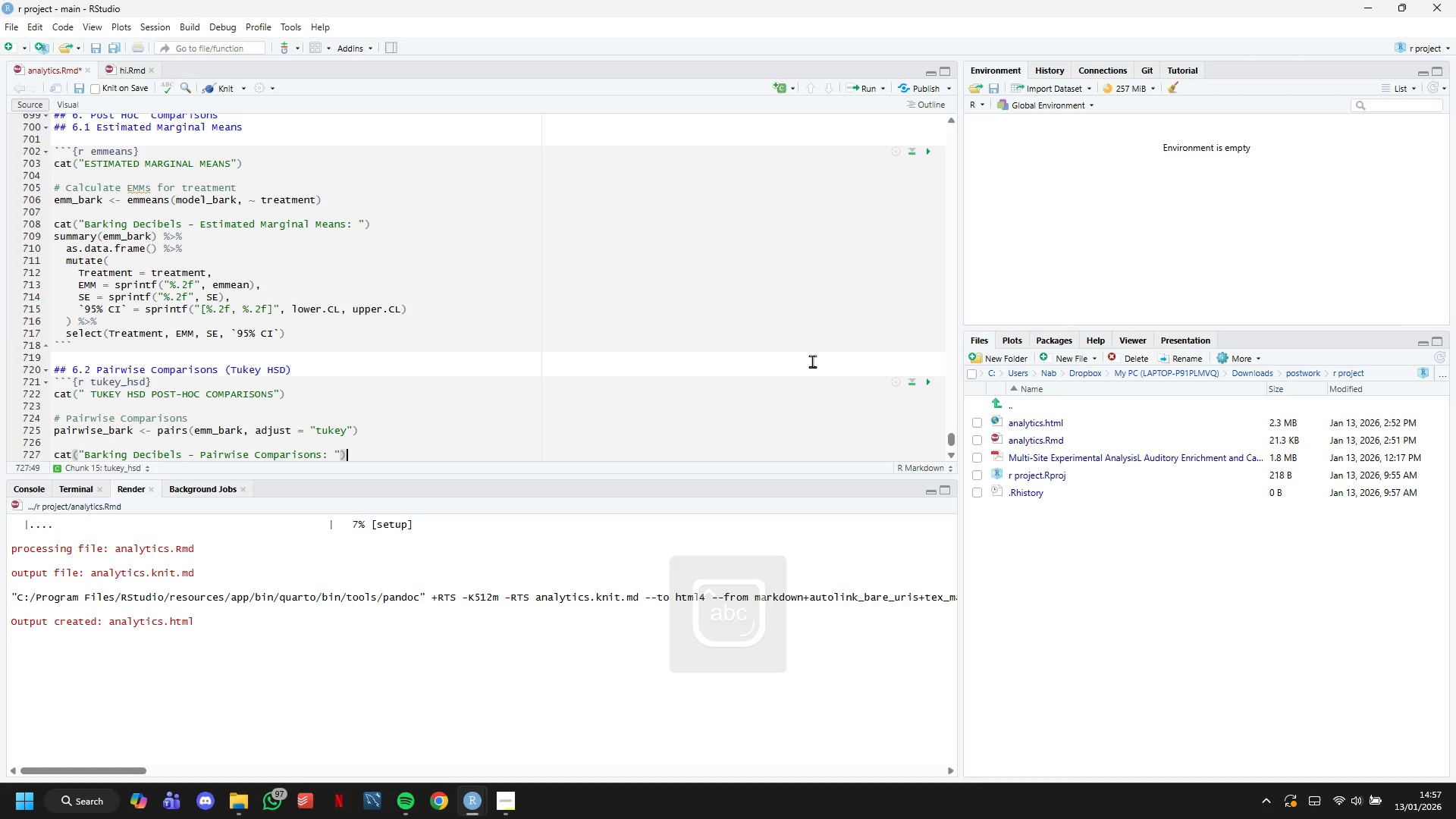 
key(ArrowRight)
 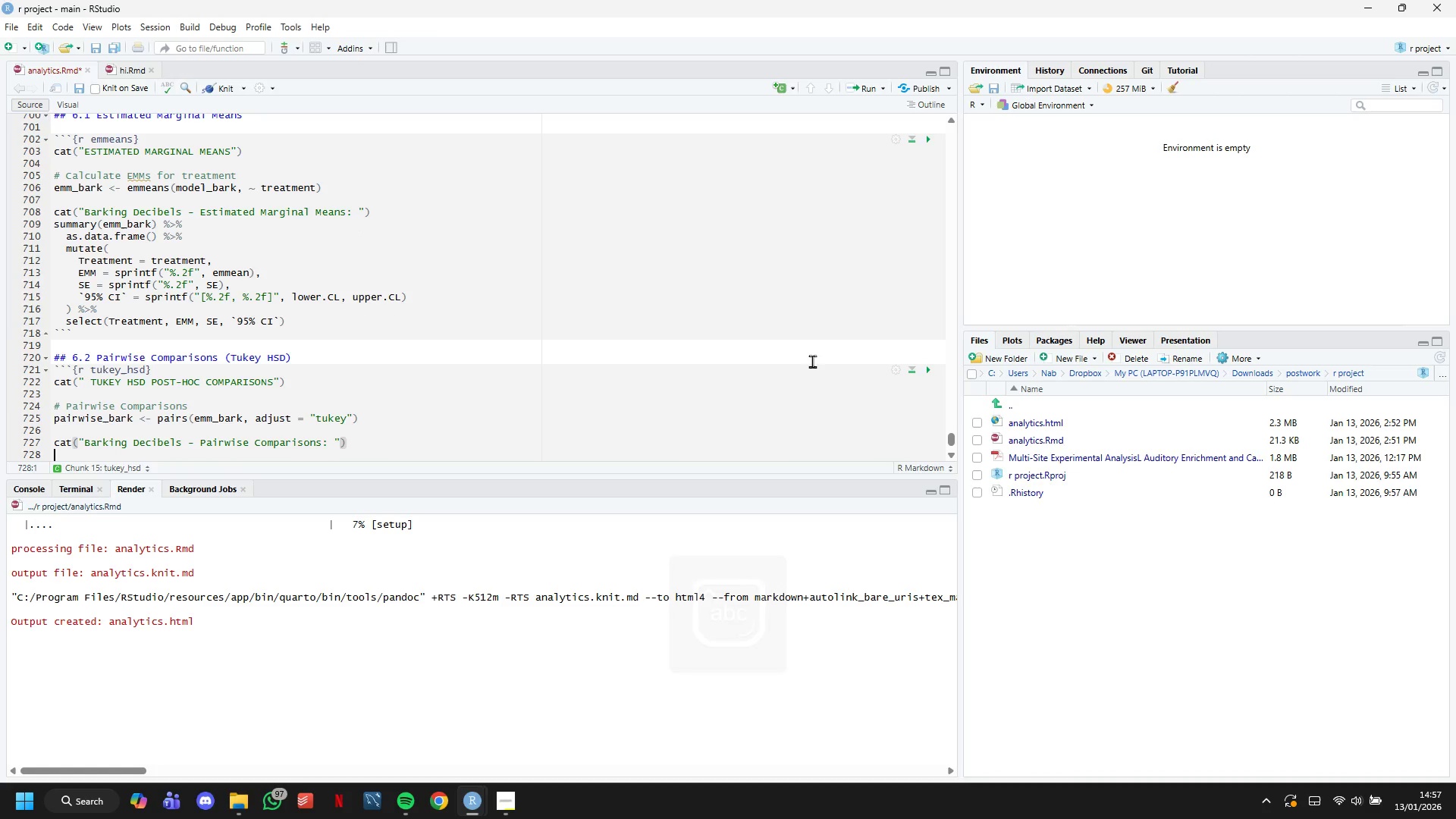 
key(Enter)
 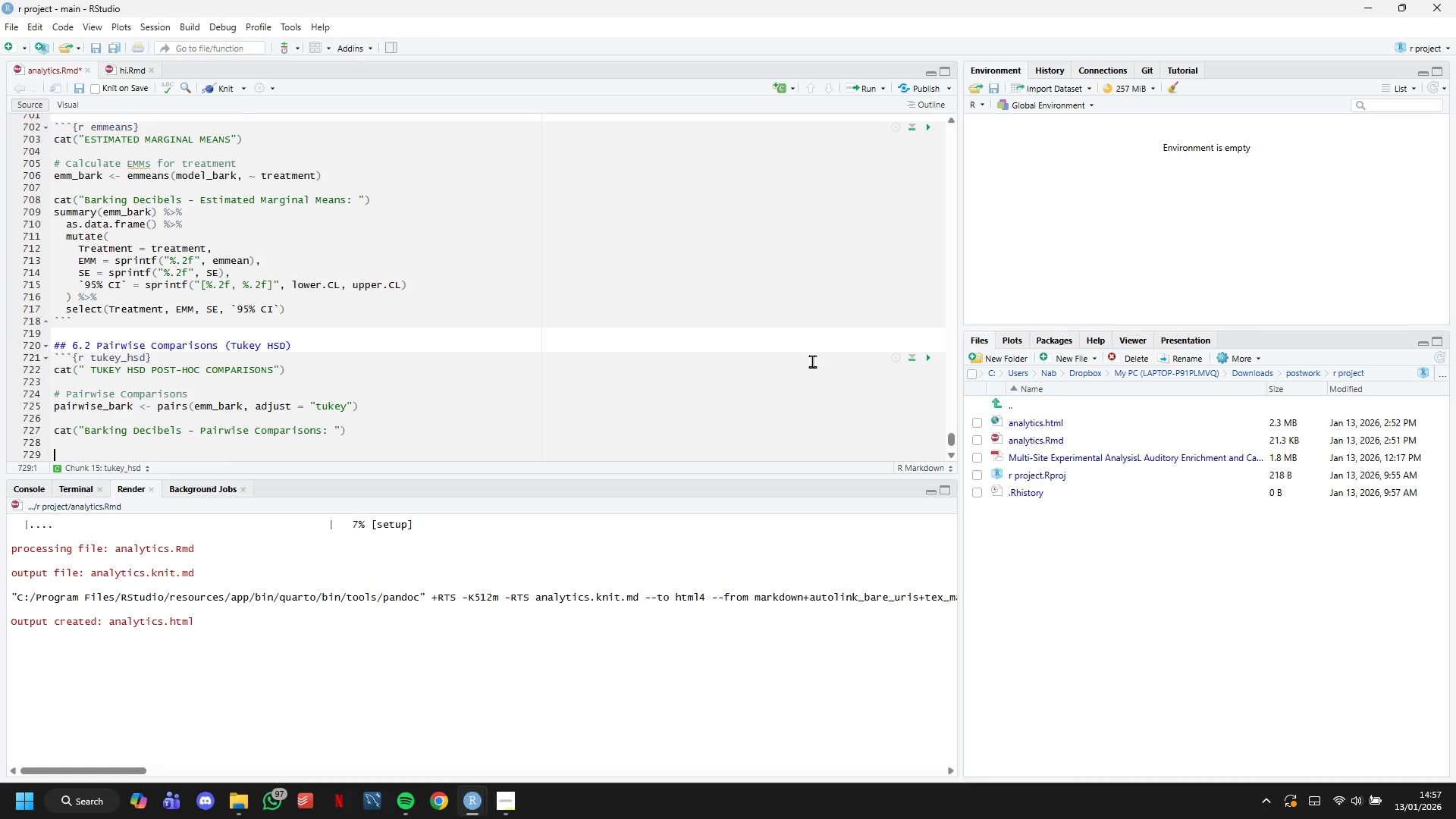 
key(Enter)
 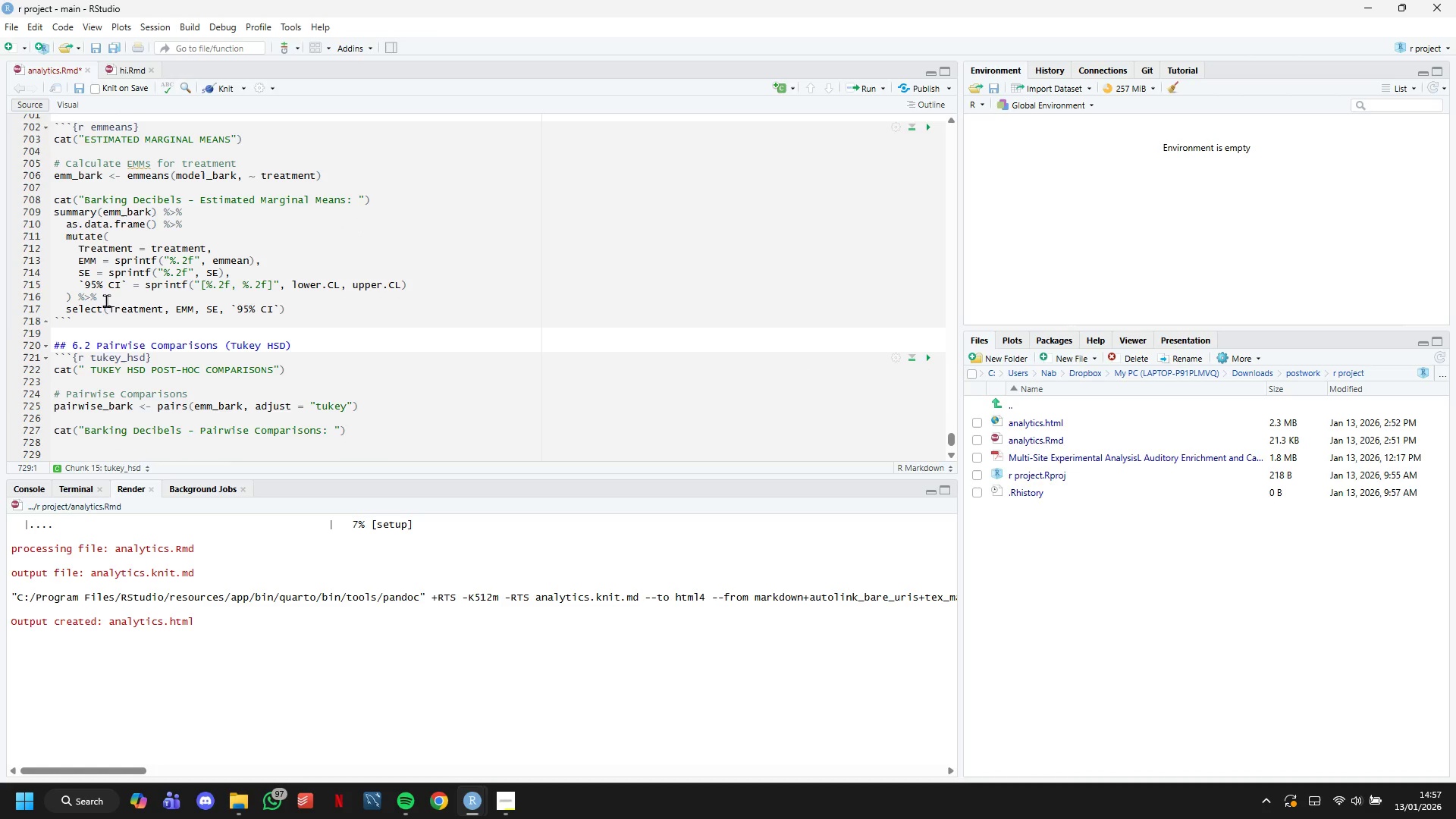 
scroll: coordinate [108, 300], scroll_direction: down, amount: 5.0
 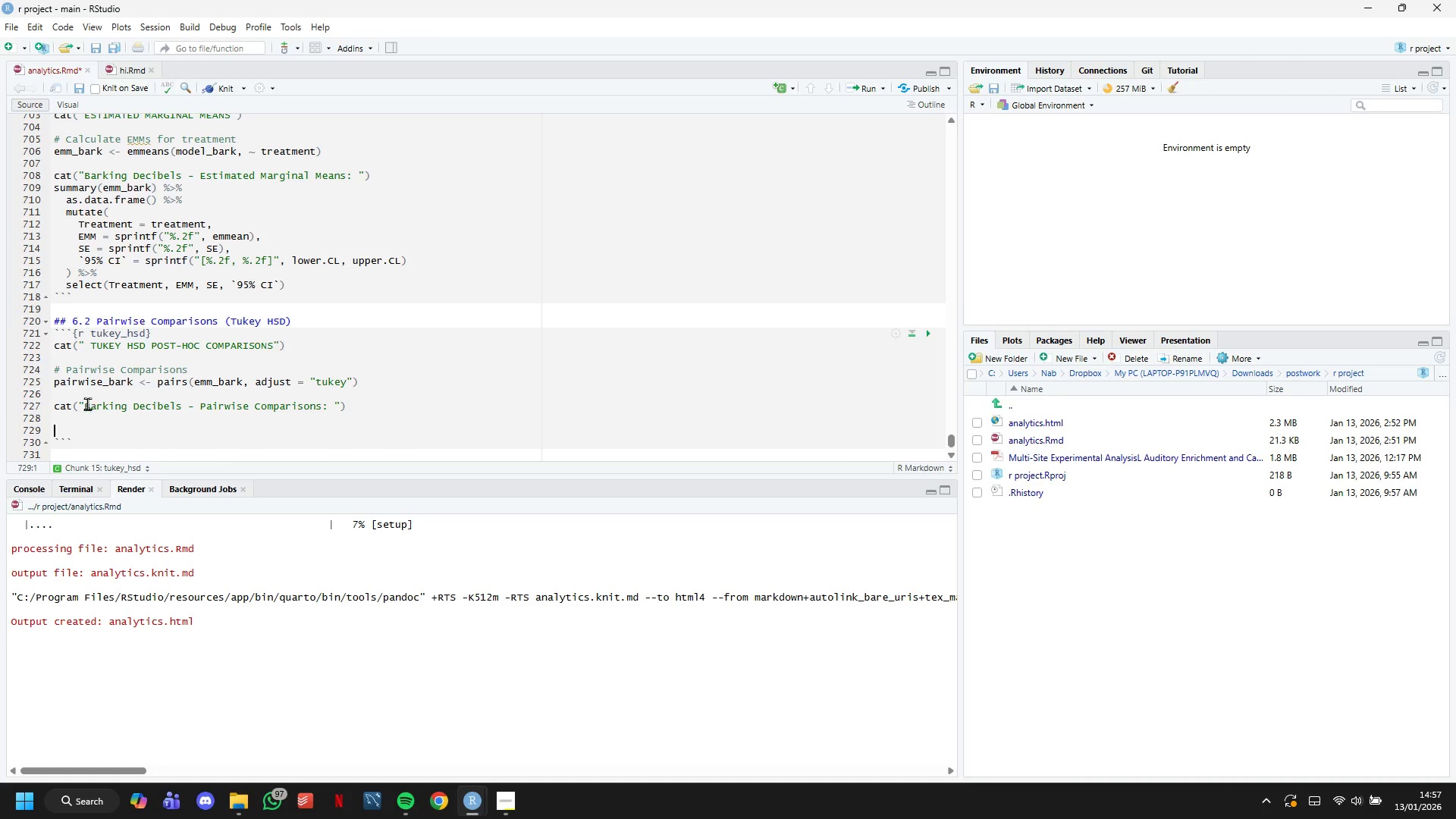 
left_click([80, 412])
 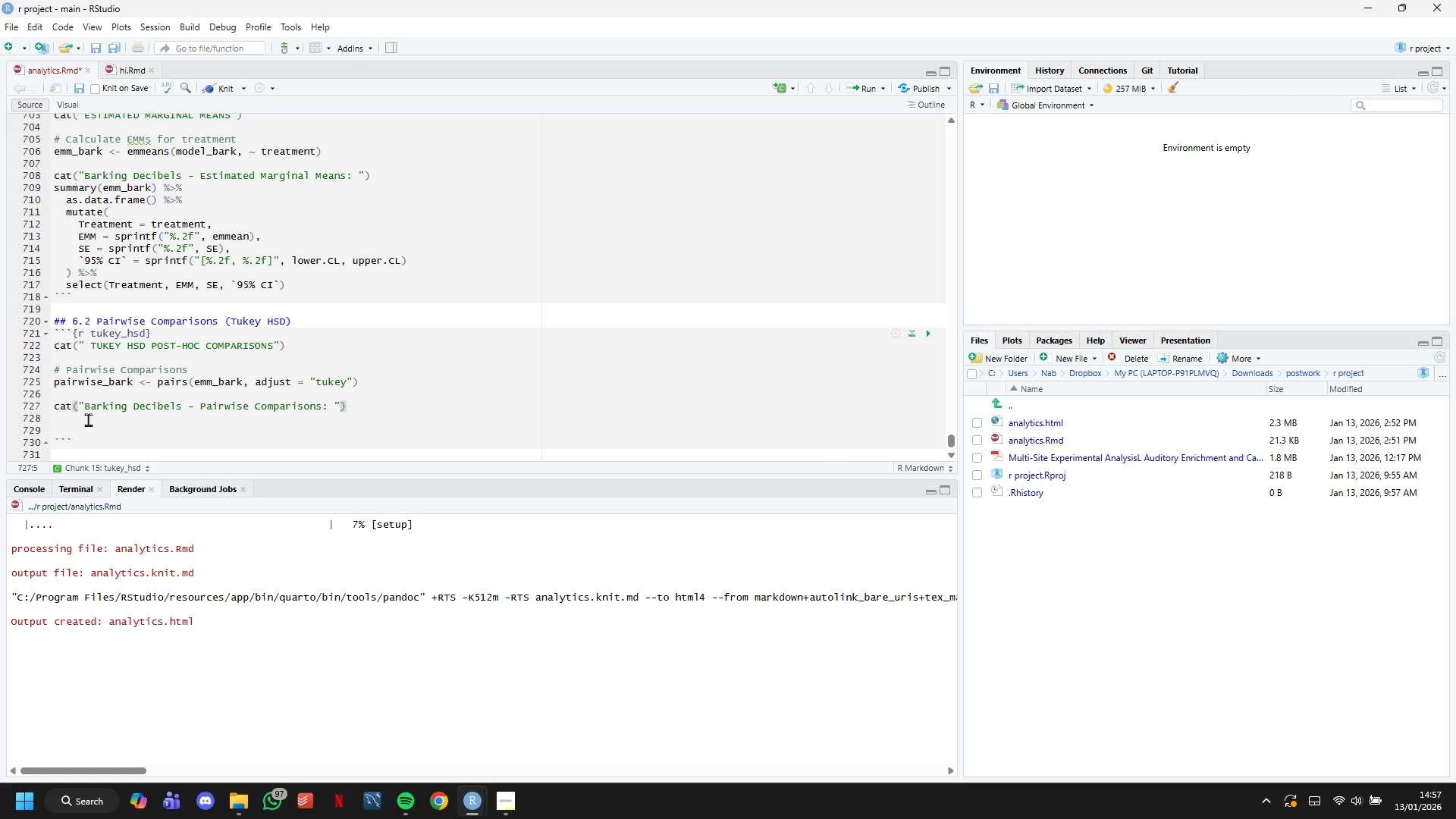 
left_click([88, 419])
 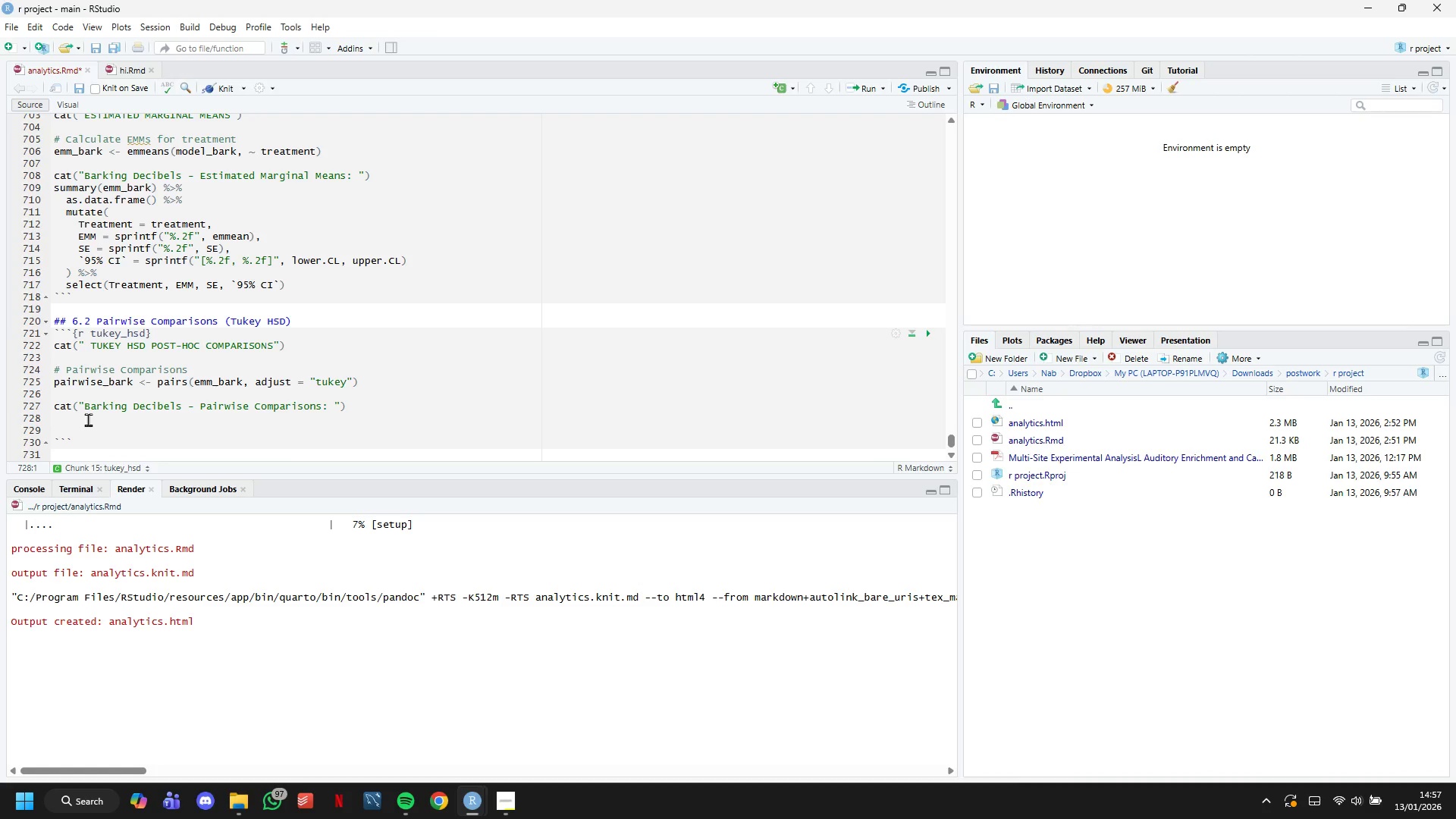 
wait(7.38)
 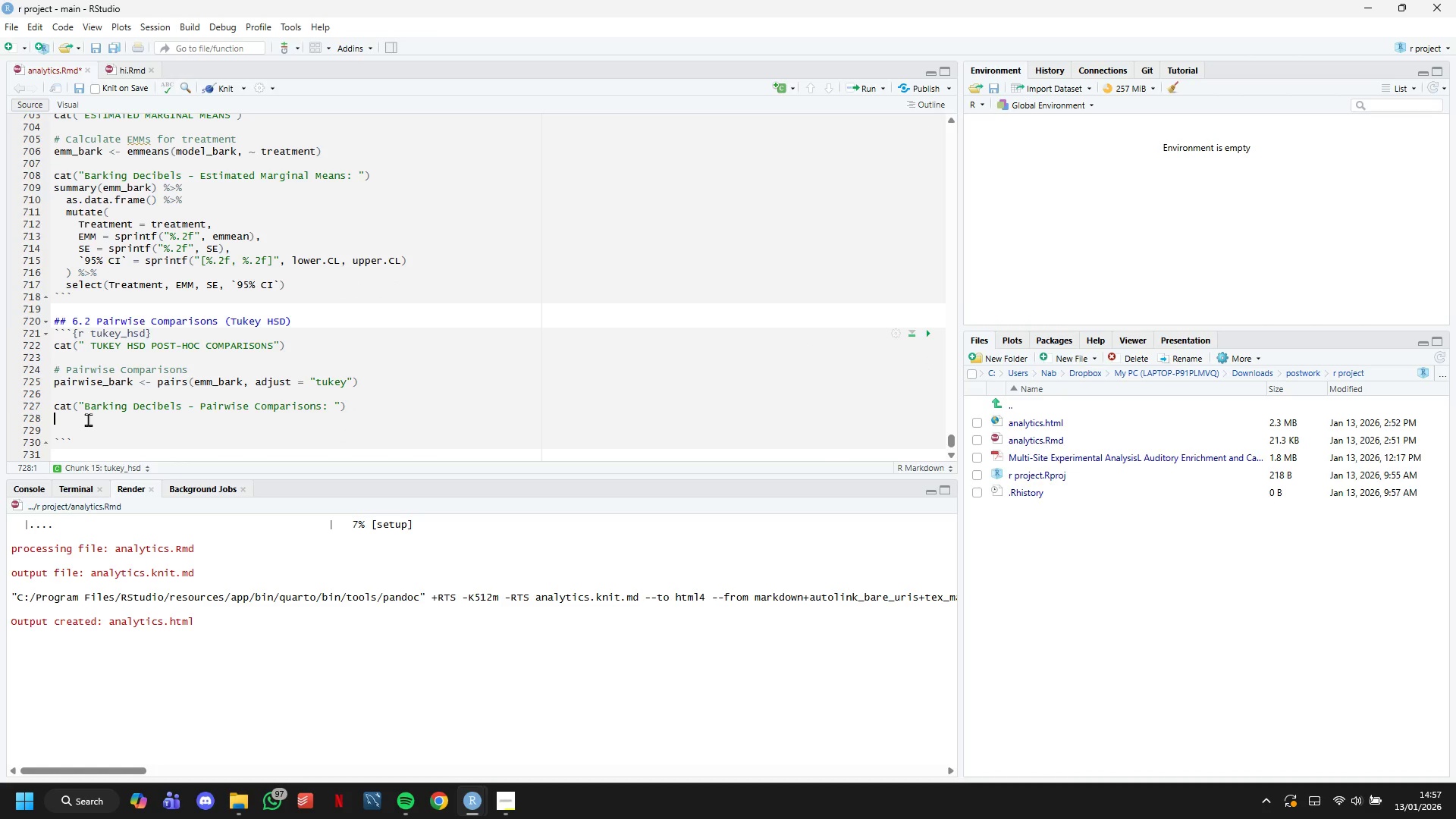 
type(summary(pairwise_bark)
 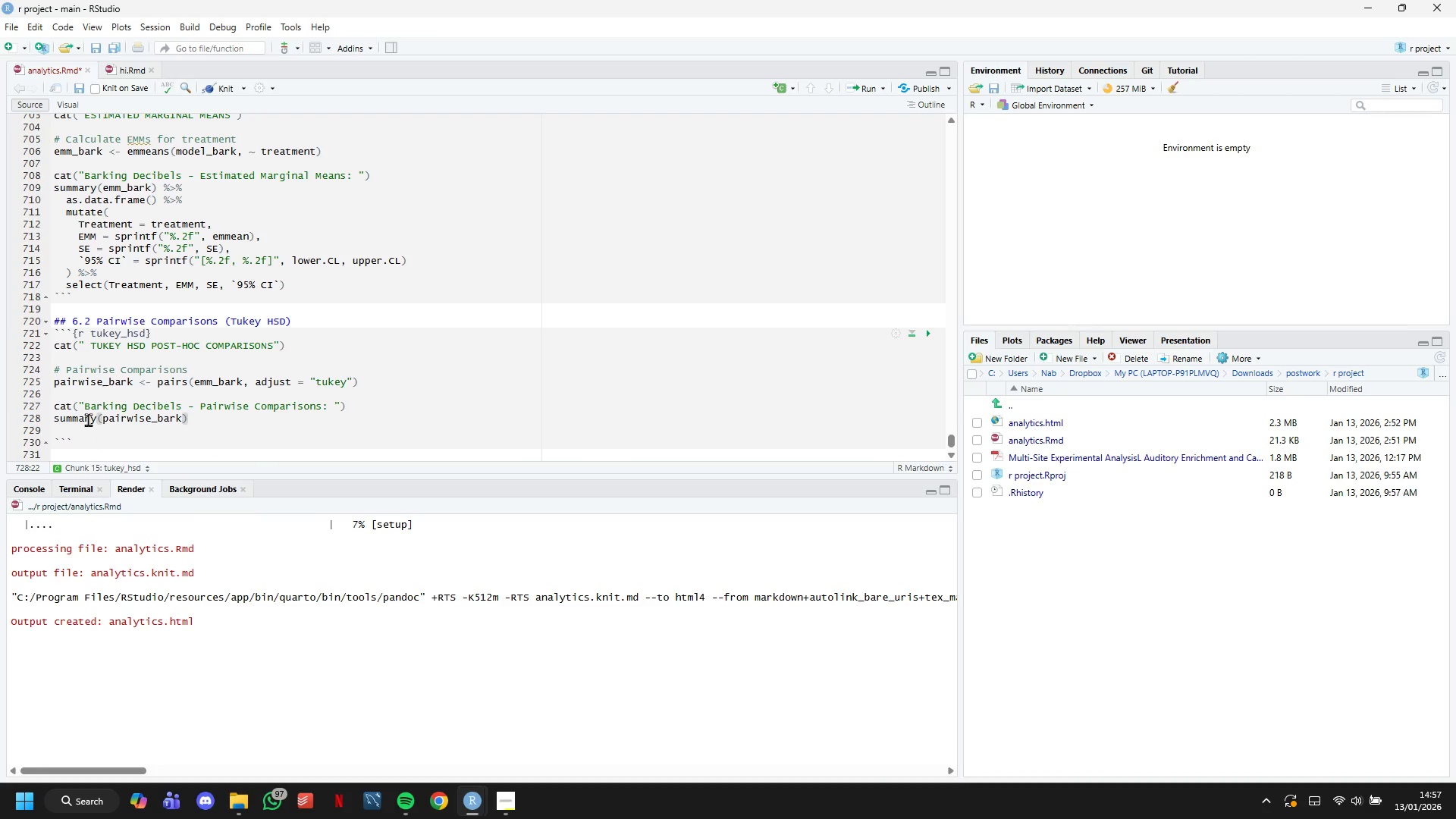 
key(ArrowRight)
 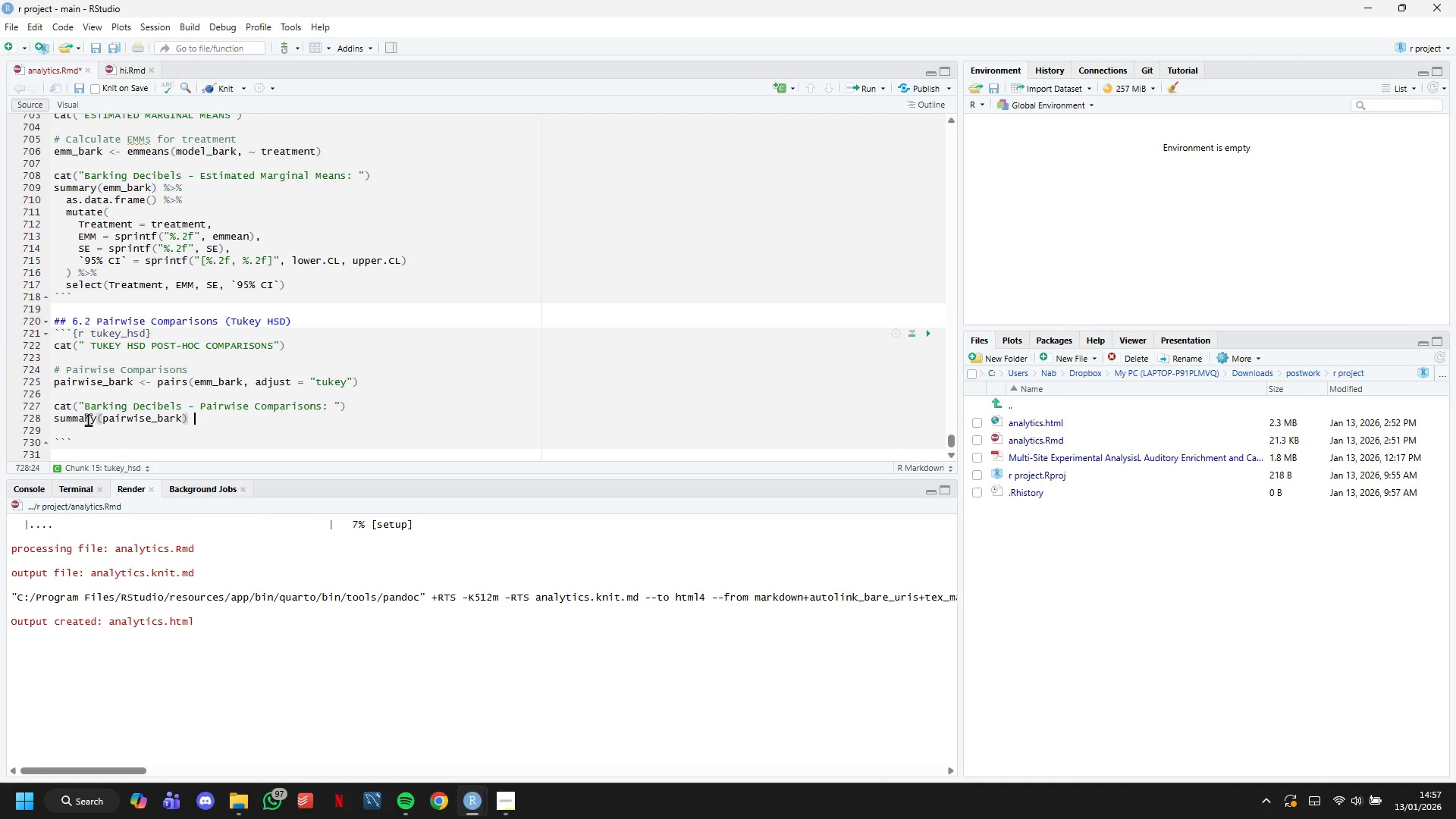 
key(Space)
 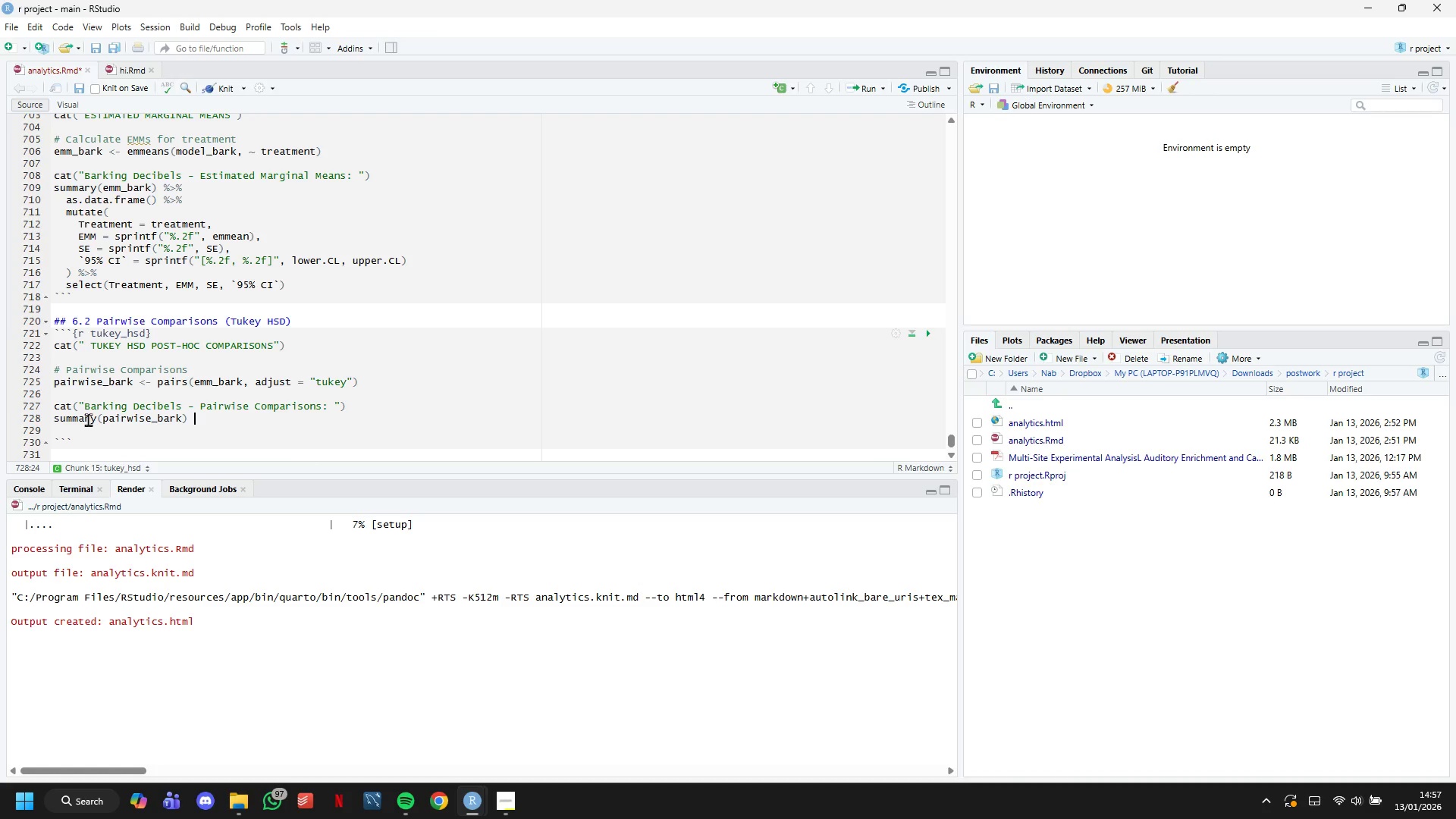 
key(Shift+5)
 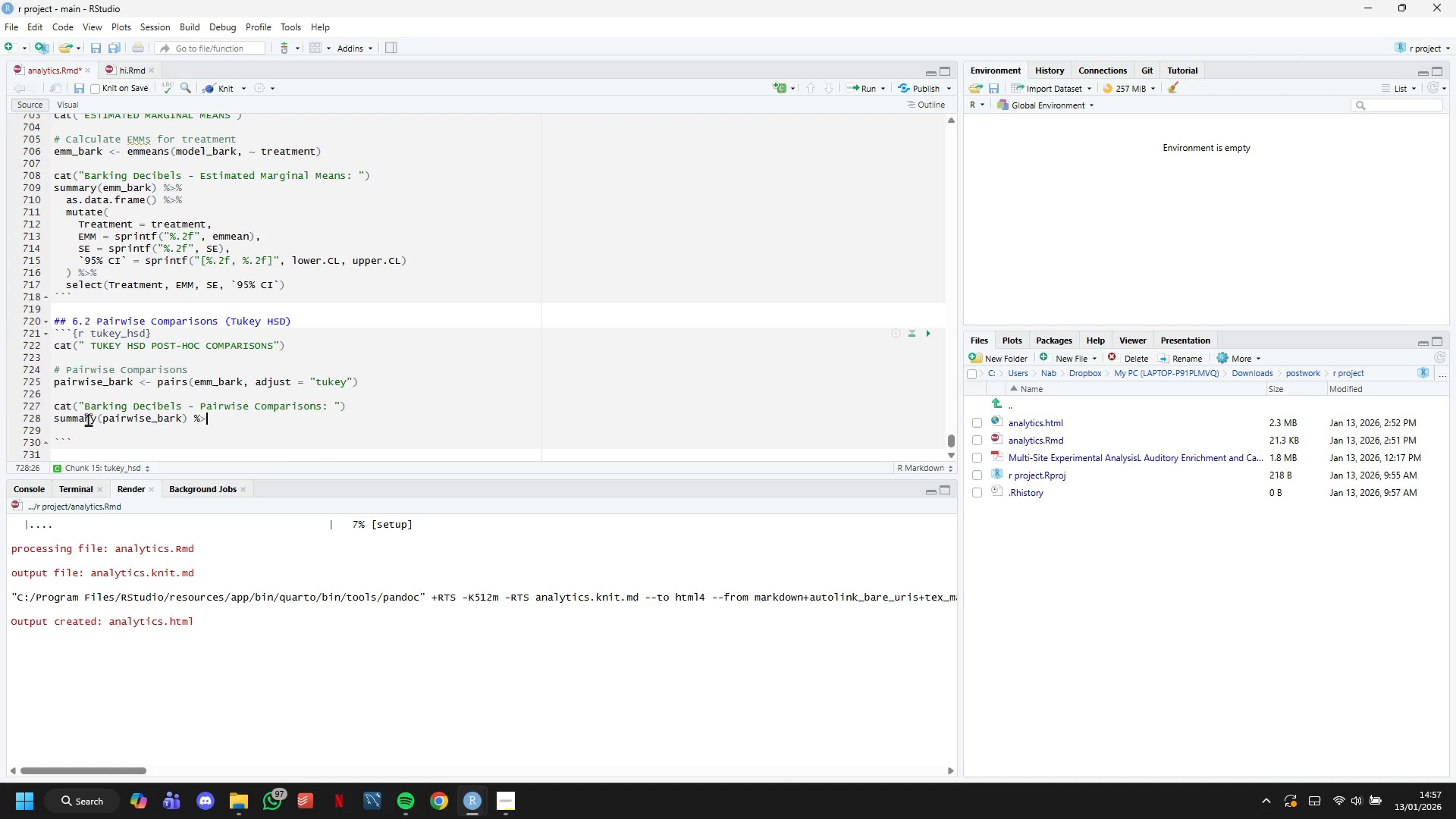 
key(Shift+Period)
 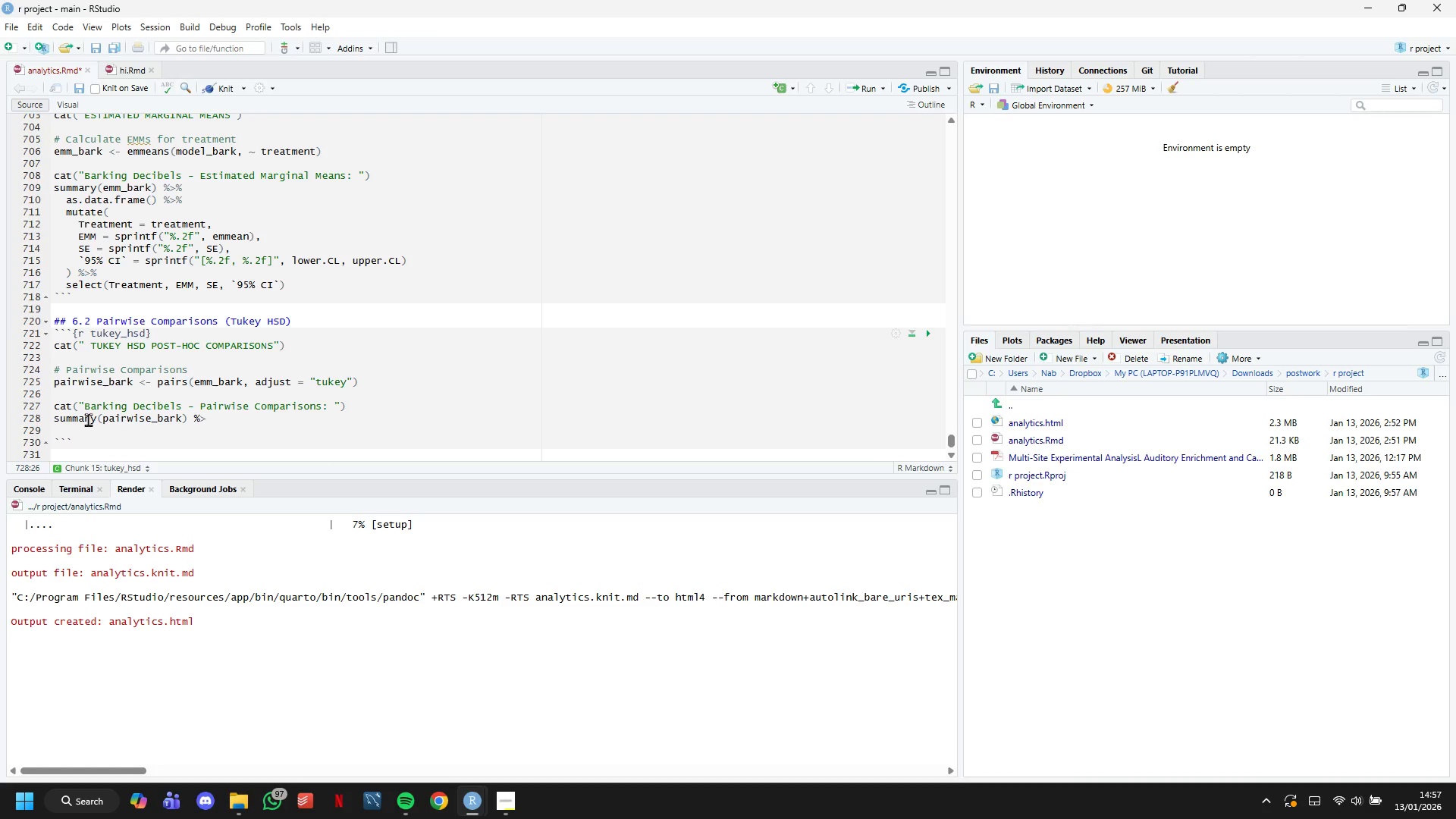 
key(Shift+5)
 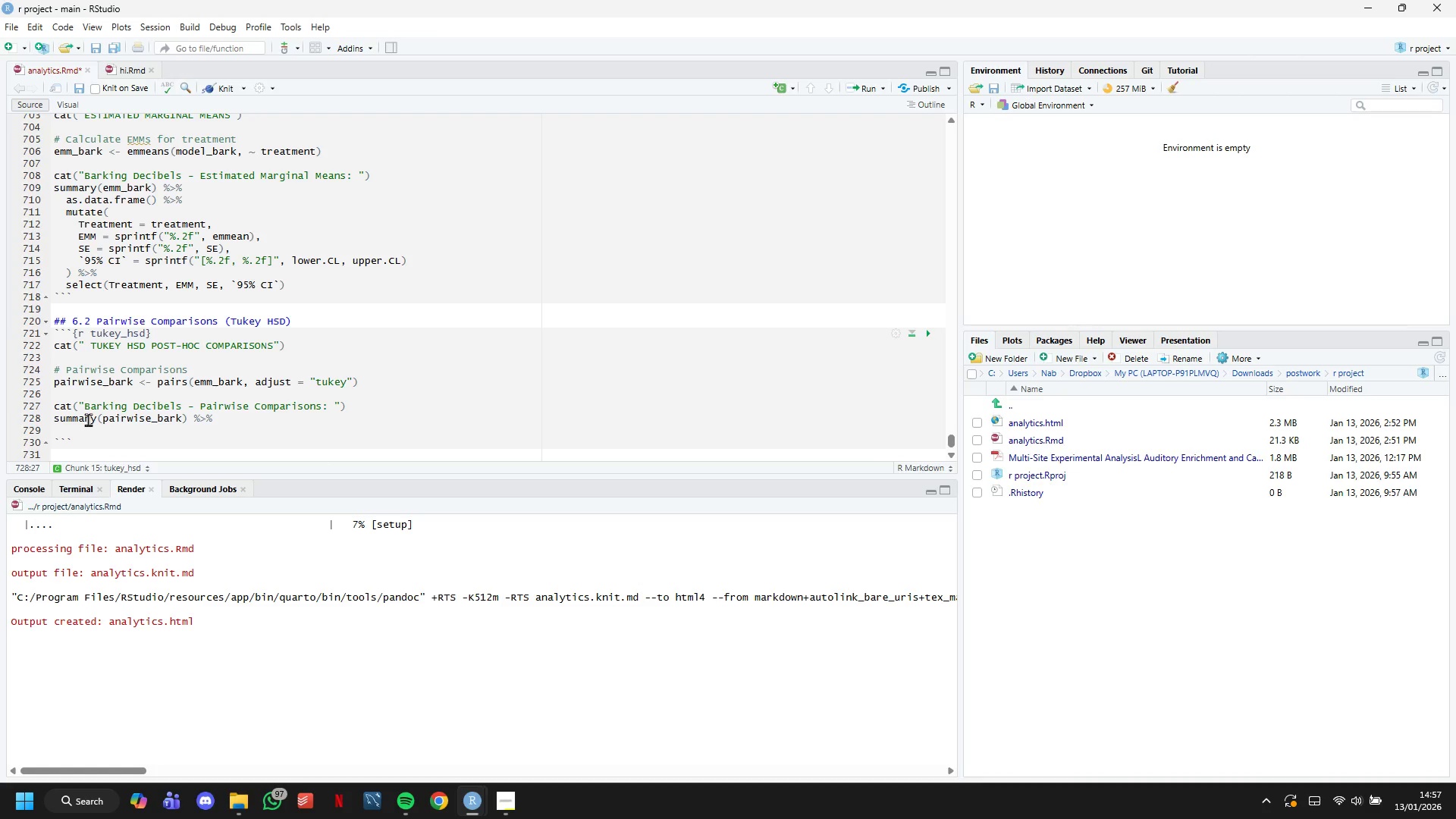 
key(Enter)
 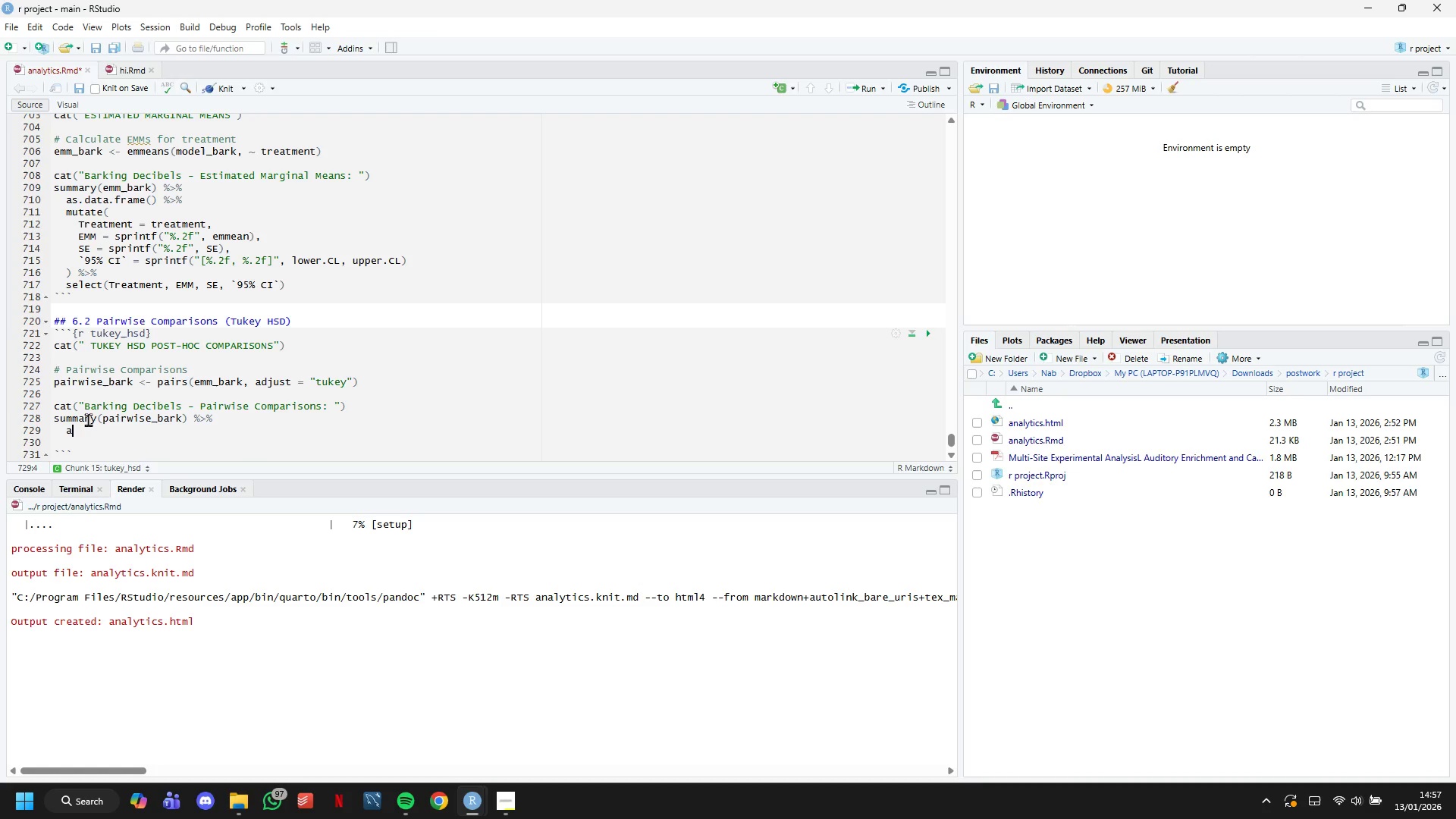 
type(as.data.frame()
 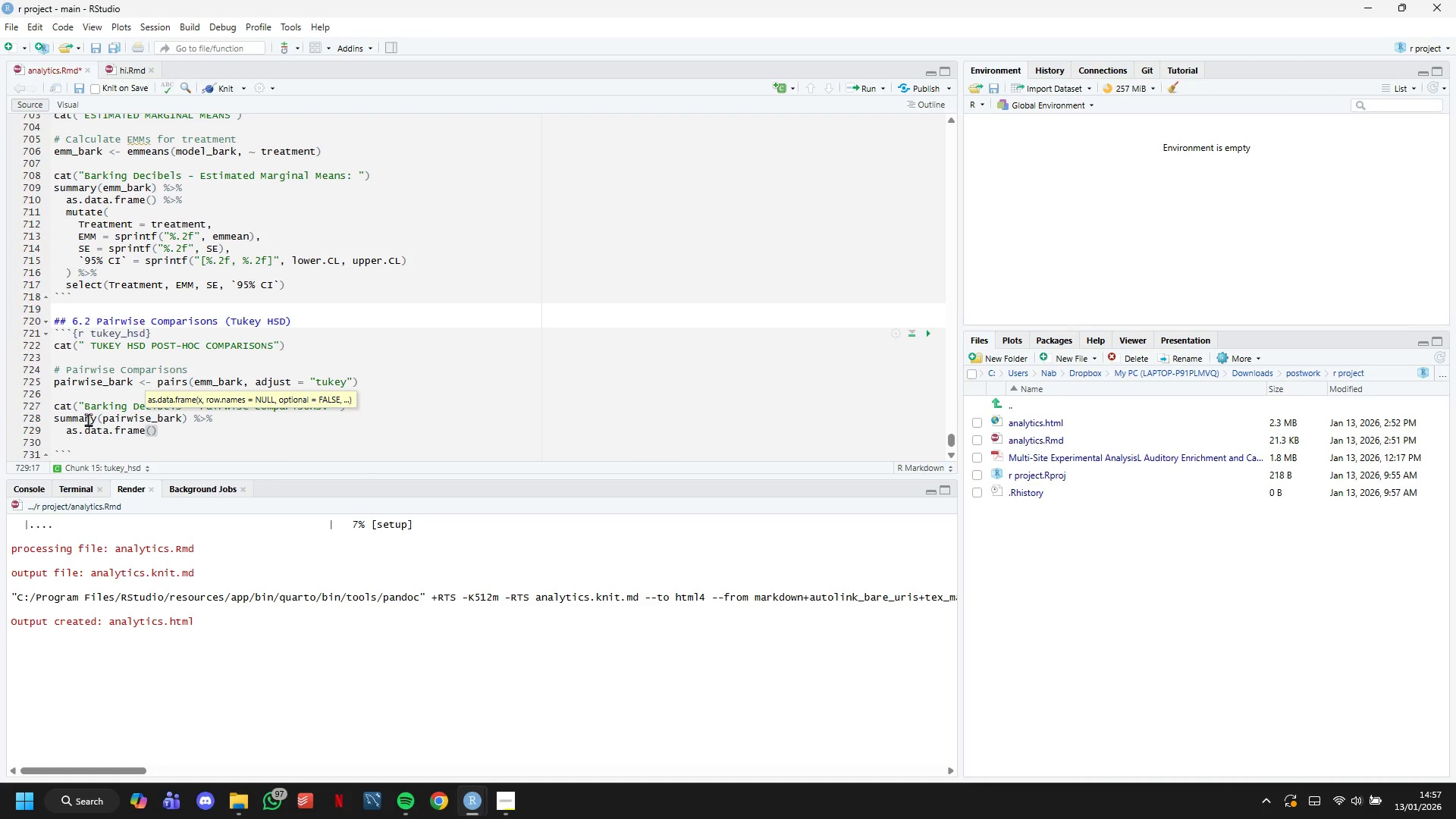 
key(ArrowRight)
 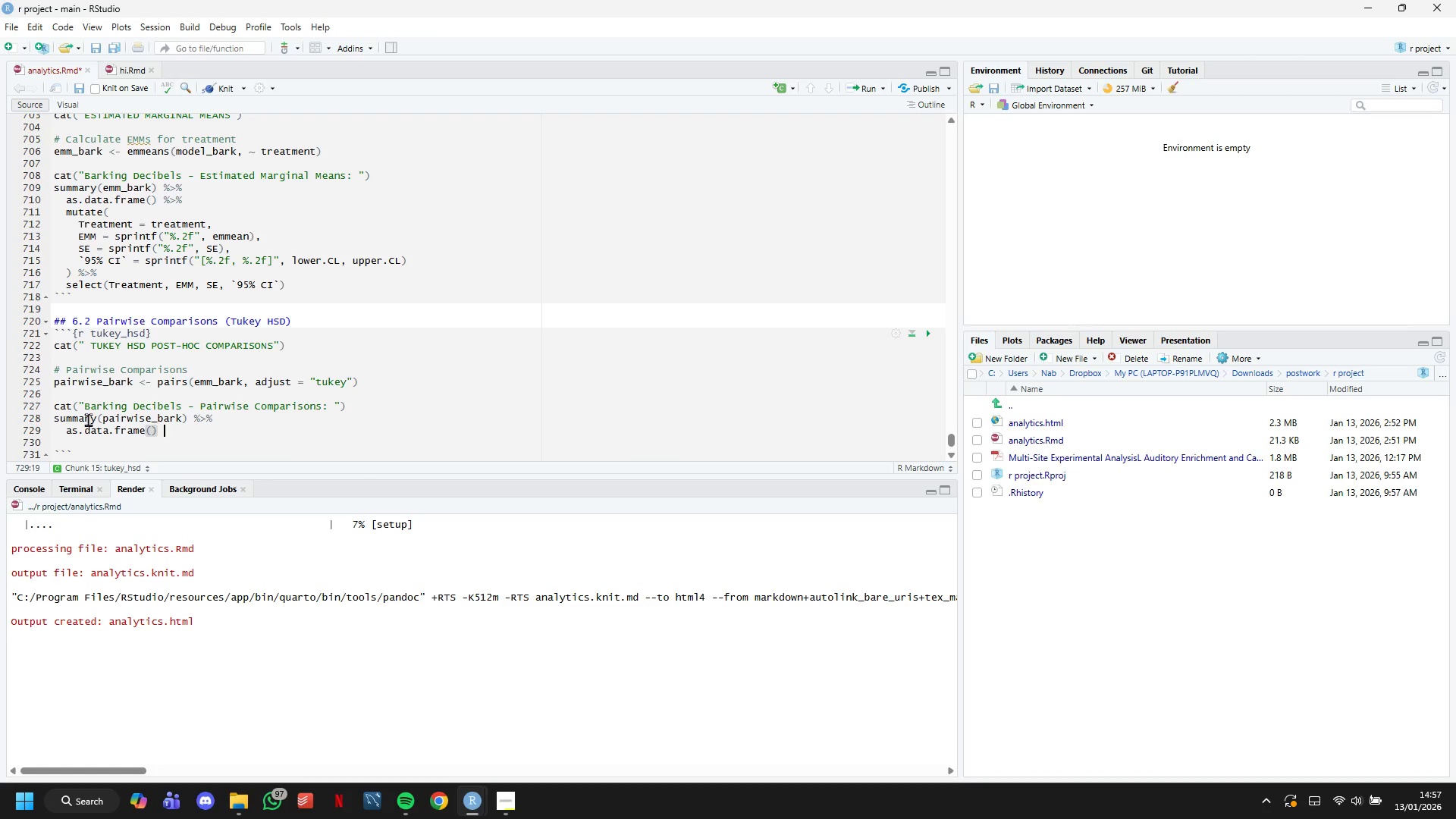 
key(Space)
 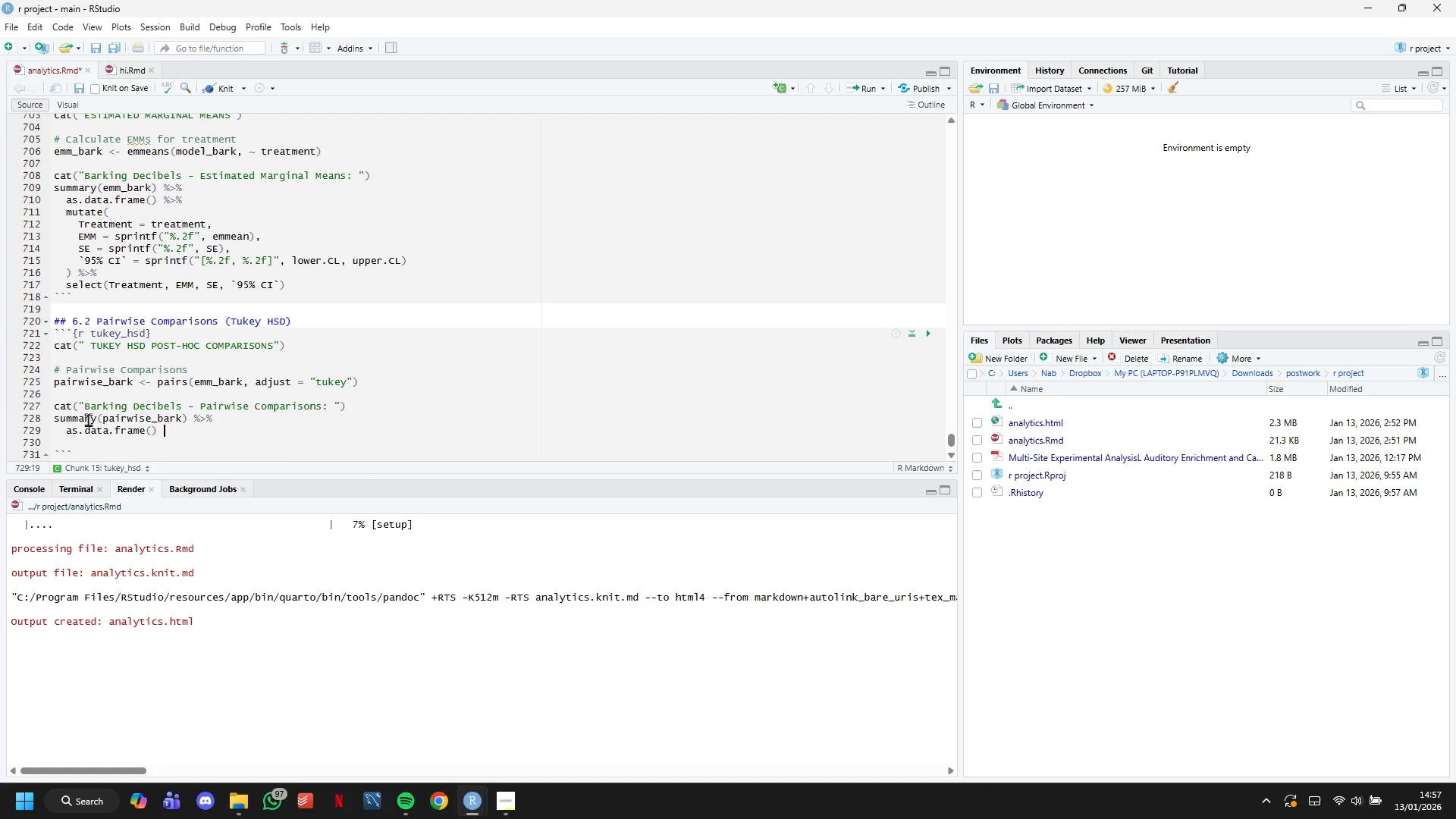 
key(Shift+5)
 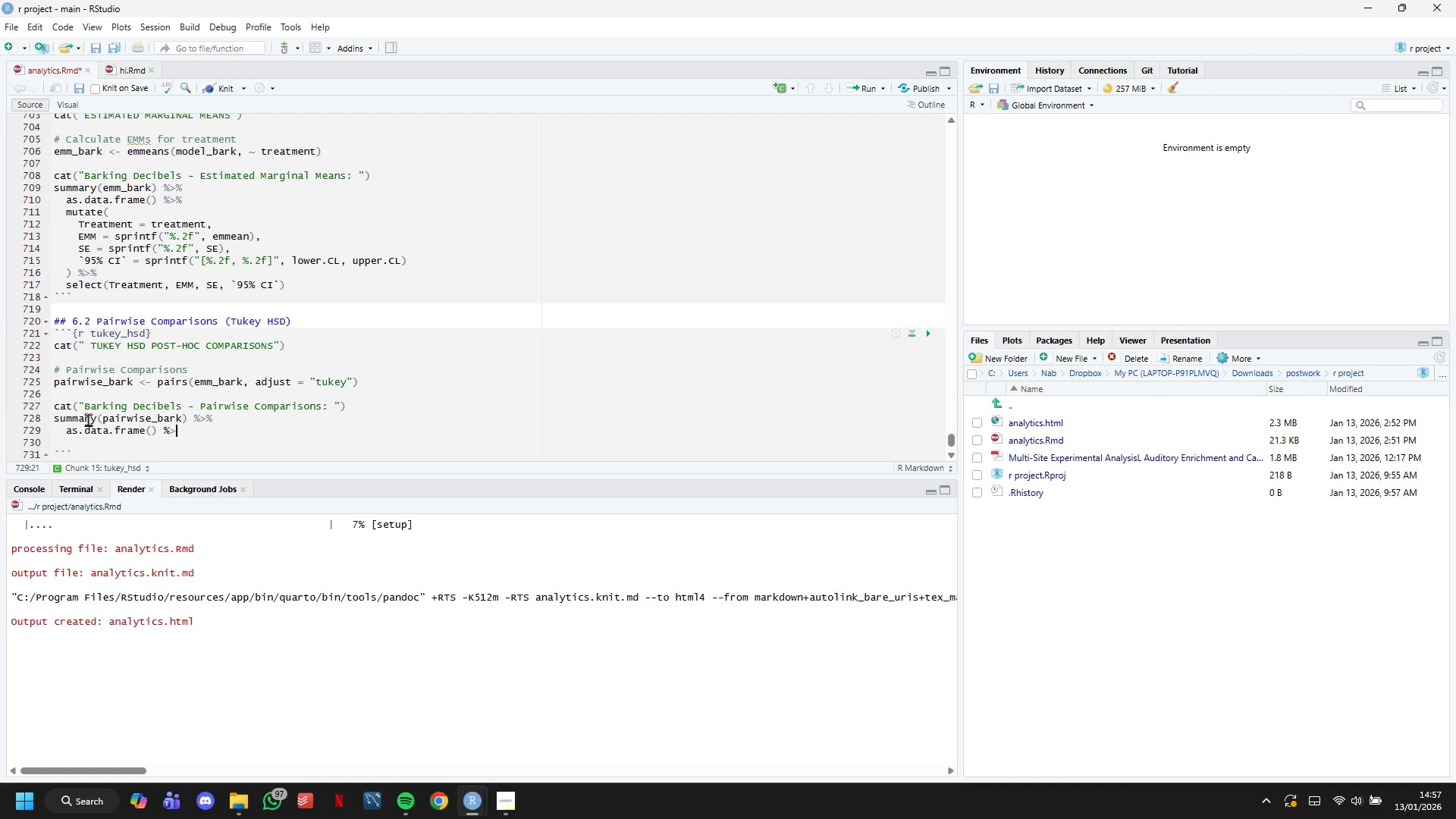 
key(Shift+Period)
 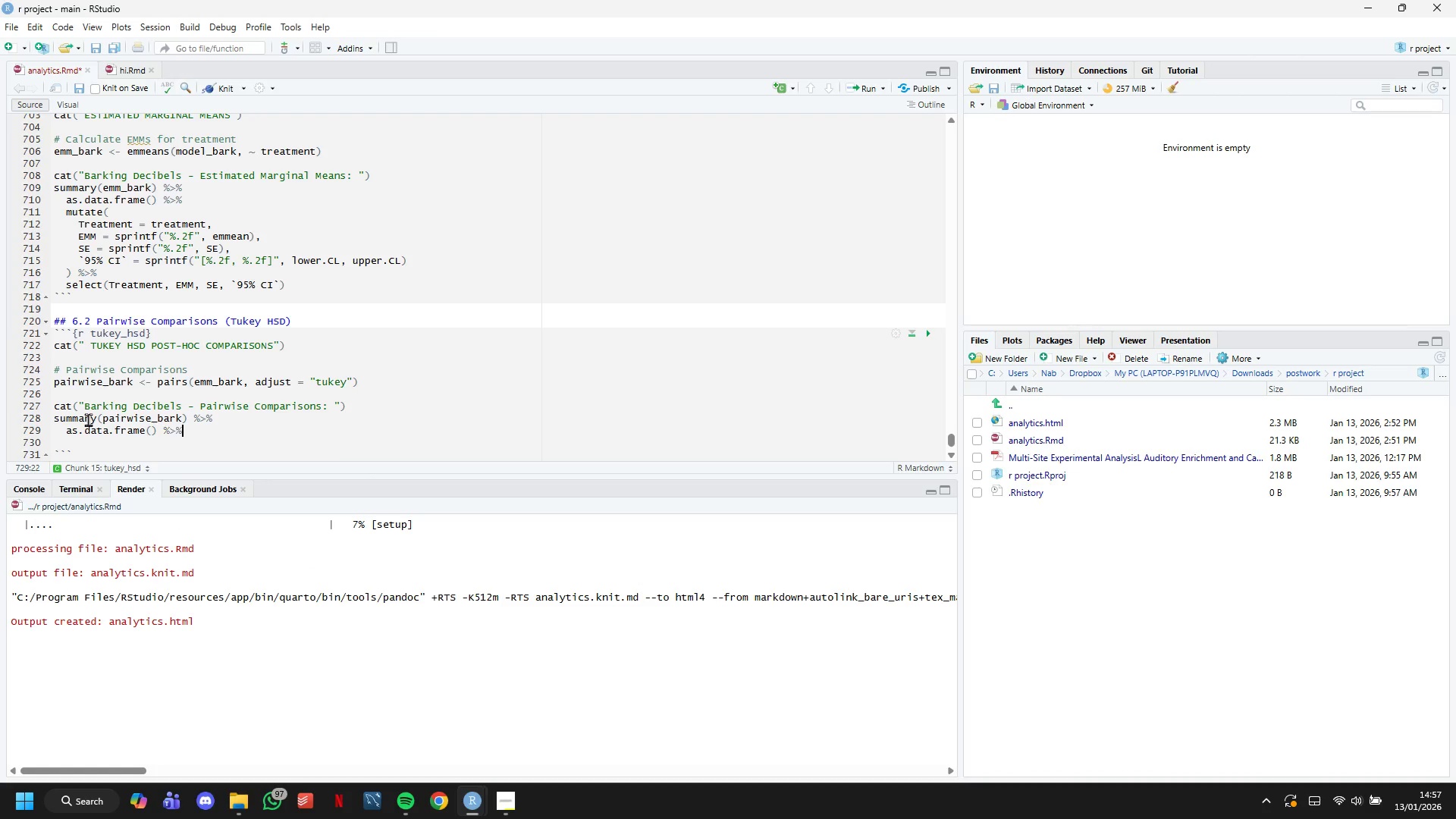 
key(Shift+5)
 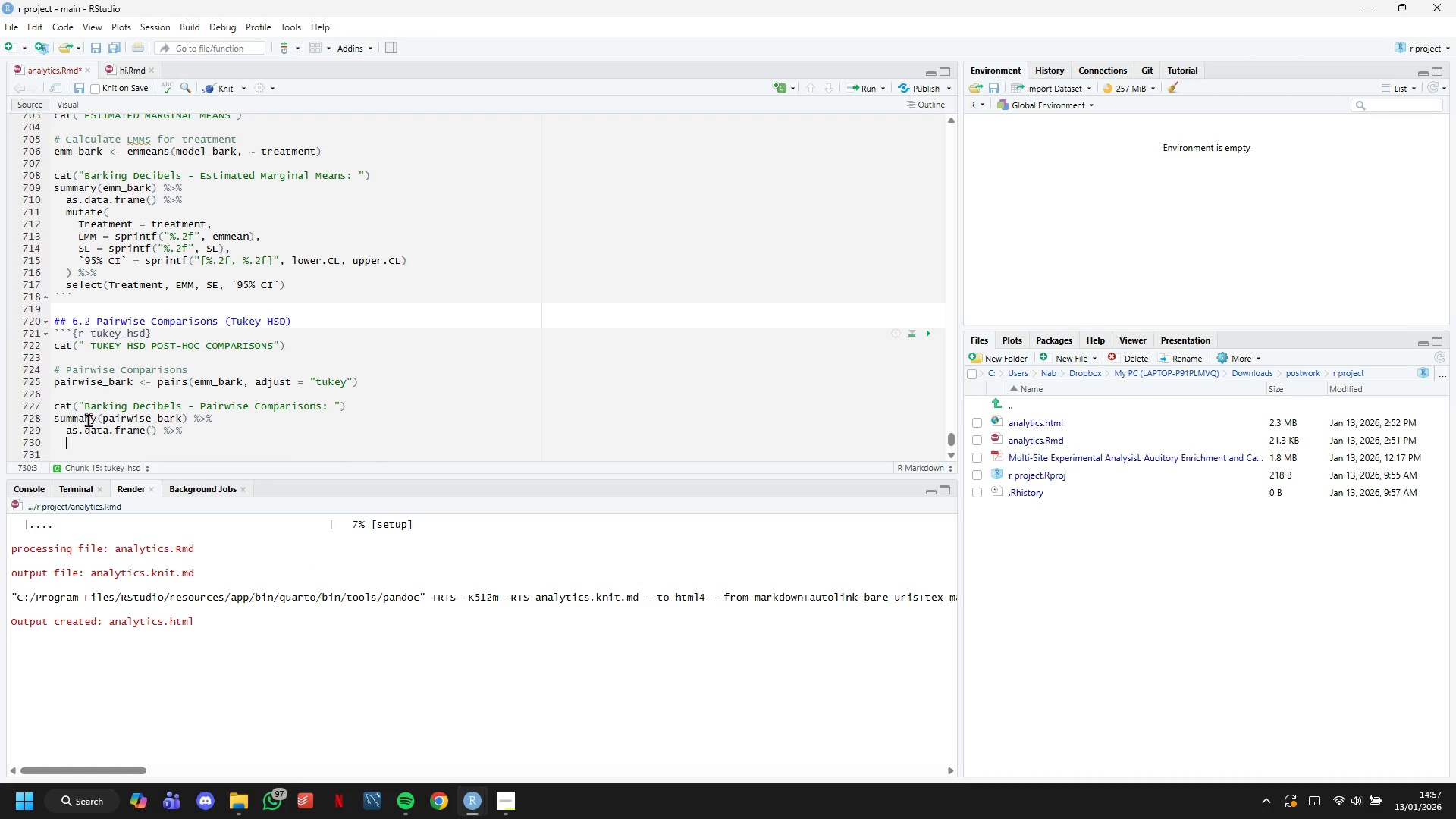 
key(Enter)
 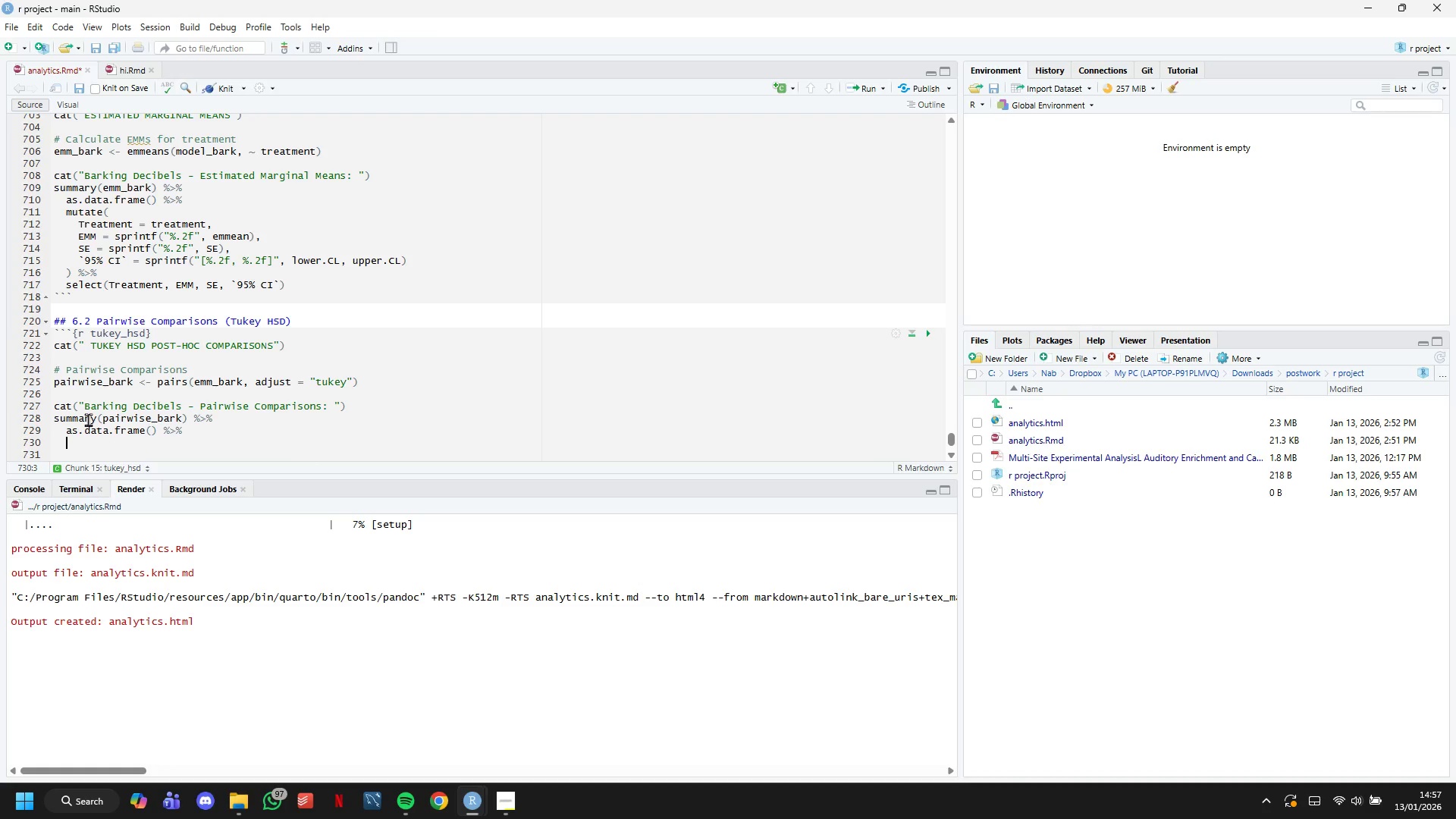 
type(mutate()
 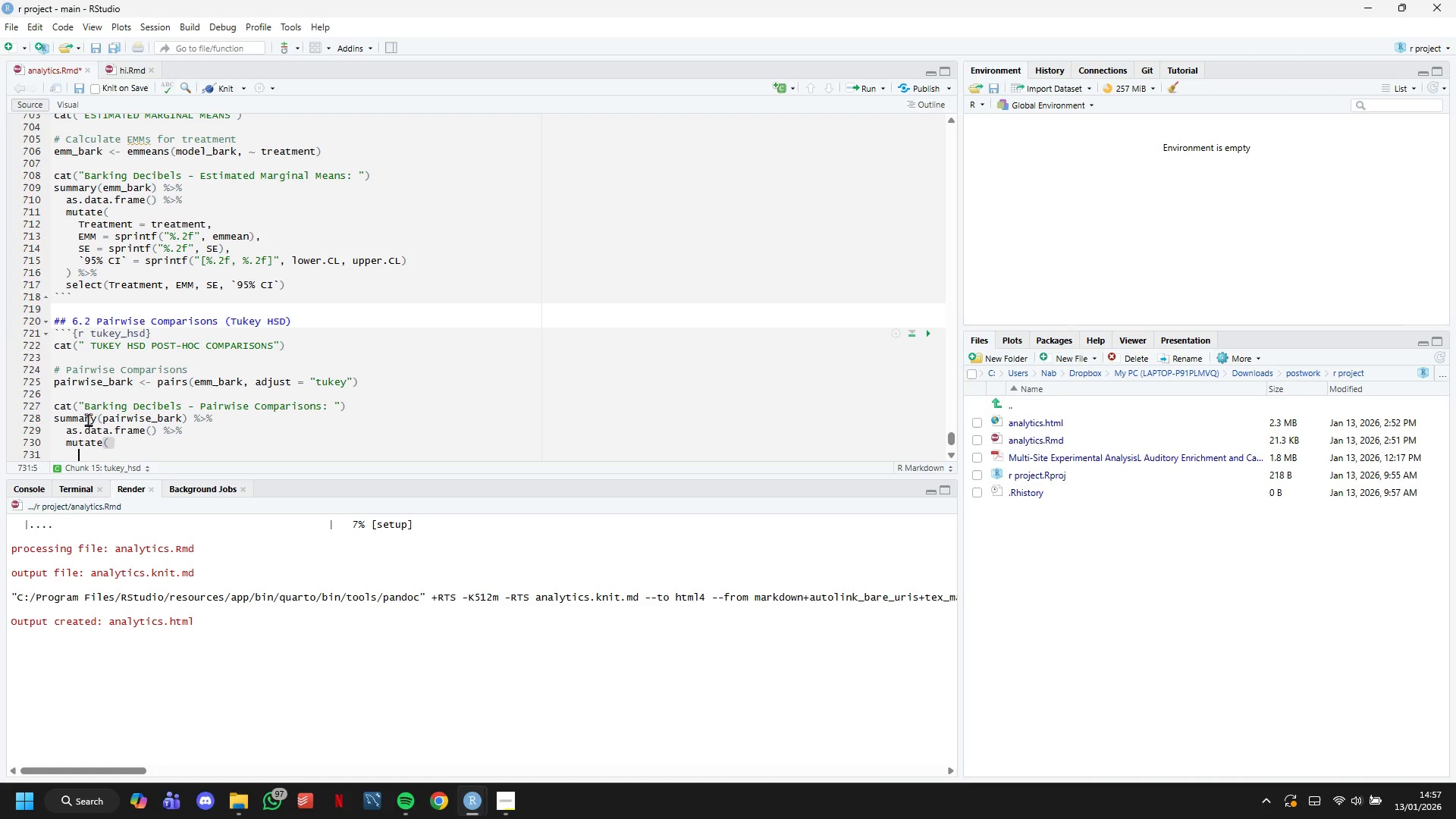 
key(Enter)
 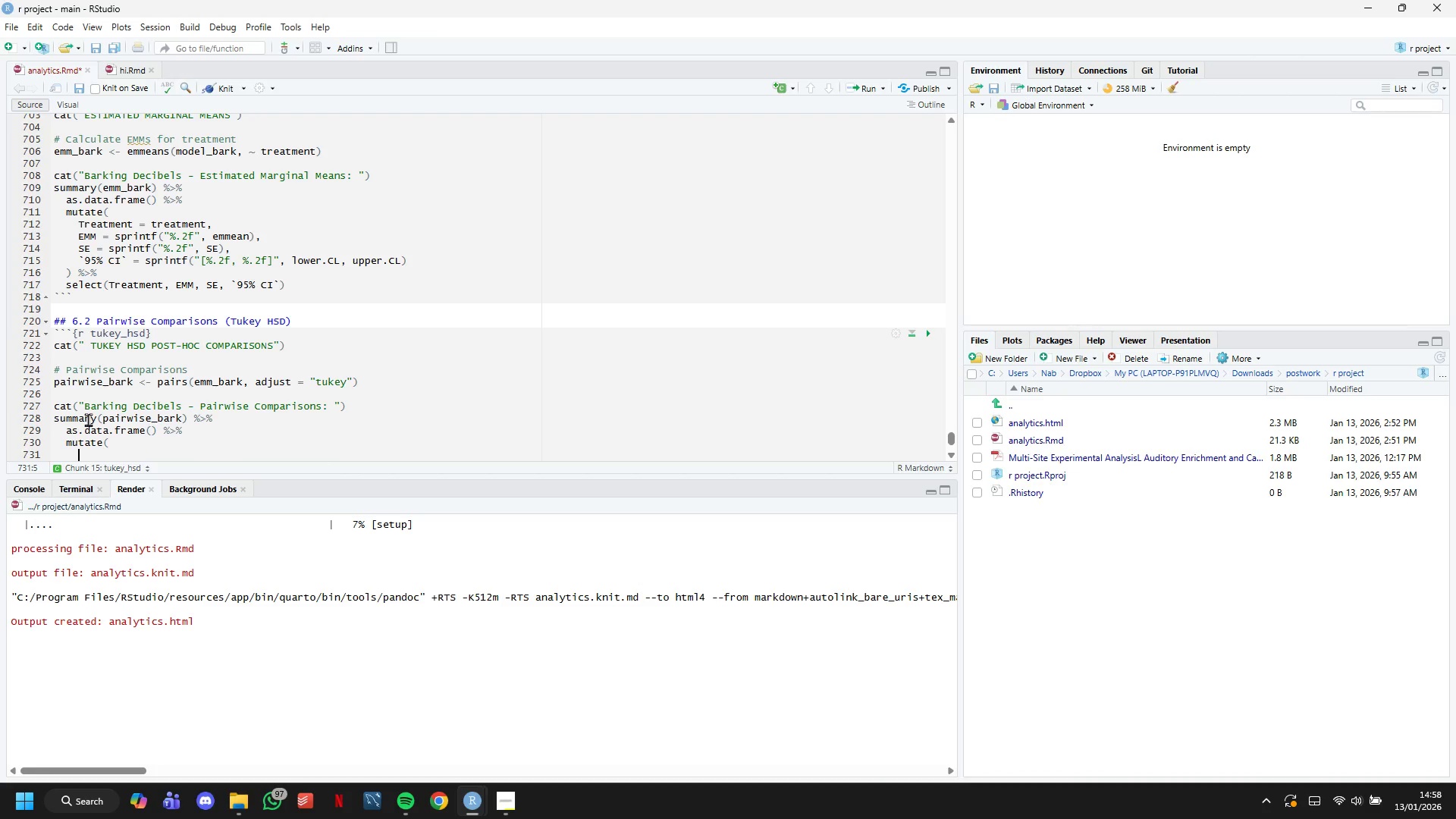 
wait(65.34)
 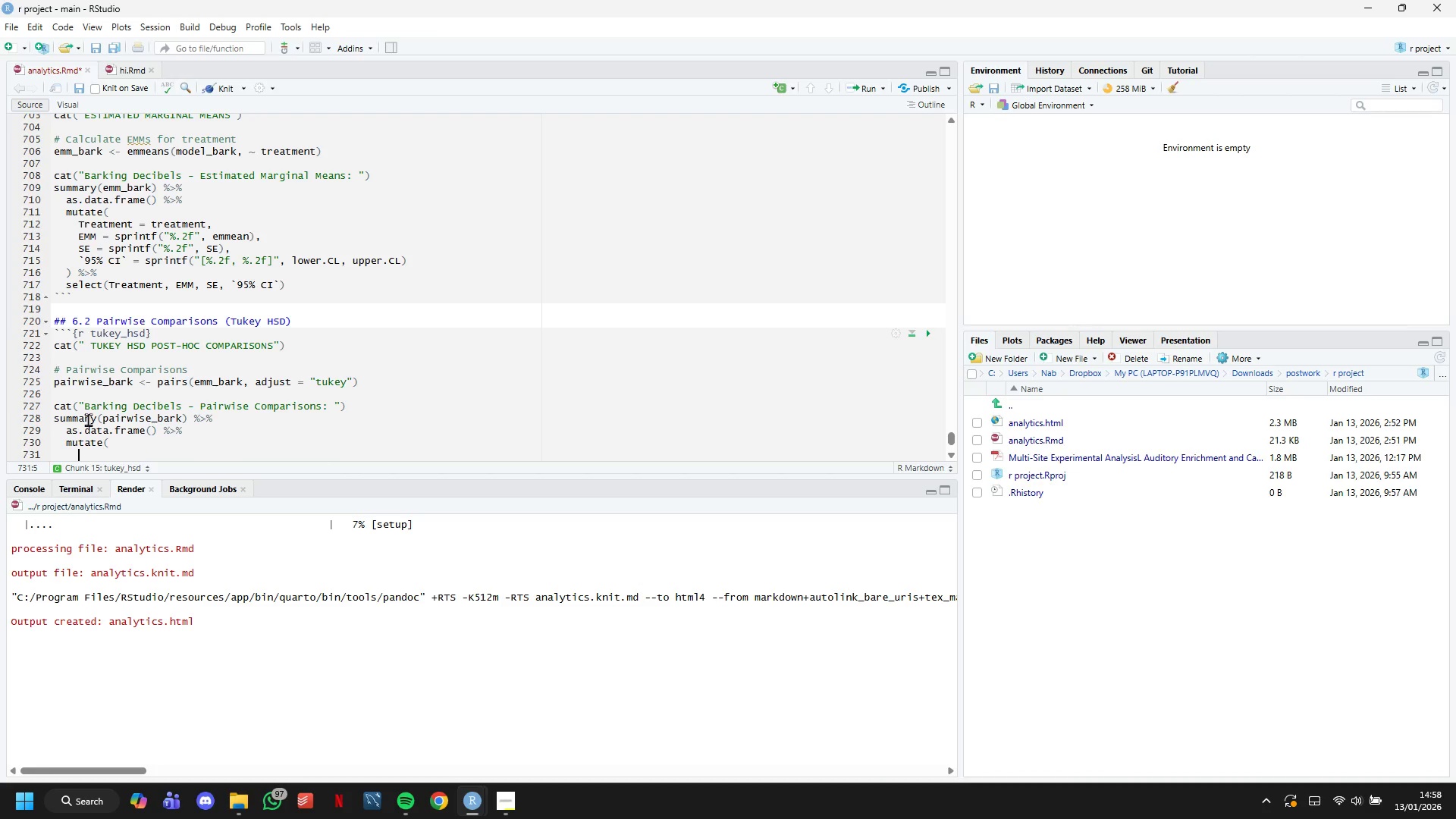 
type(Contrast = contrast,)
 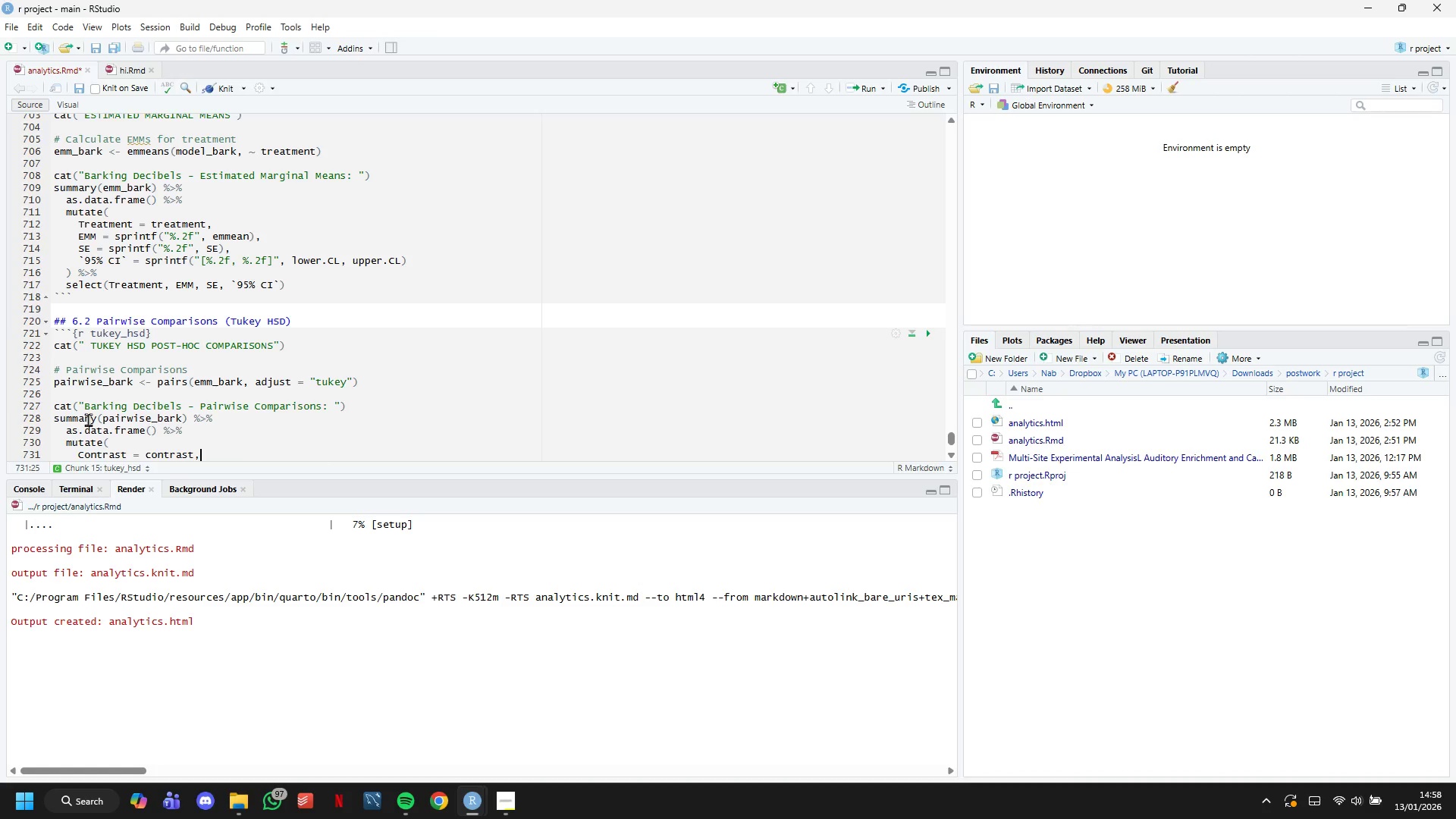 
key(Enter)
 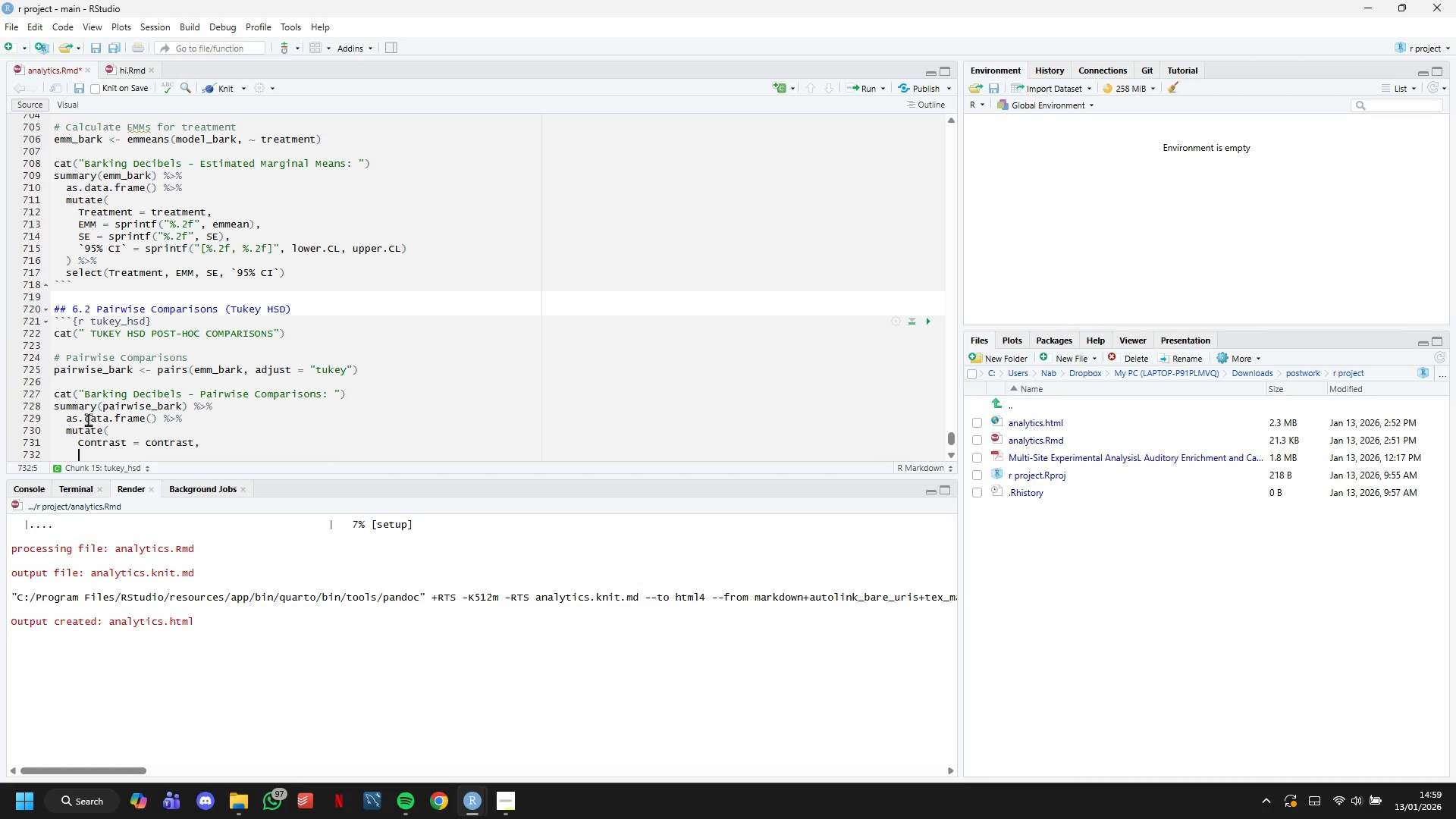 
wait(29.88)
 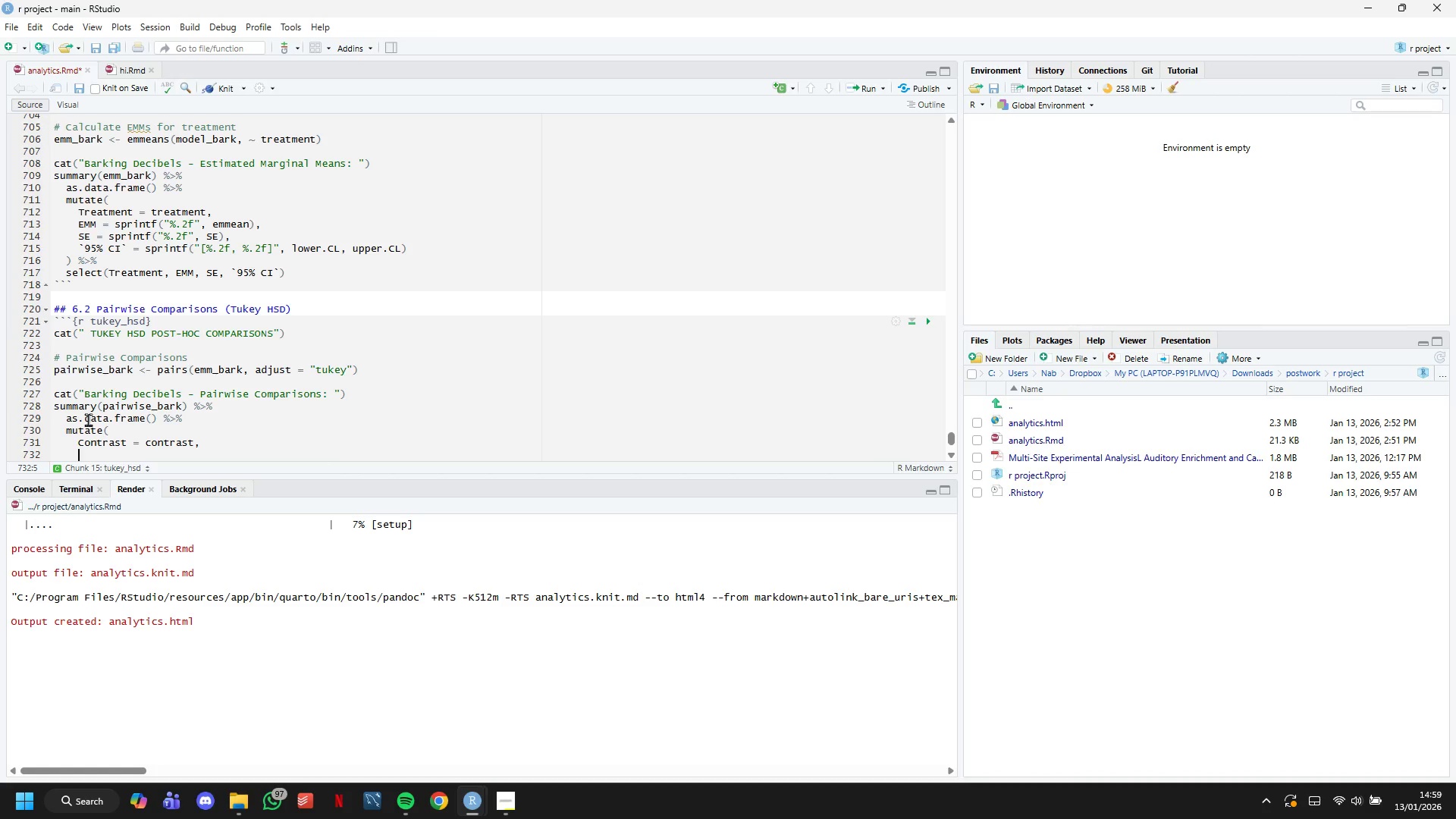 
type(Difference = sprintf()
 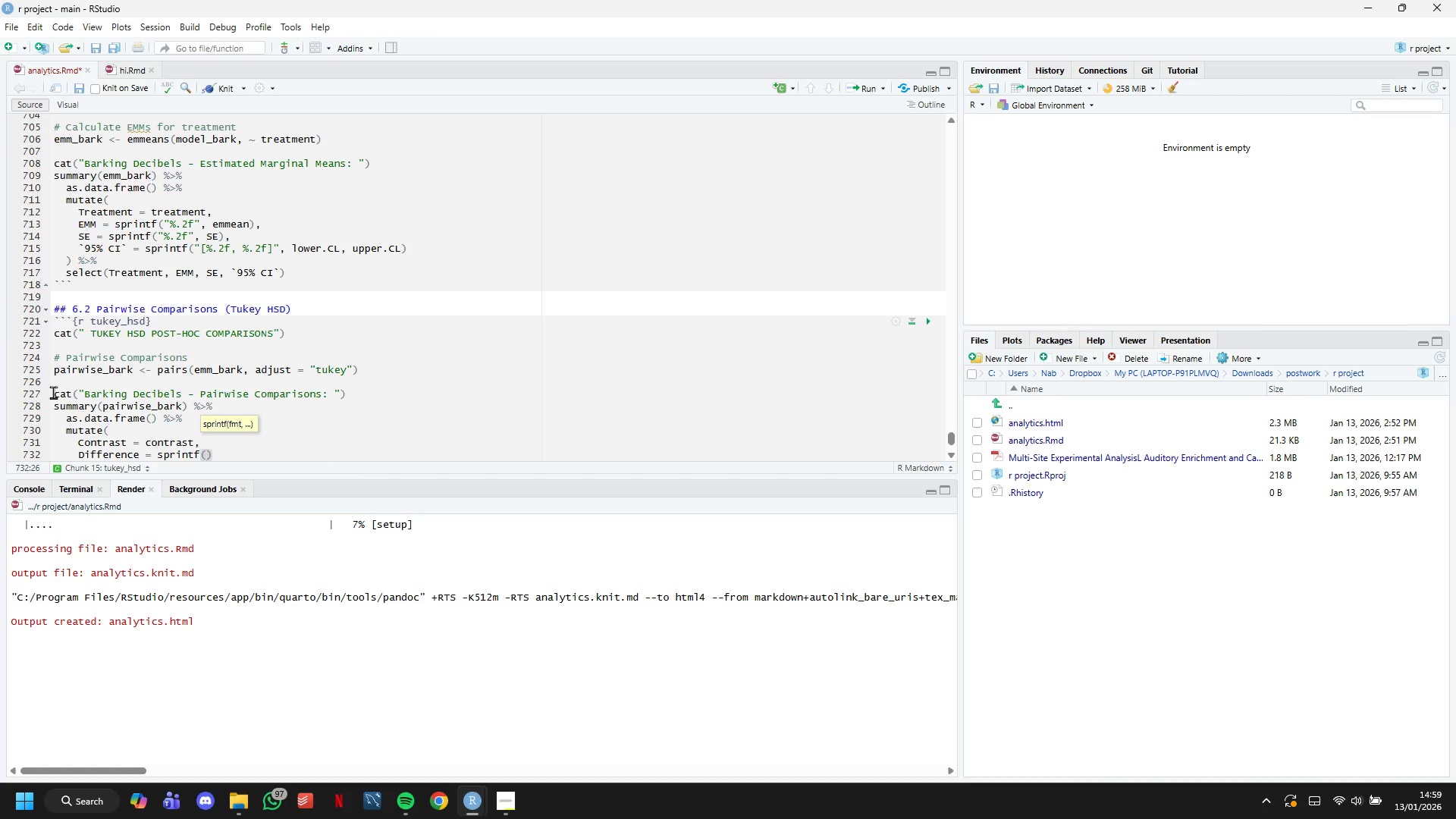 
scroll: coordinate [55, 390], scroll_direction: down, amount: 6.0
 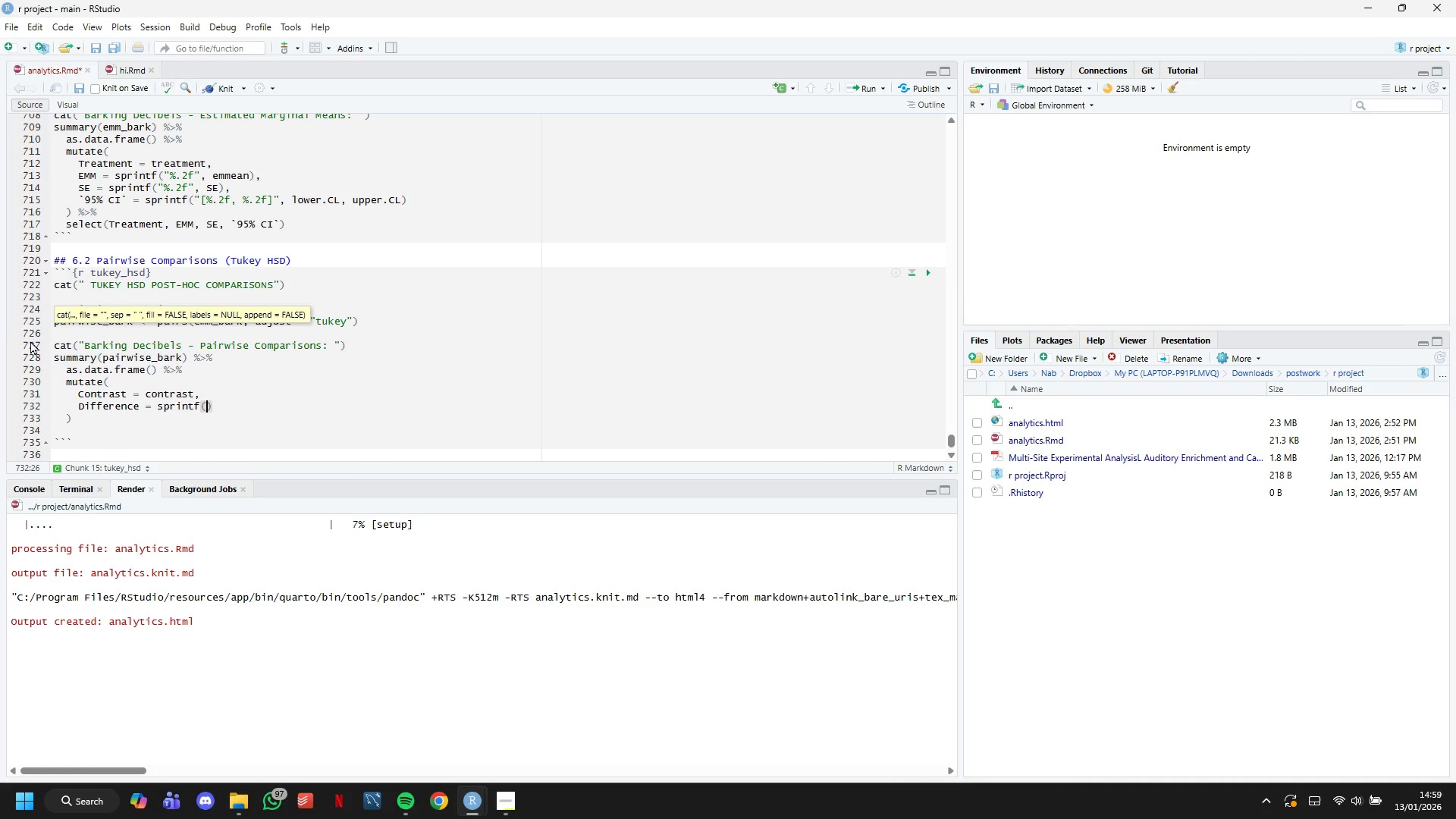 
type("%.2f)
 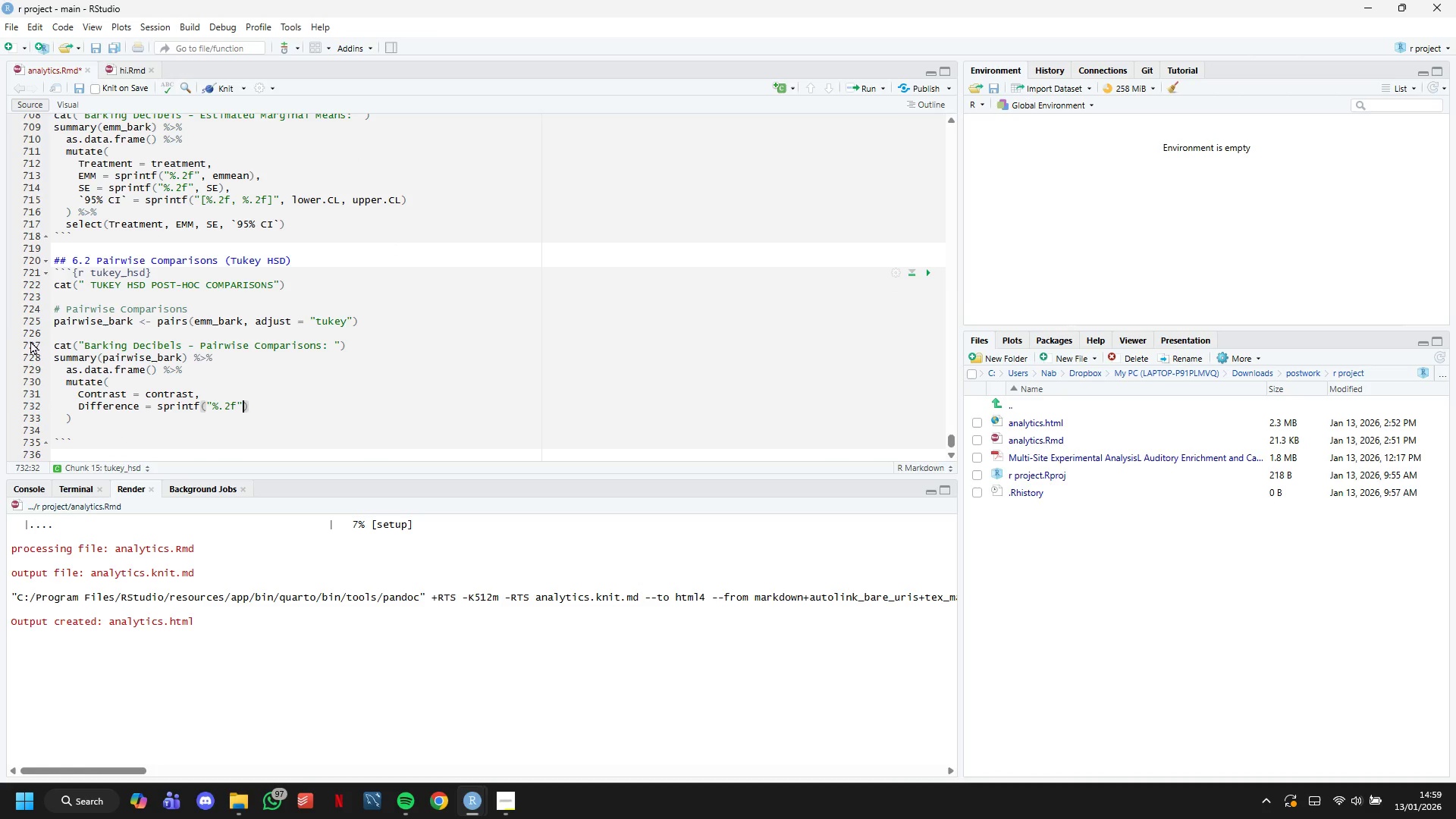 
key(ArrowRight)
 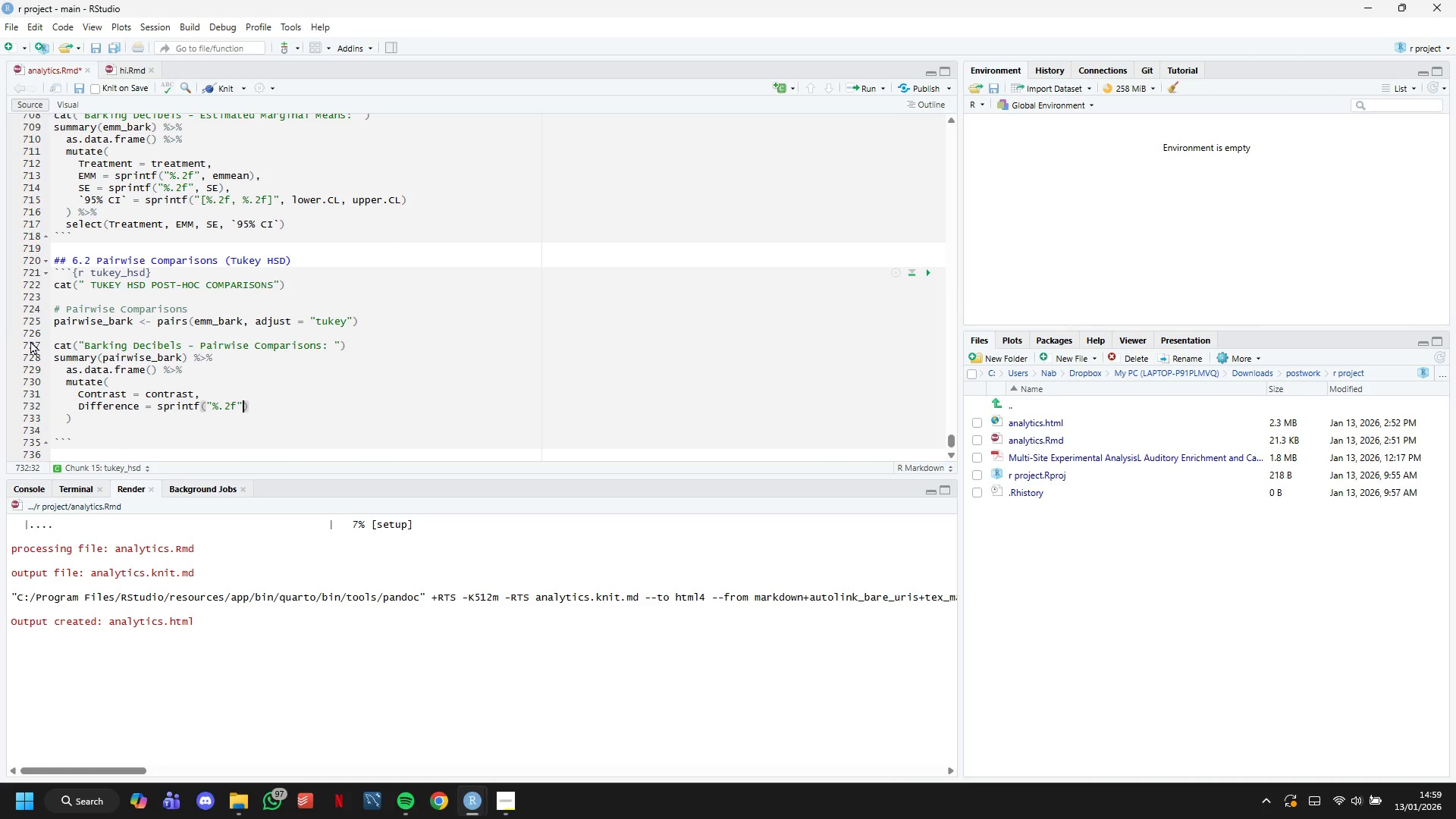 
key(Space)
 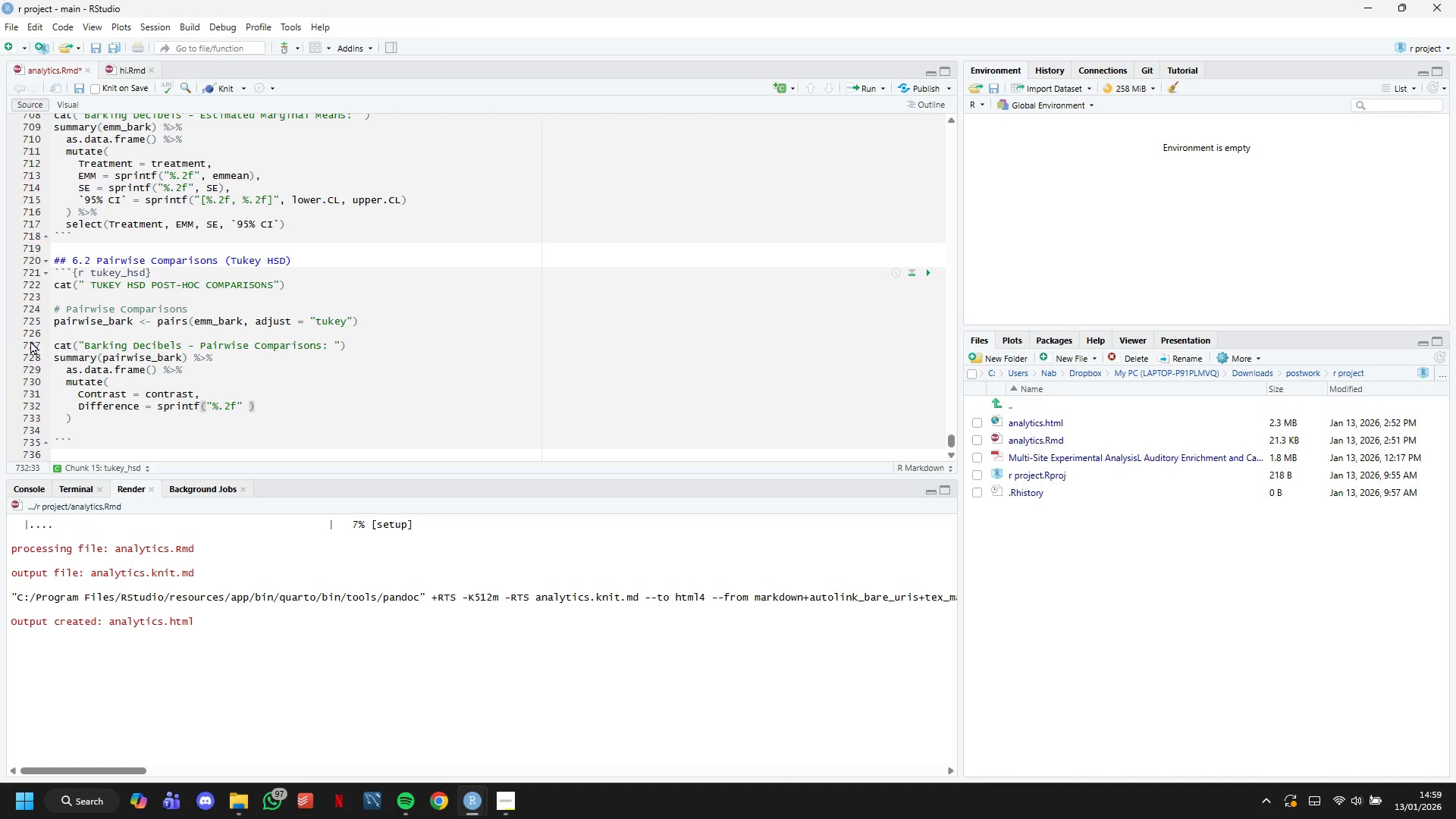 
key(Backspace)
 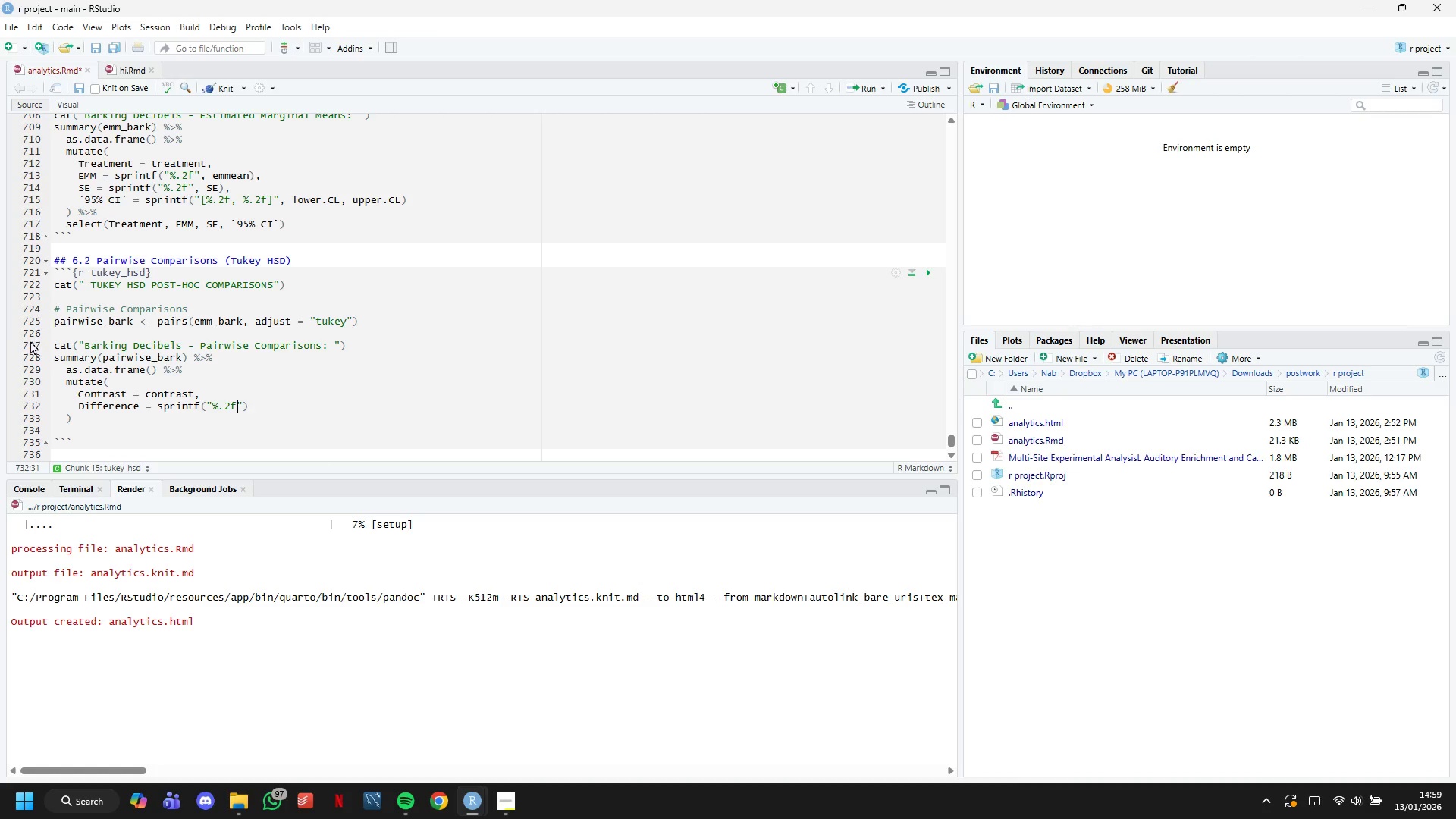 
key(ArrowLeft)
 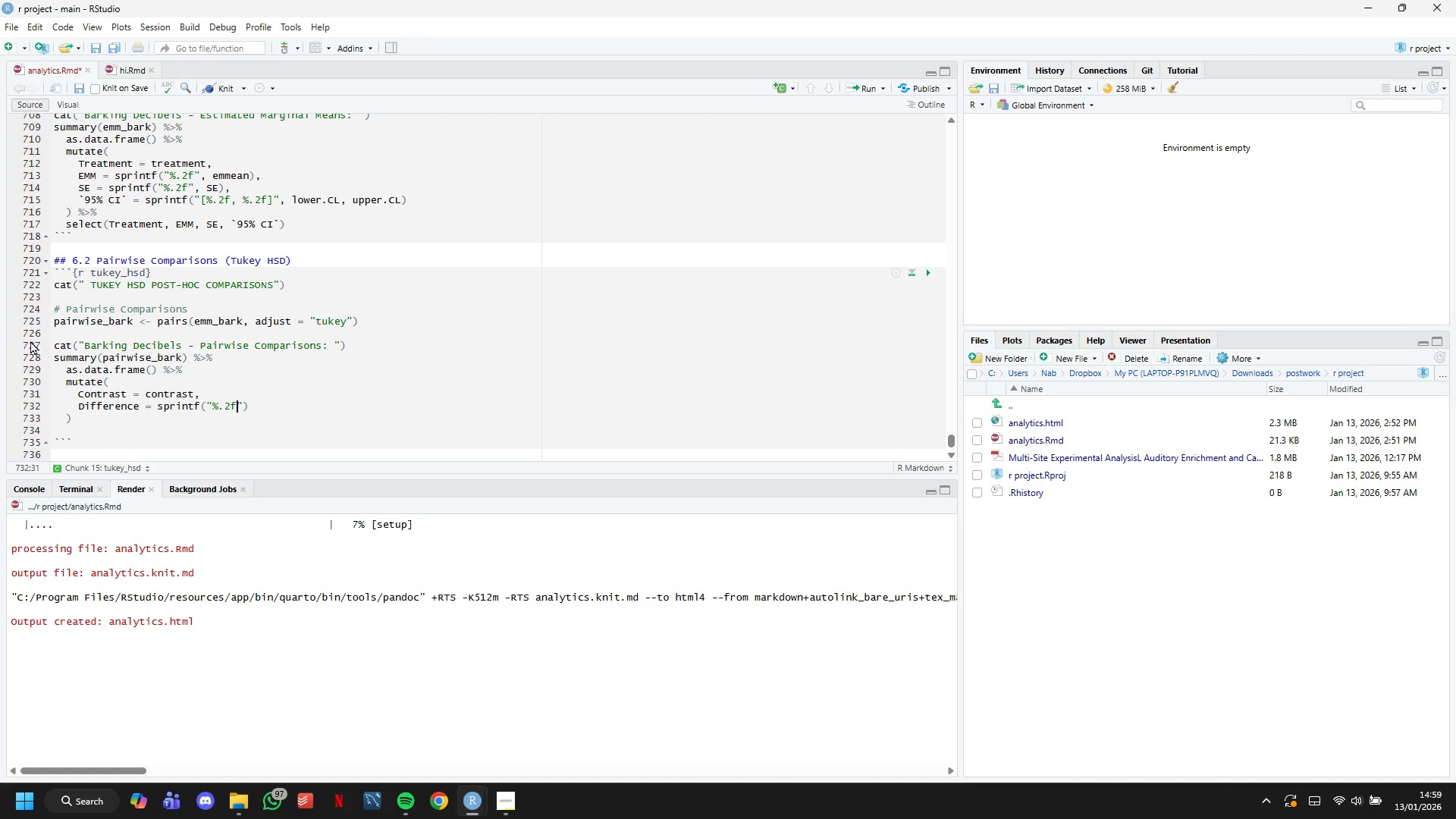 
key(Space)
 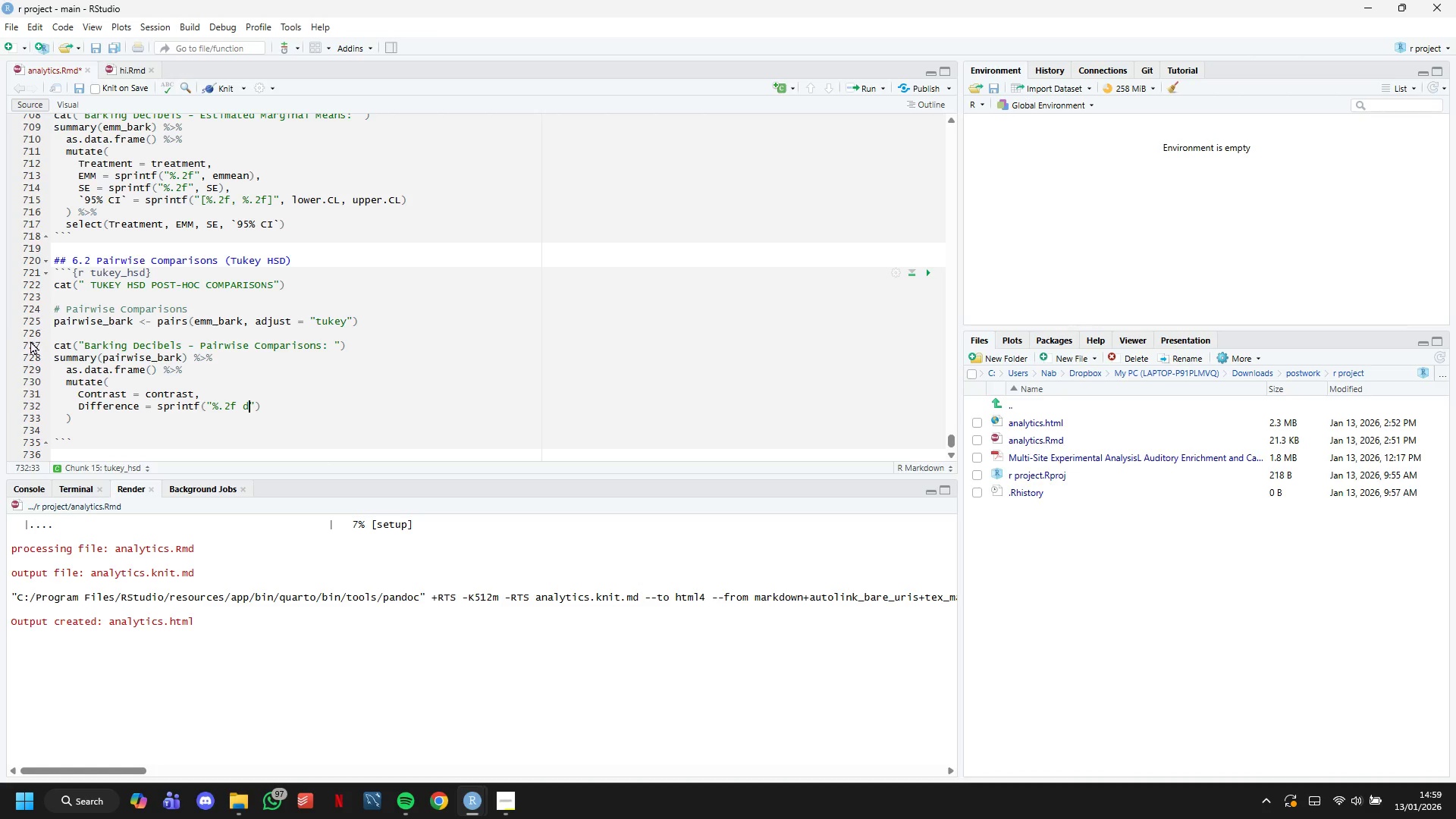 
key(D)
 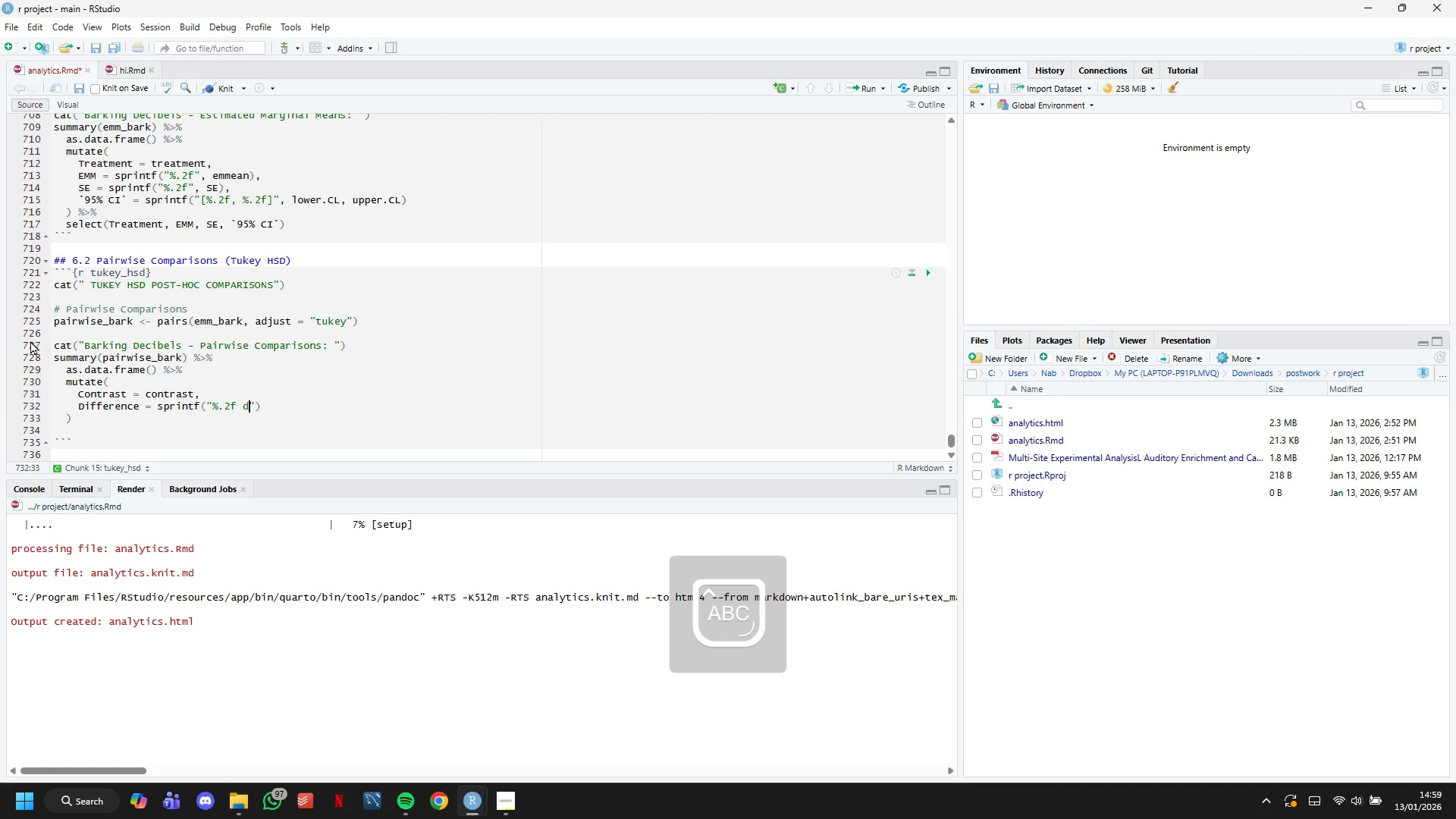 
key(CapsLock)
 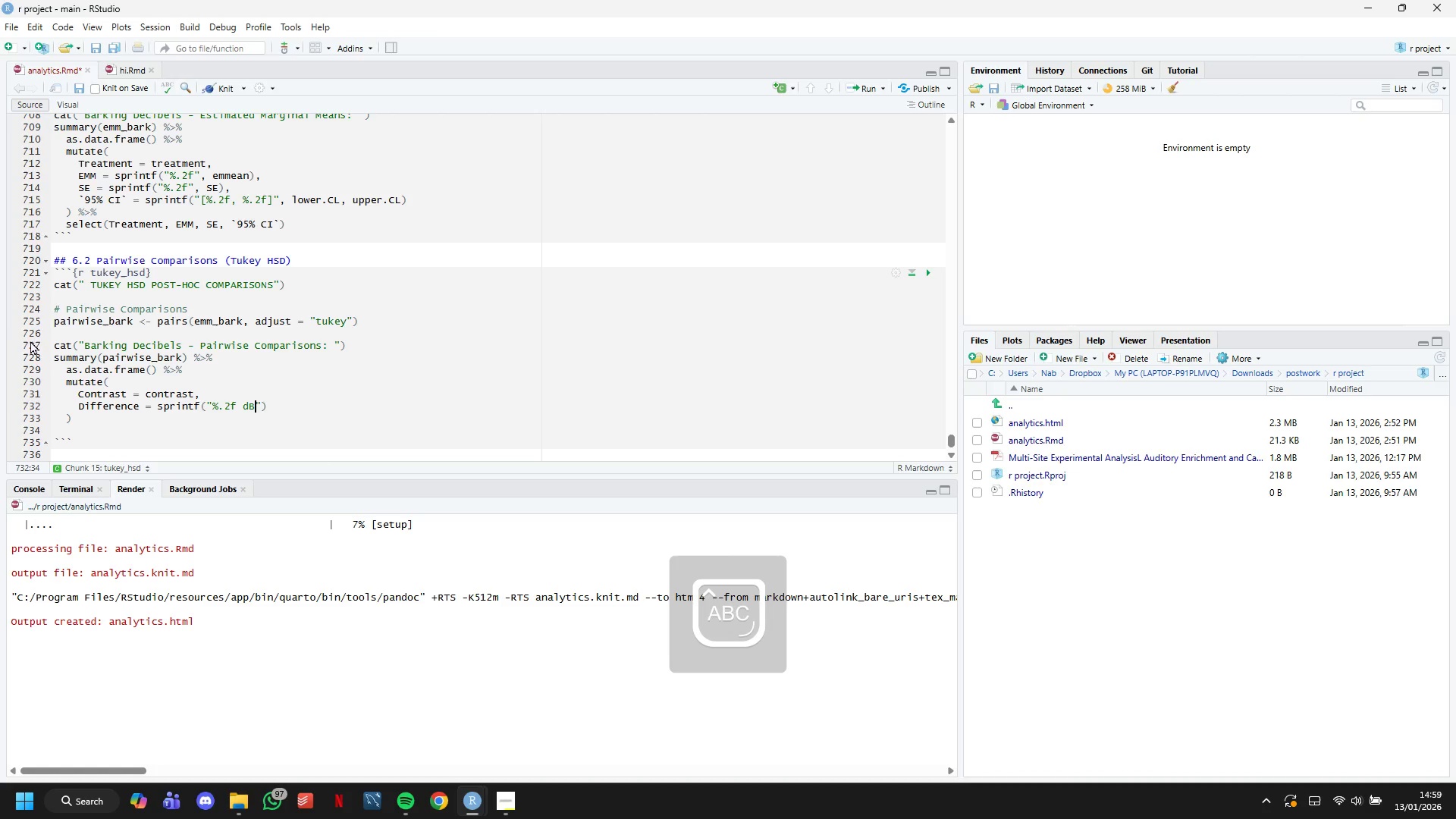 
key(B)
 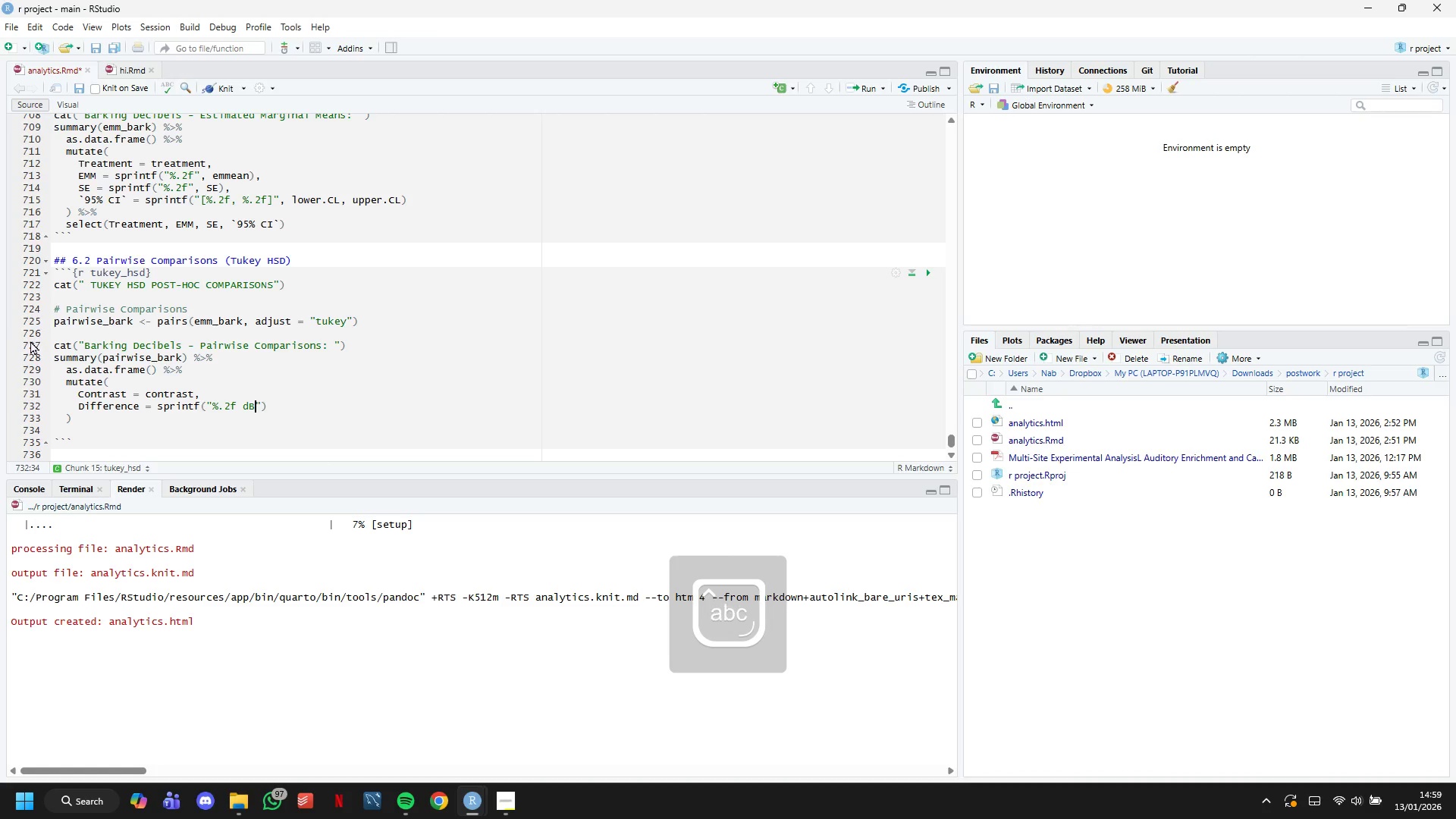 
key(CapsLock)
 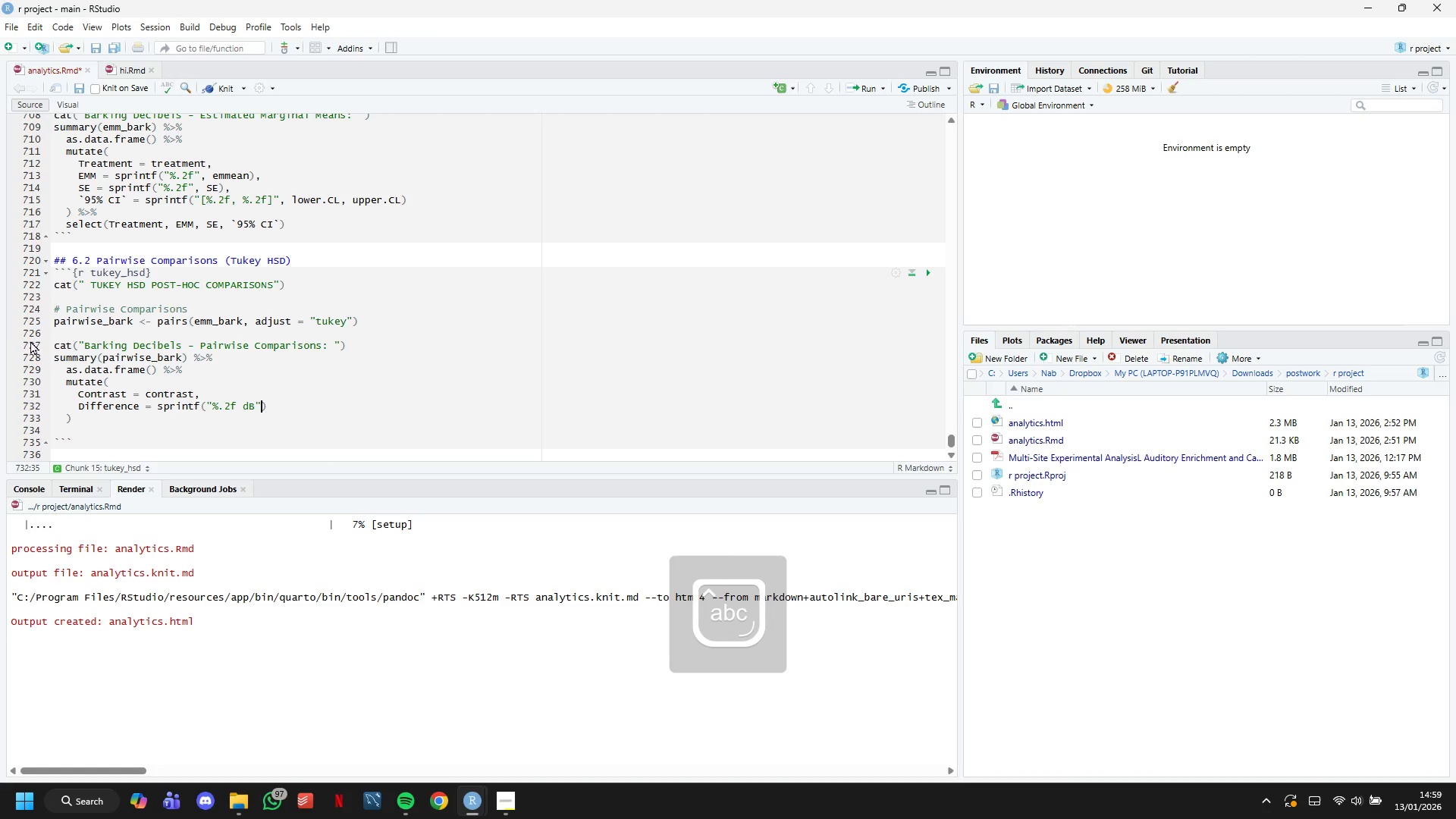 
key(ArrowRight)
 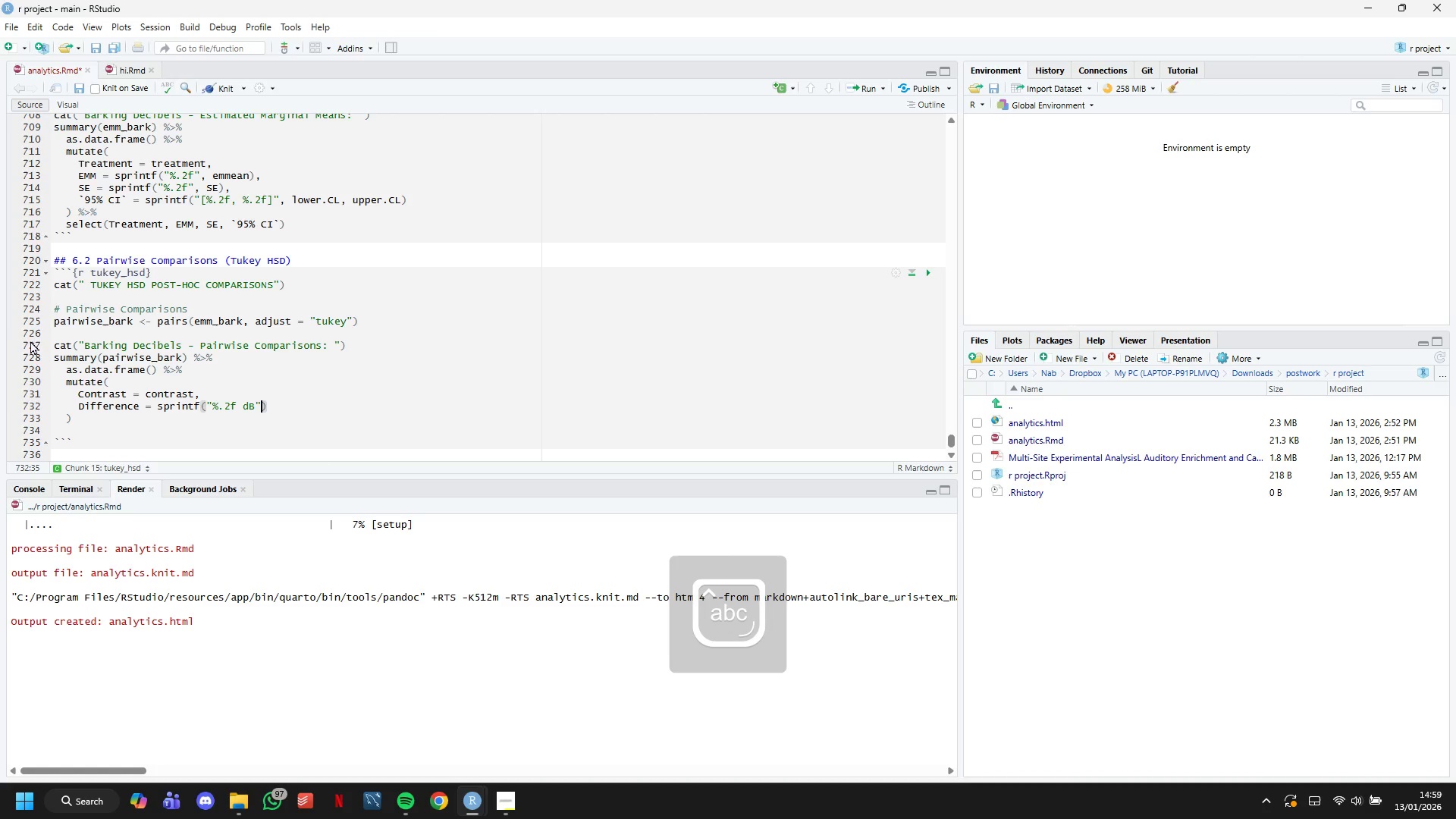 
type(, estimate)
 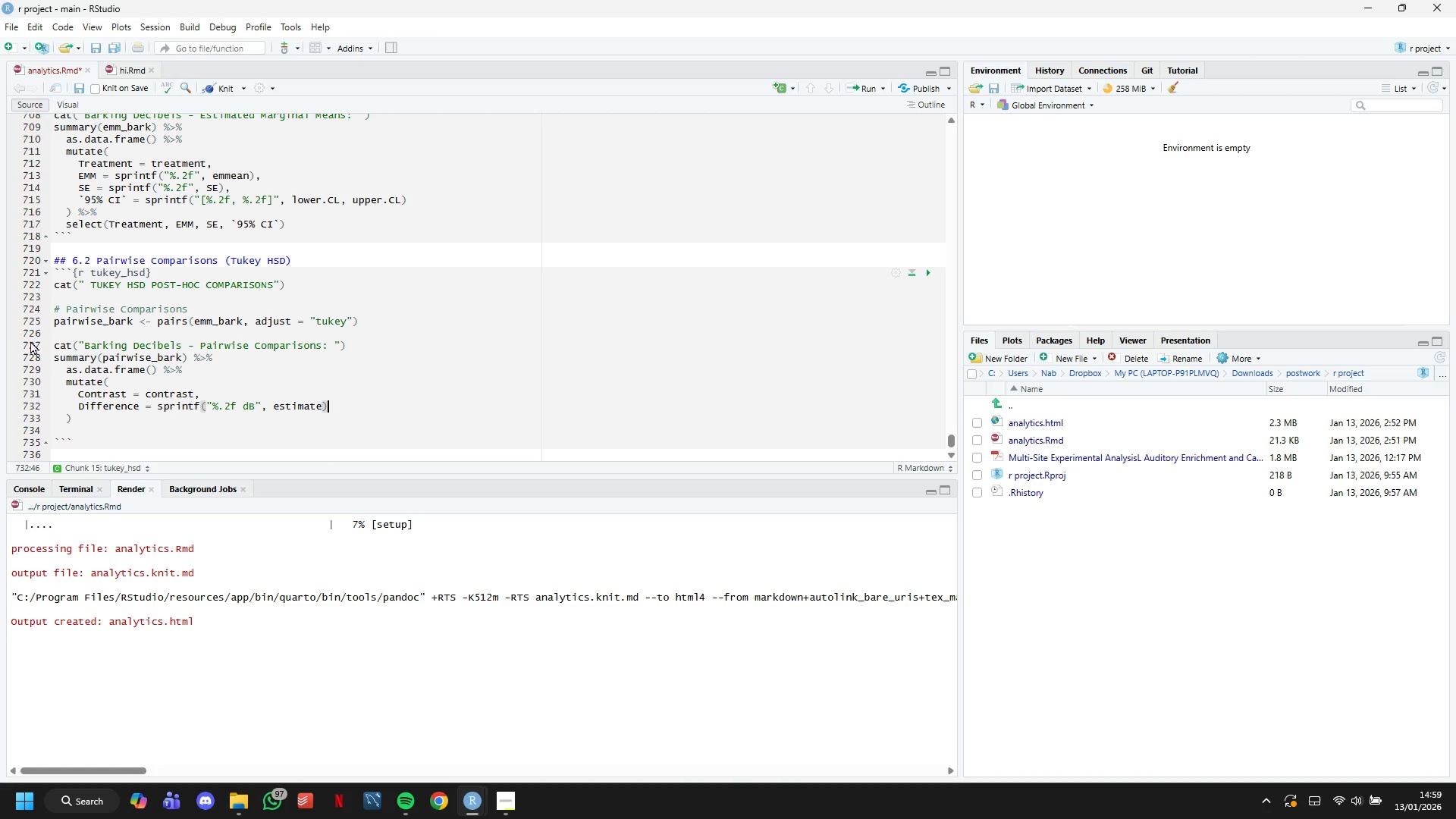 
key(ArrowRight)
 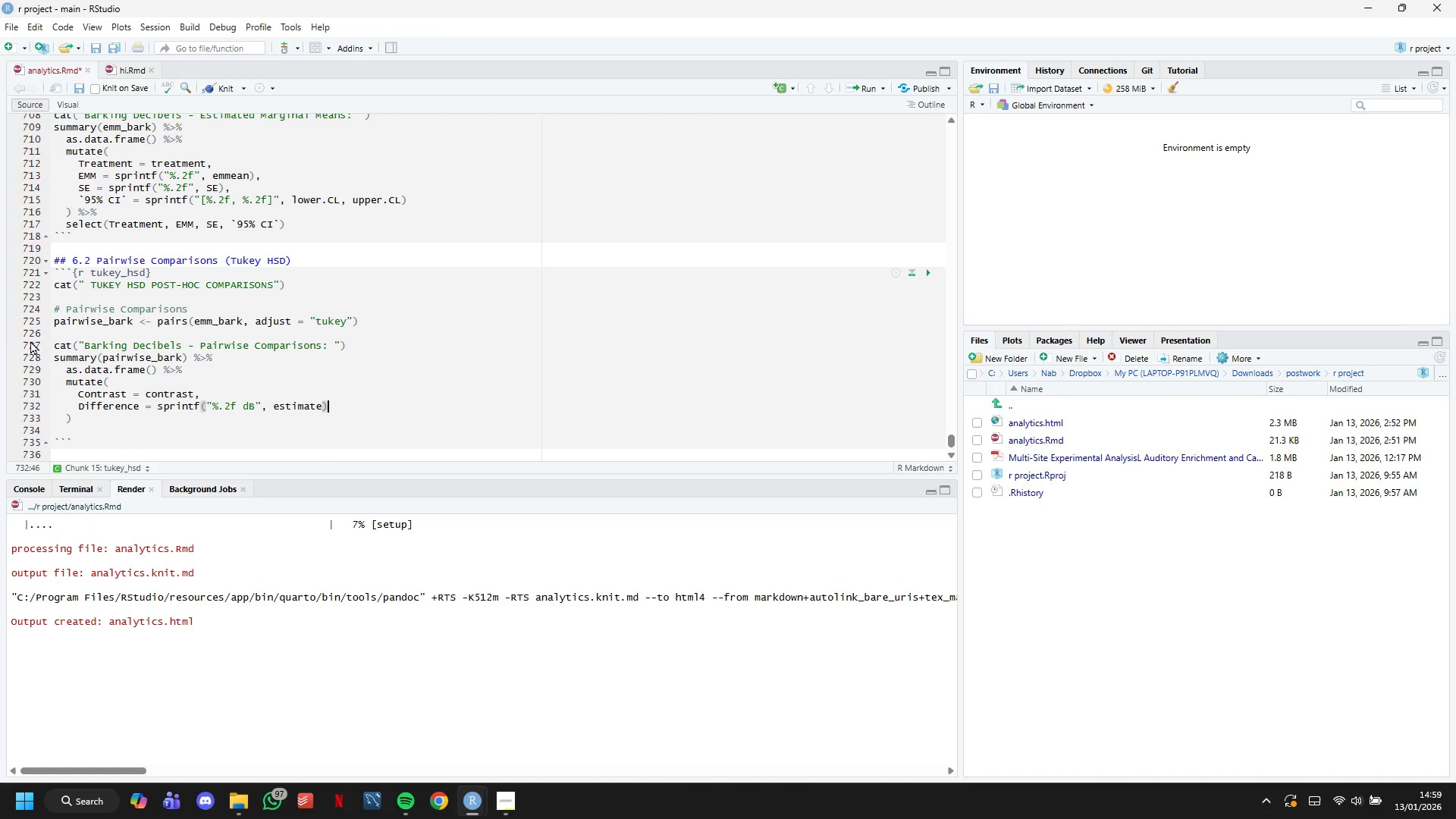 
key(Comma)
 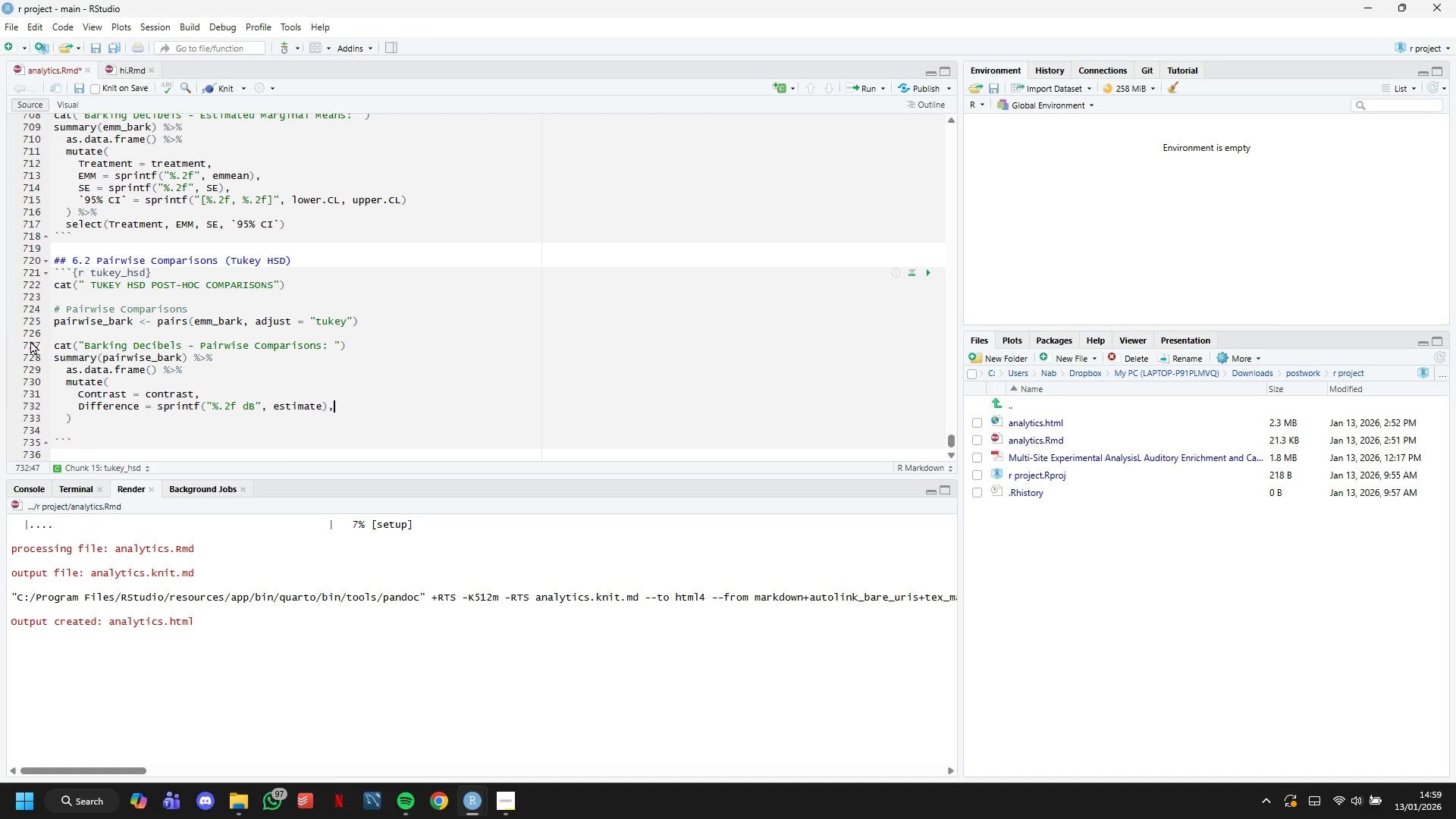 
key(Enter)
 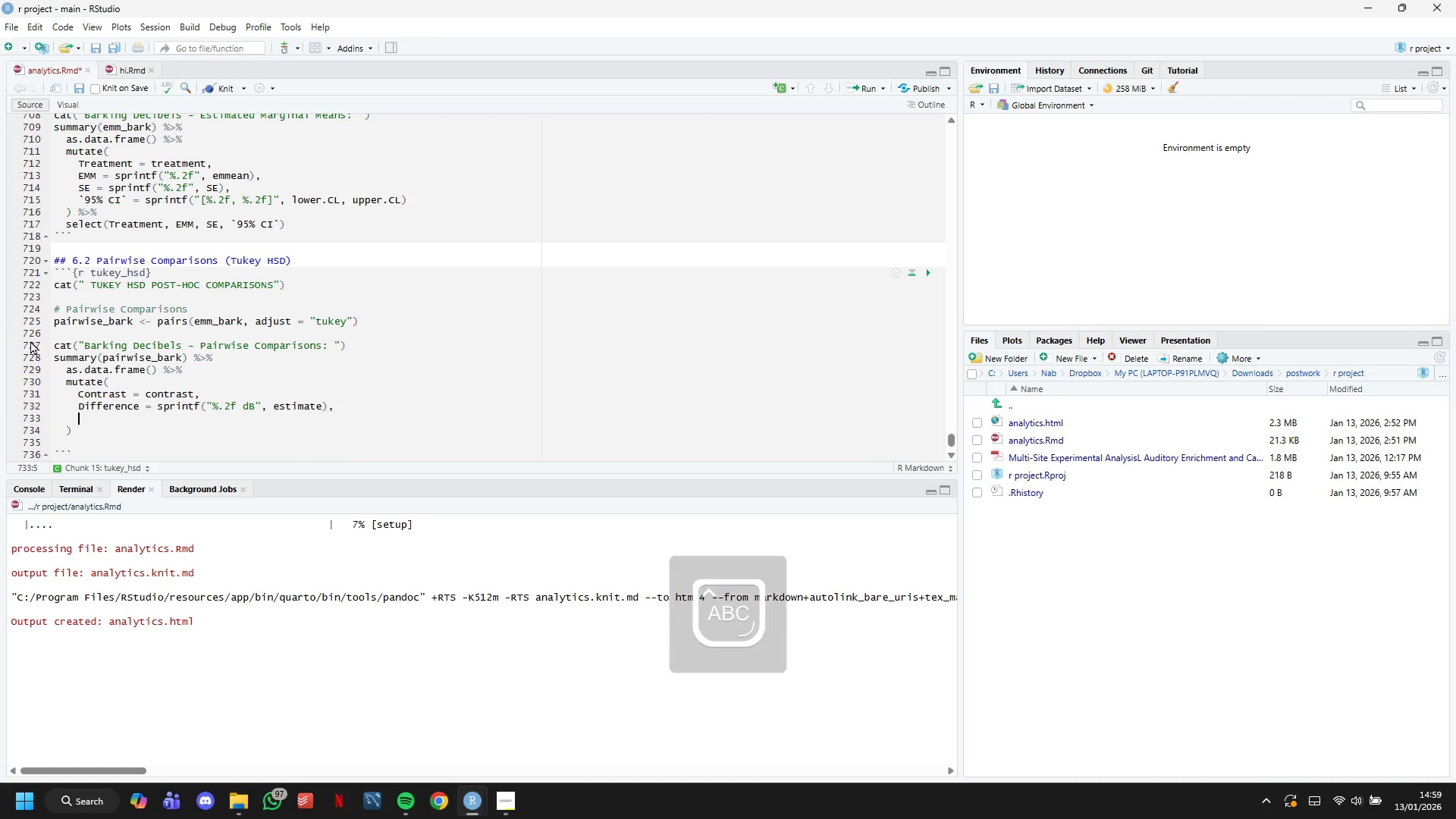 
type(SE = sprintf(")
 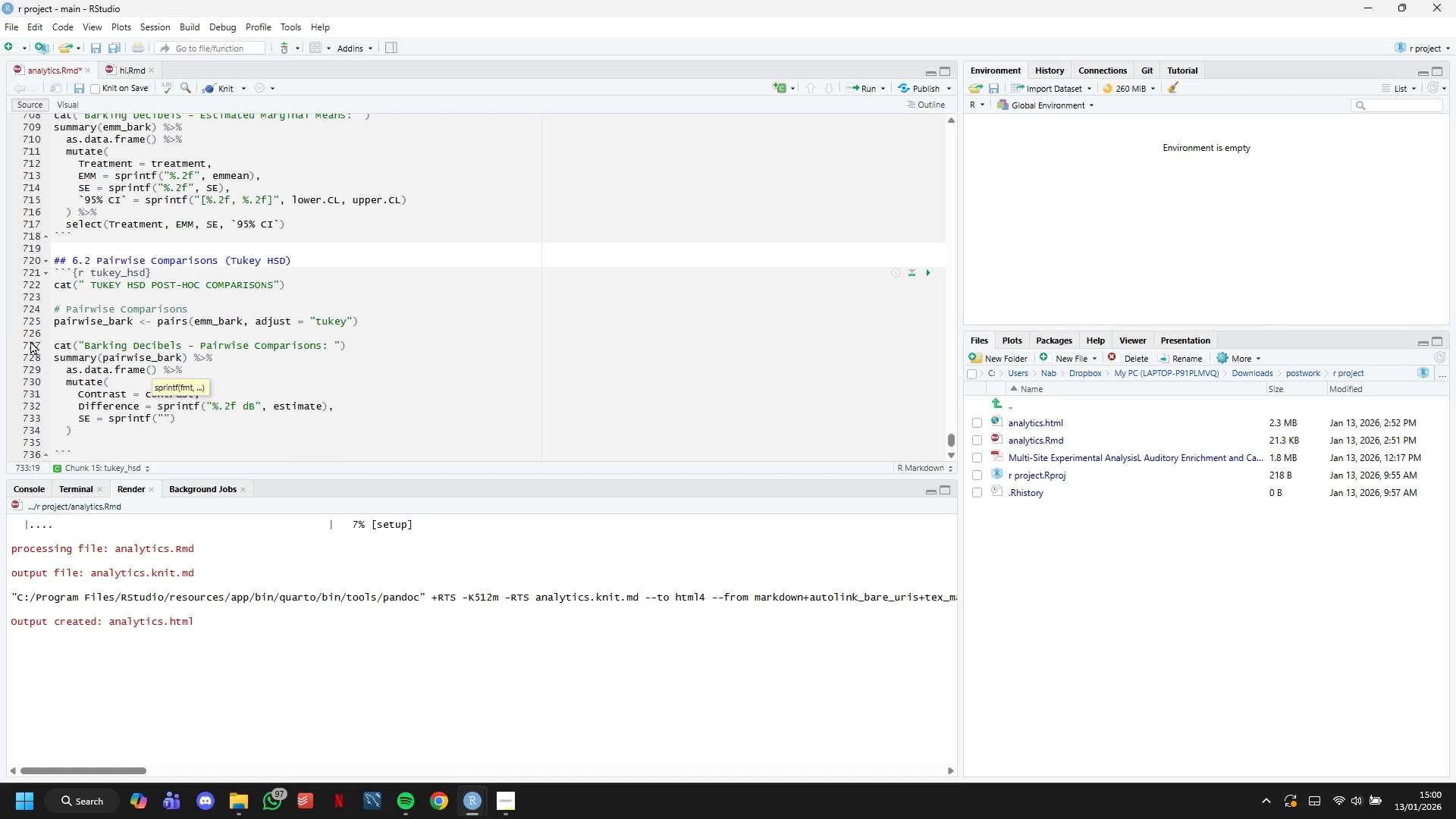 
wait(5.36)
 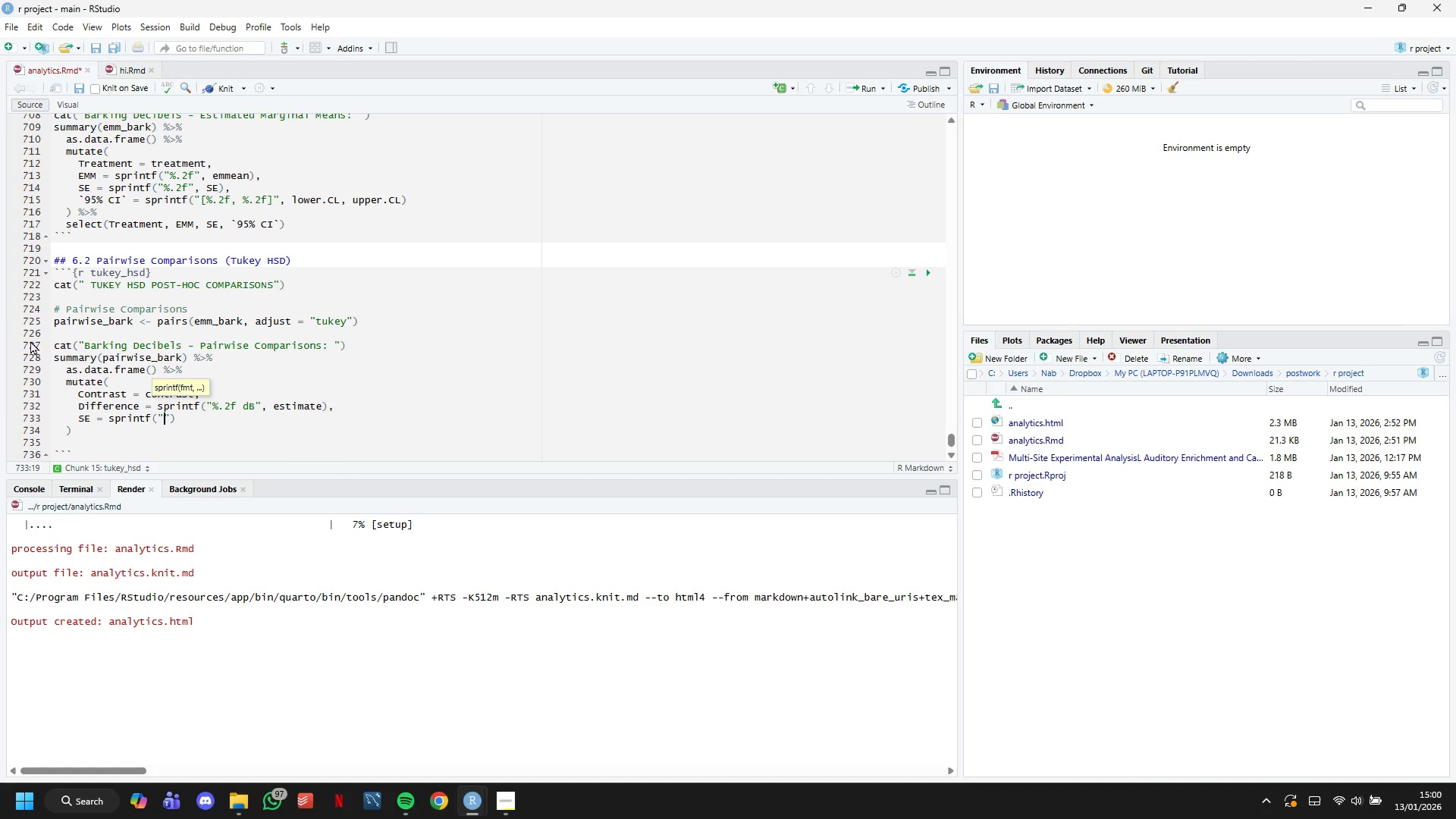 
type(%.2f)
 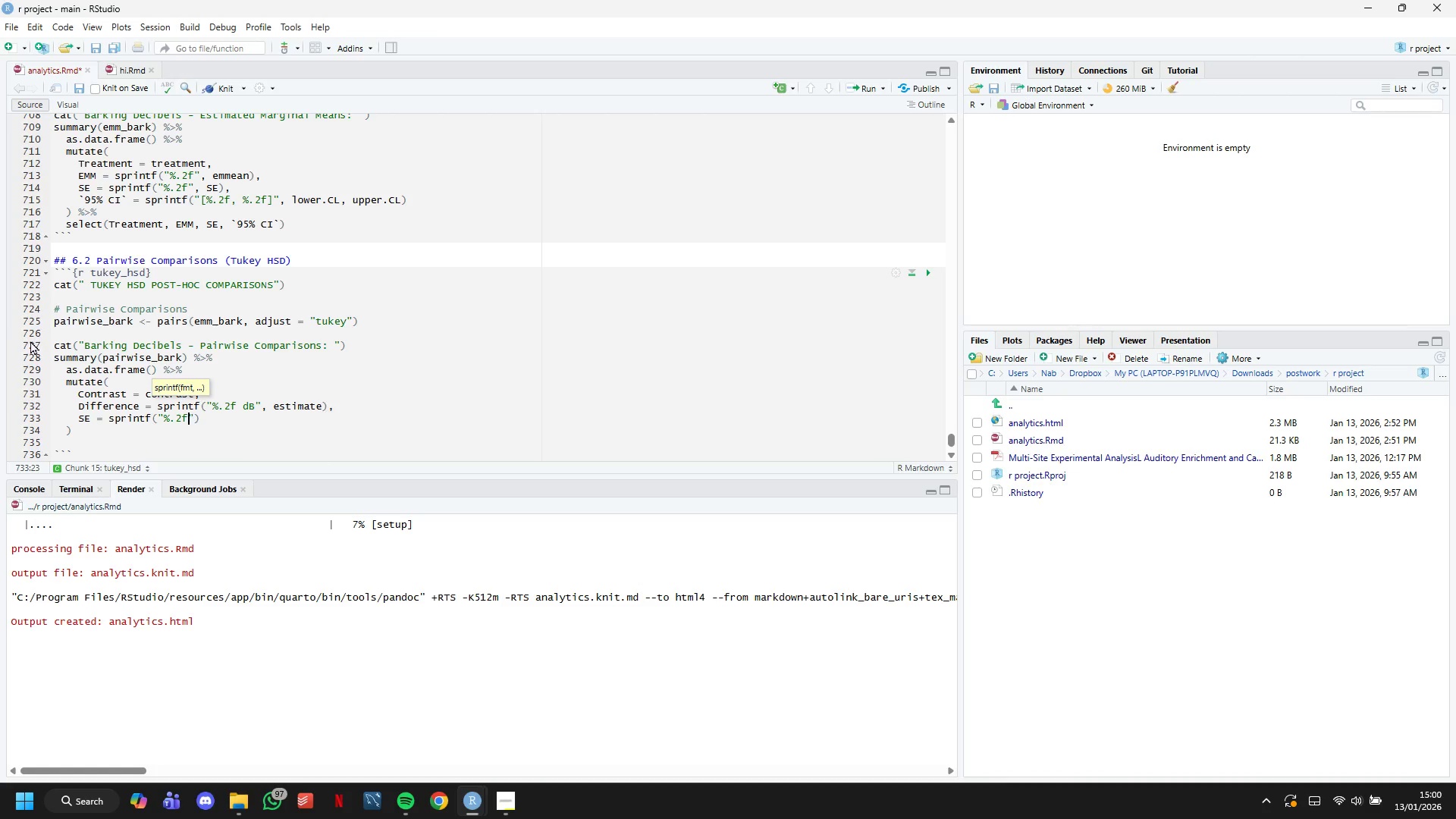 
key(ArrowRight)
 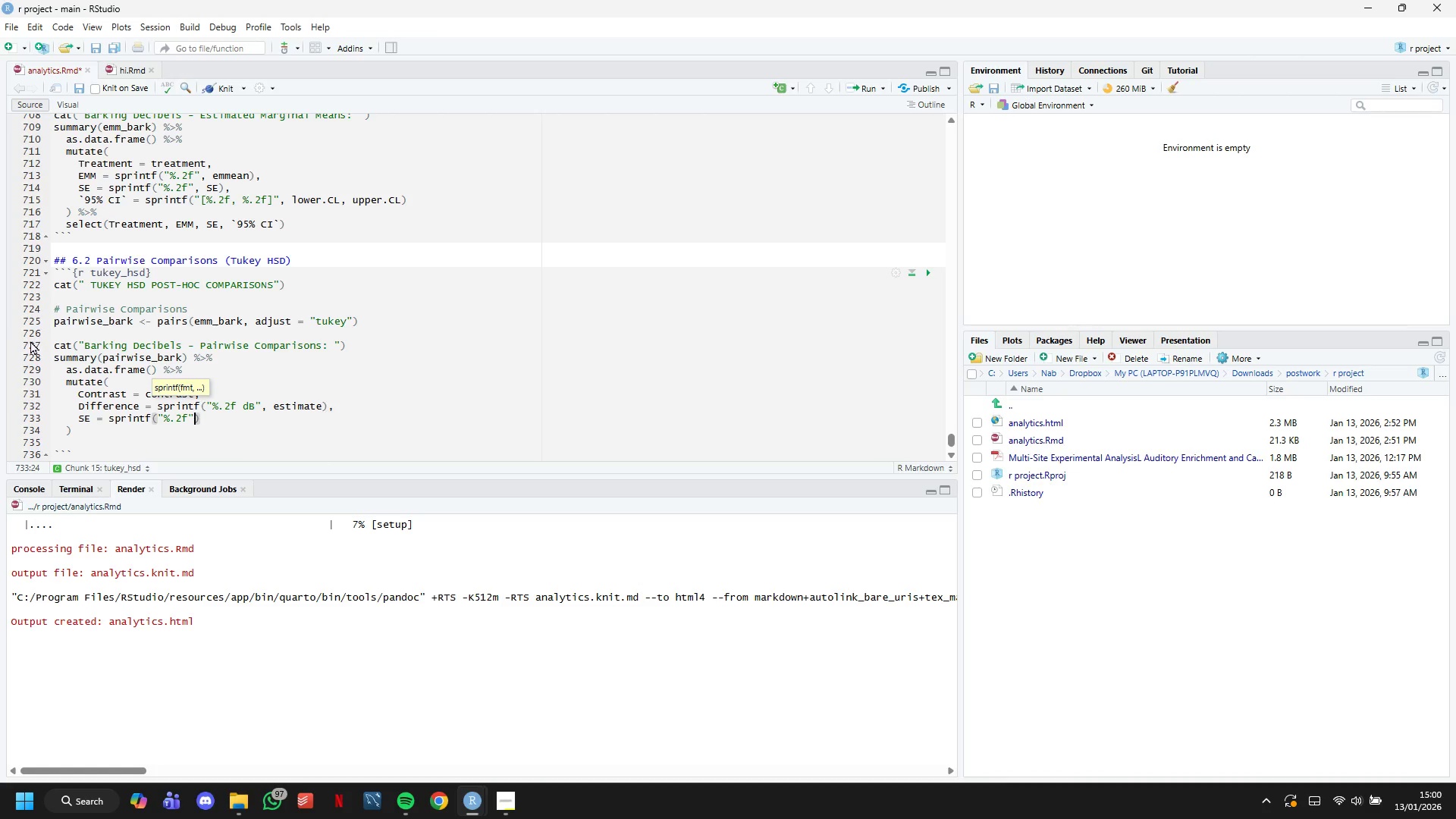 
type(, SE)
 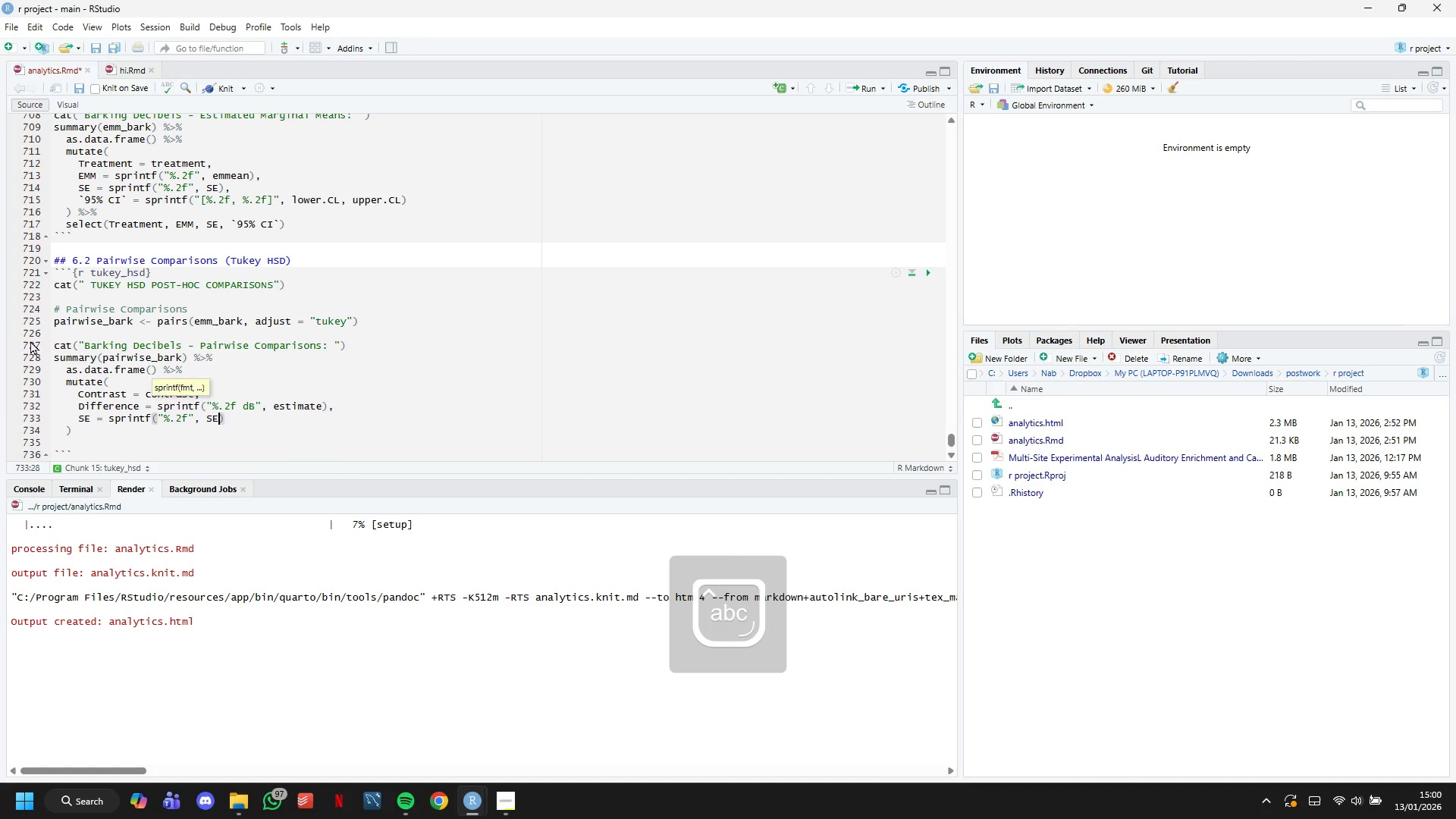 
key(ArrowRight)
 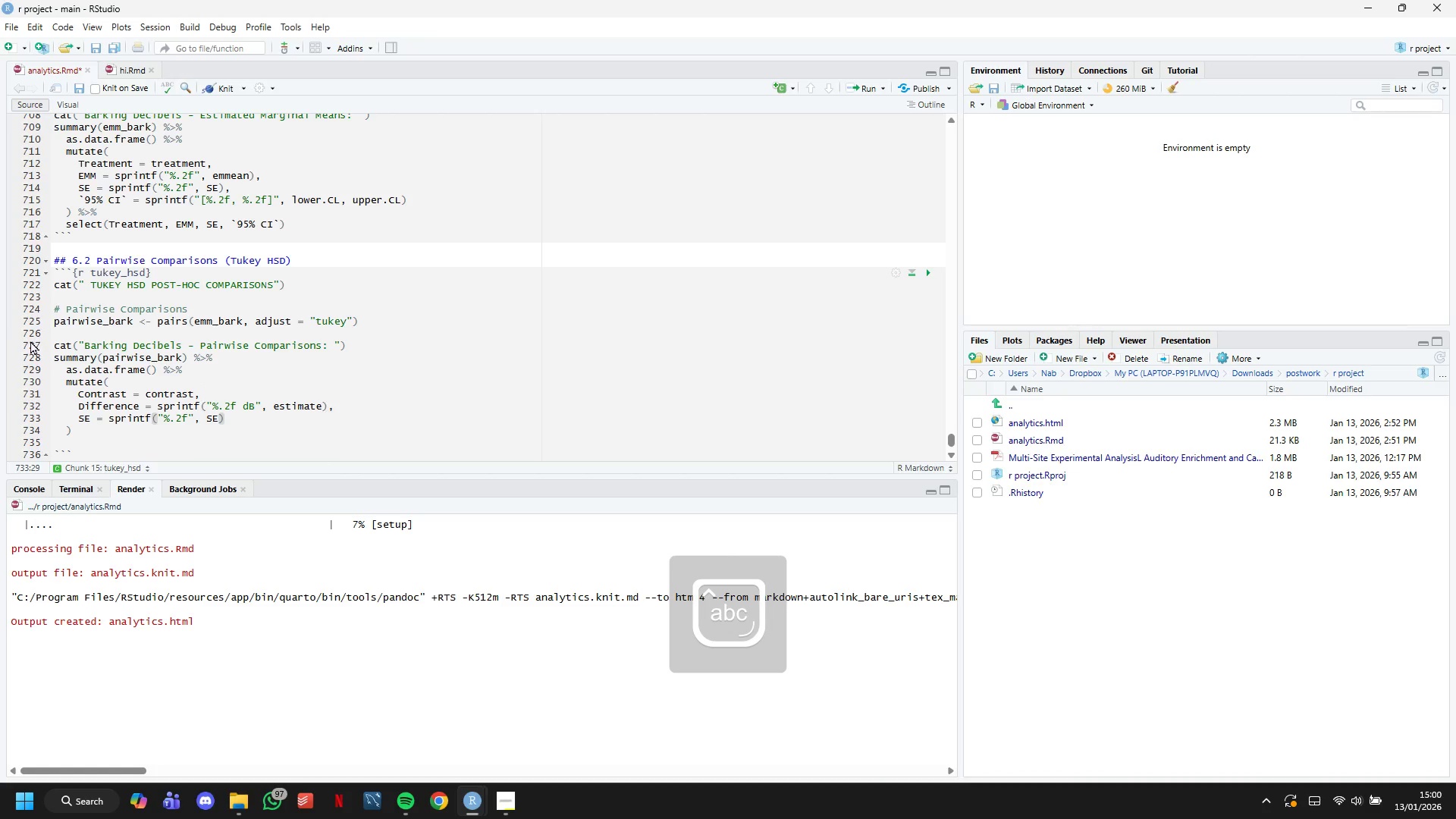 
key(Comma)
 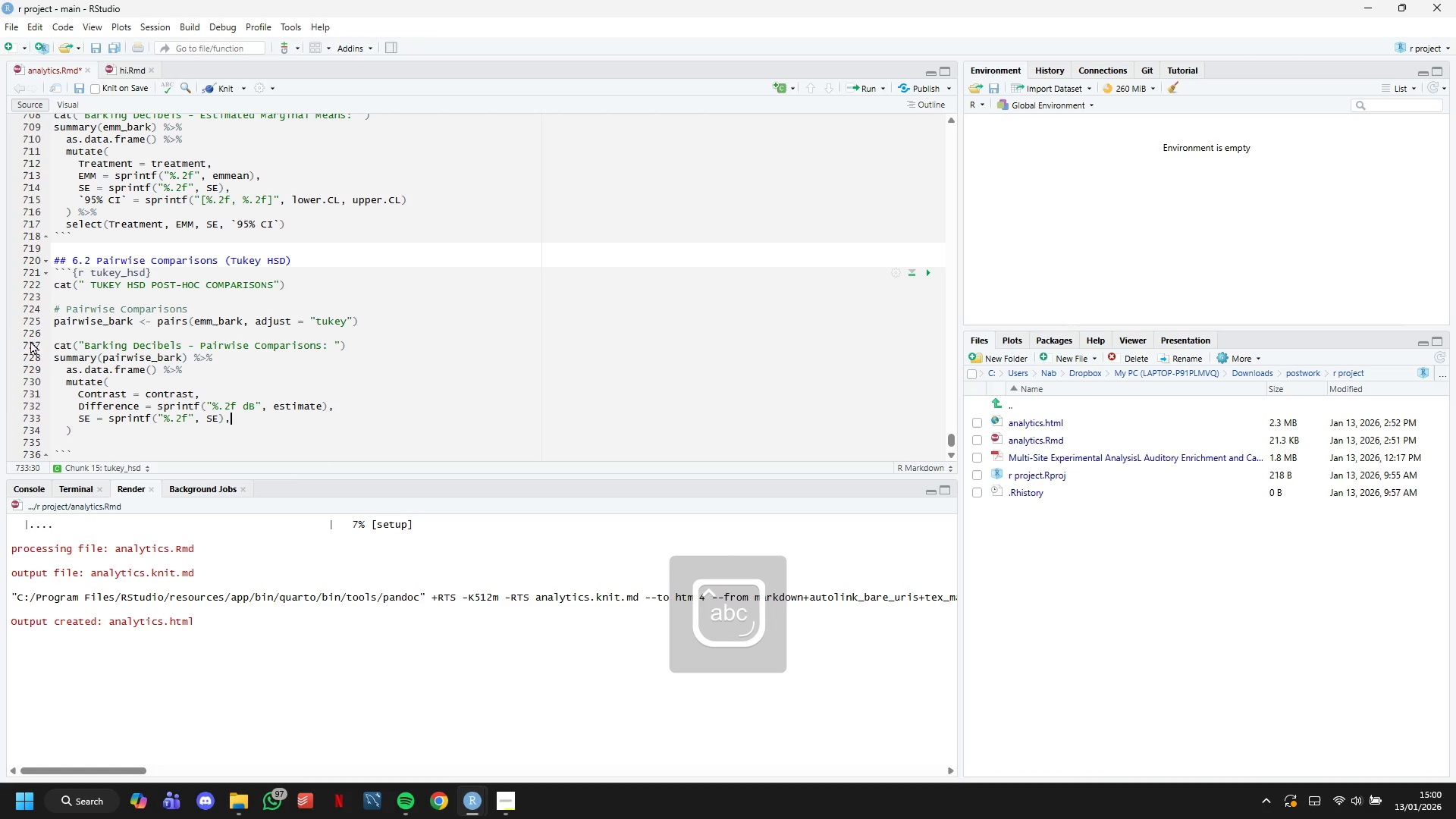 
key(Enter)
 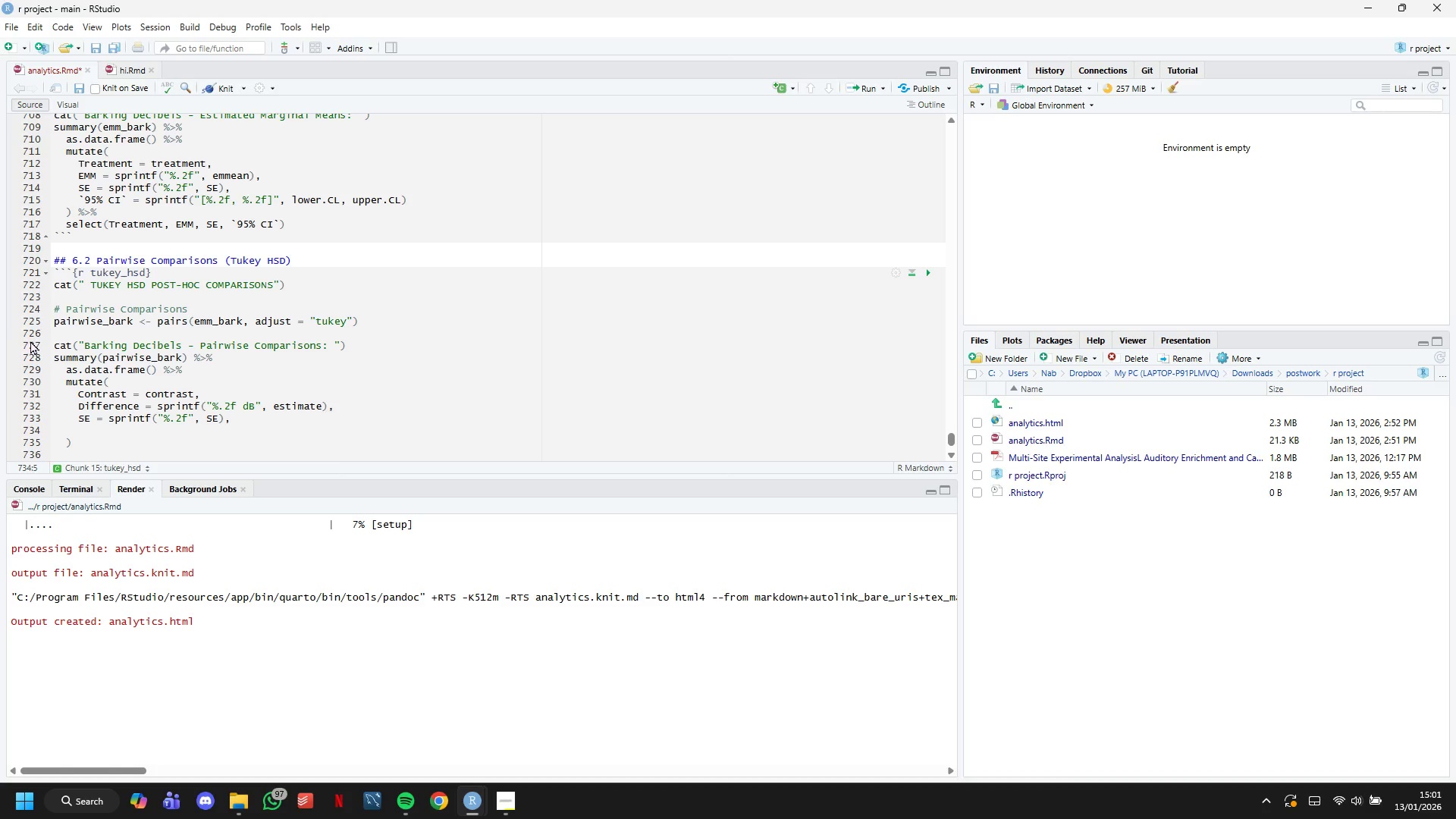 
wait(68.77)
 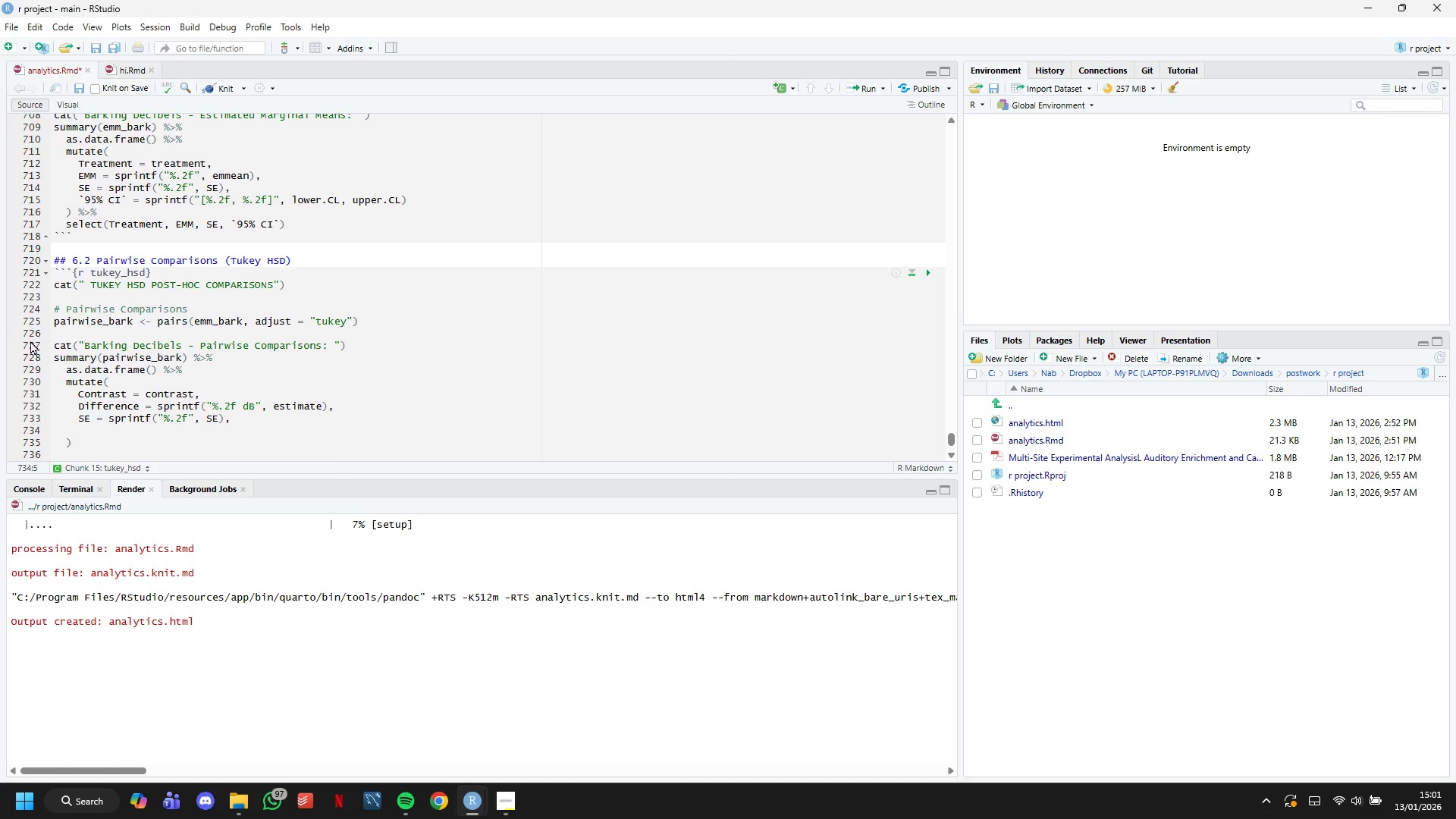 
key(Backquote)
 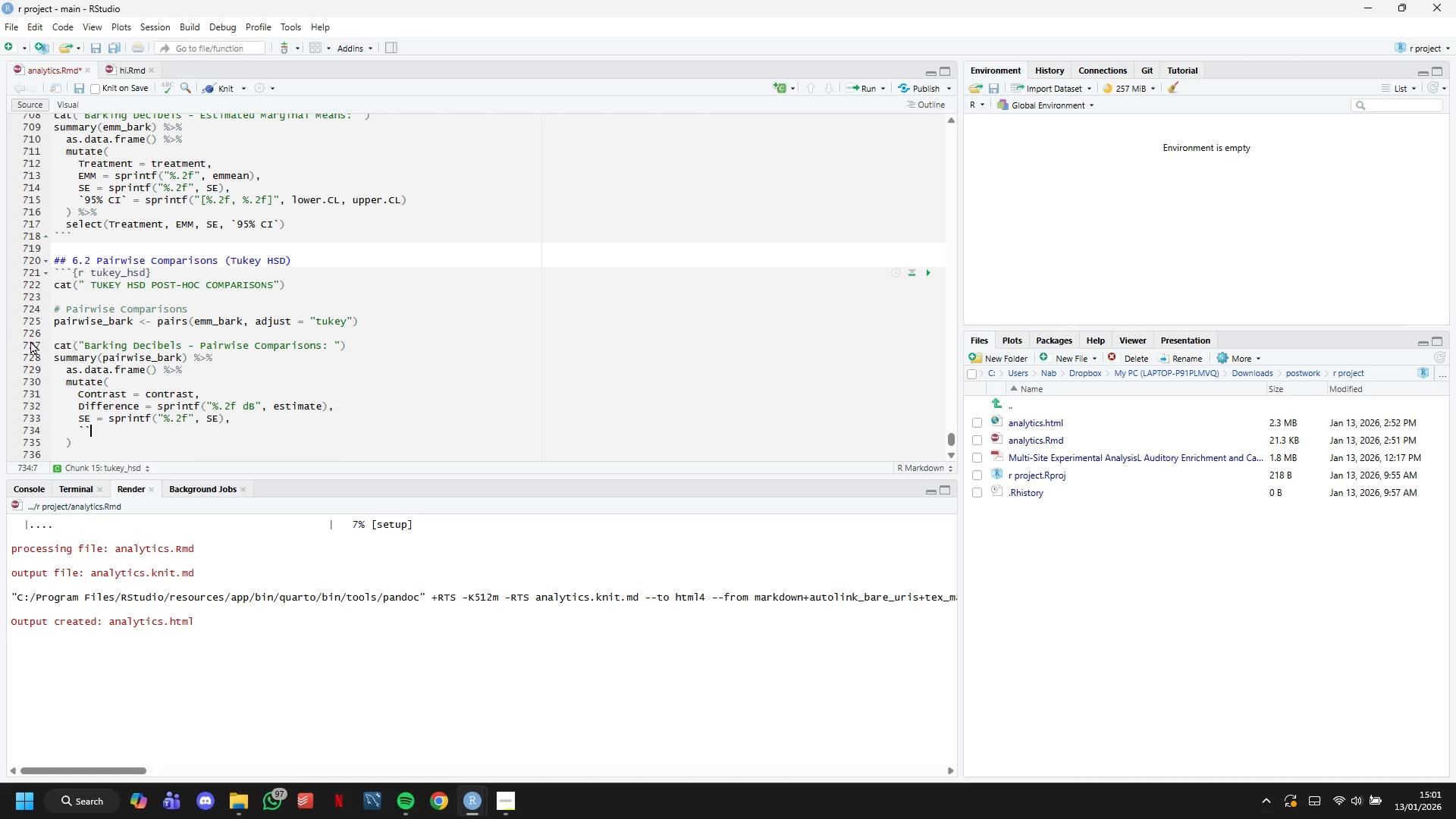 
key(Backquote)
 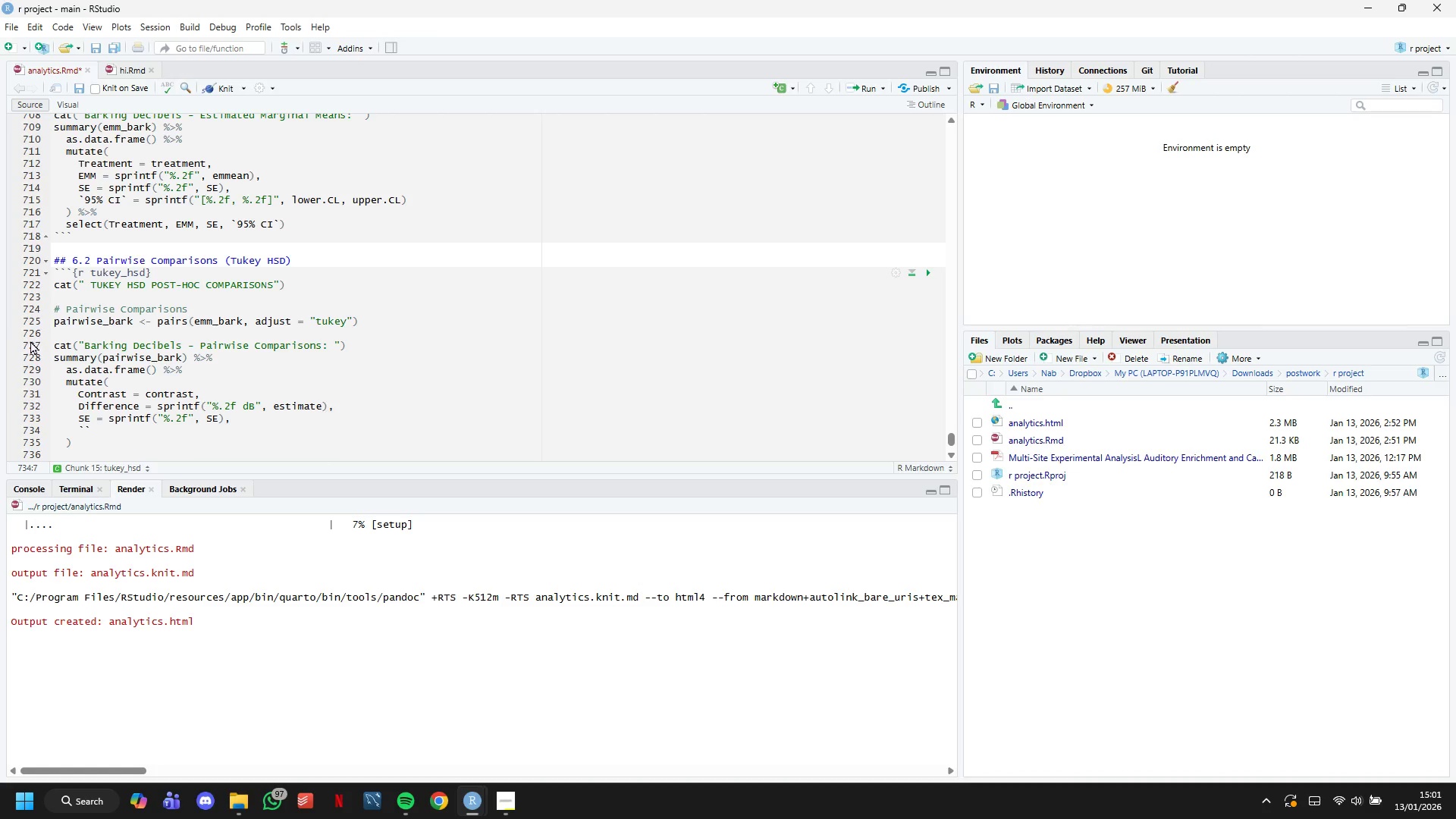 
key(ArrowLeft)
 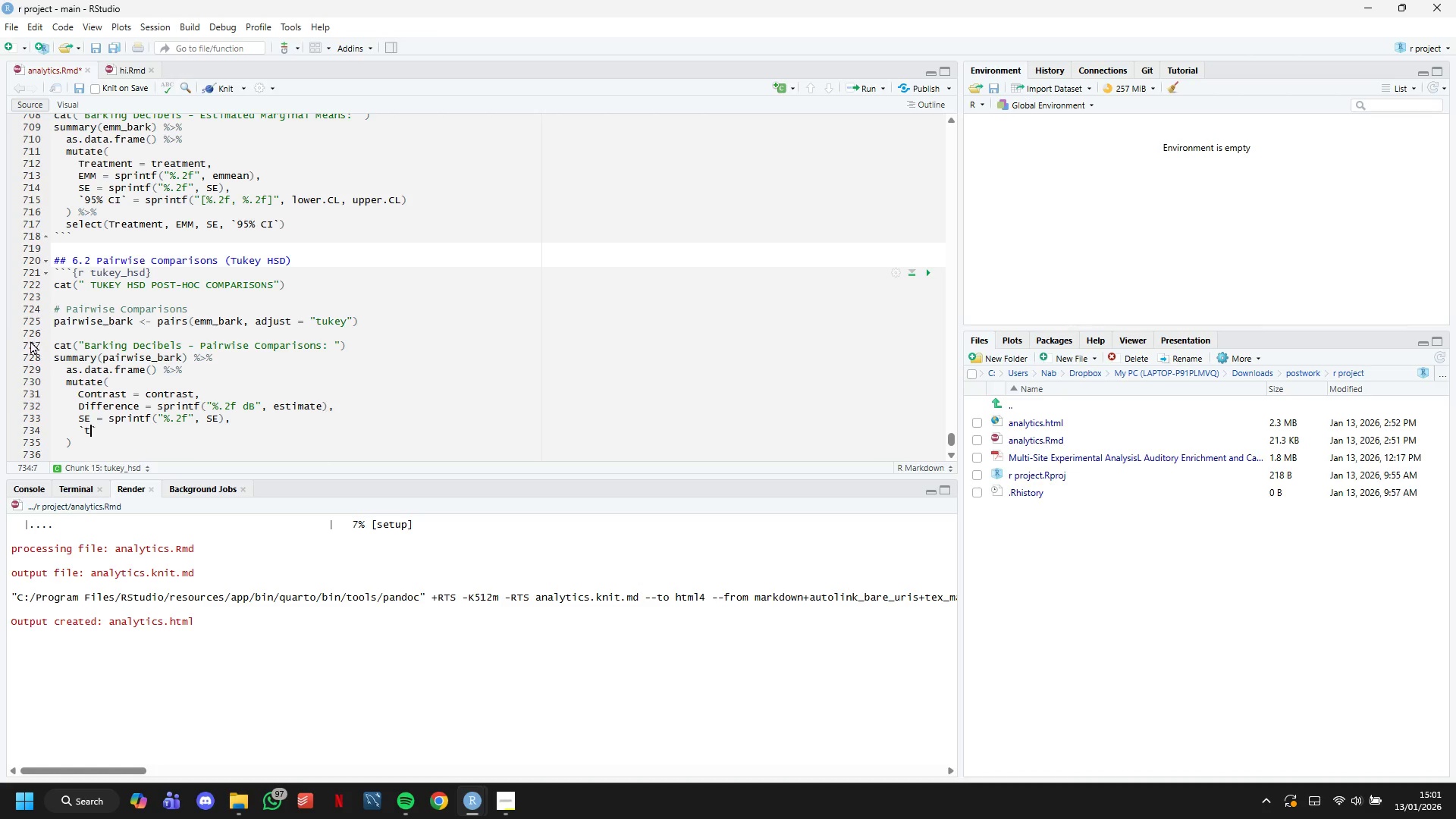 
type(t-ratio)
 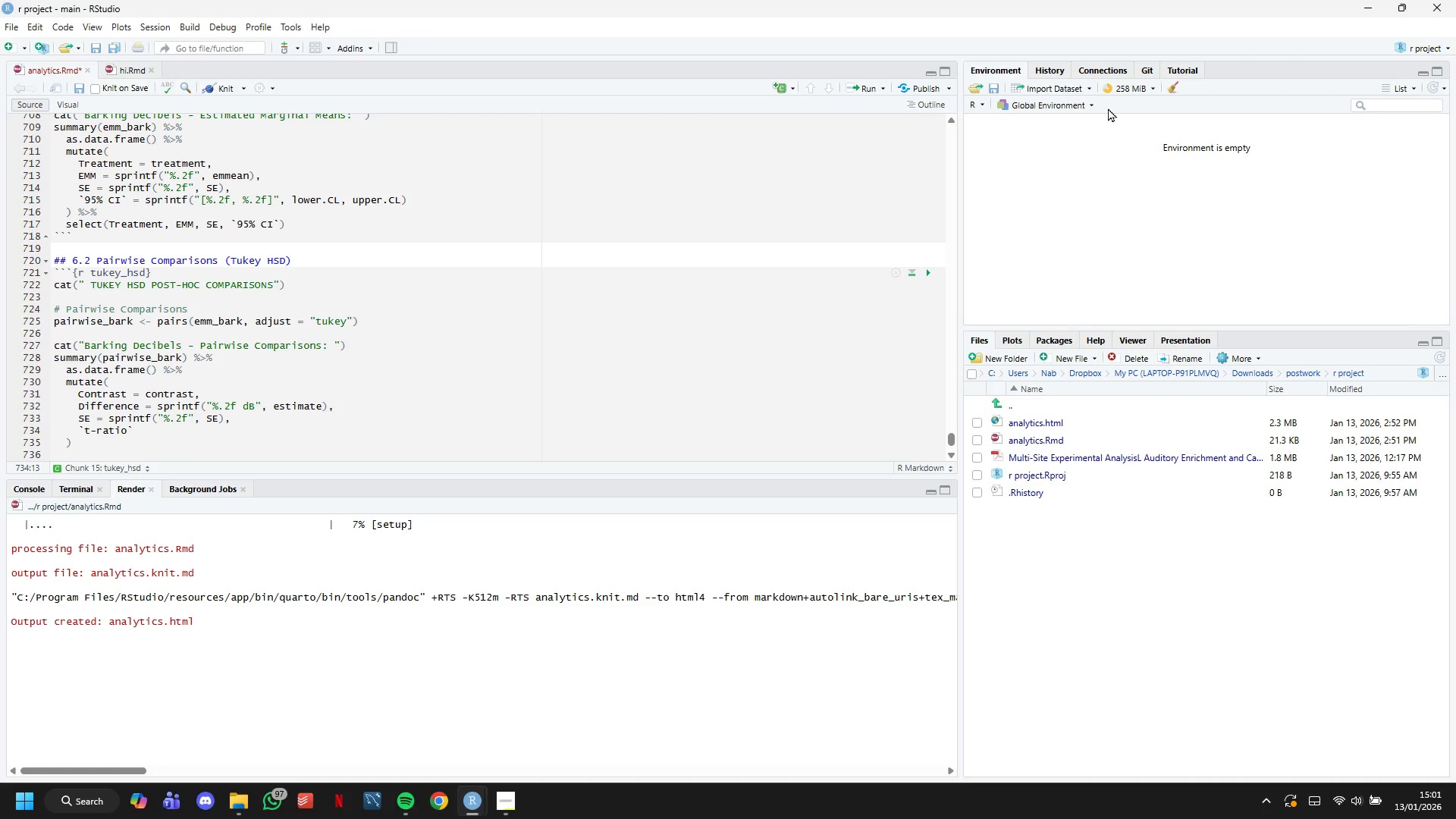 
key(ArrowRight)
 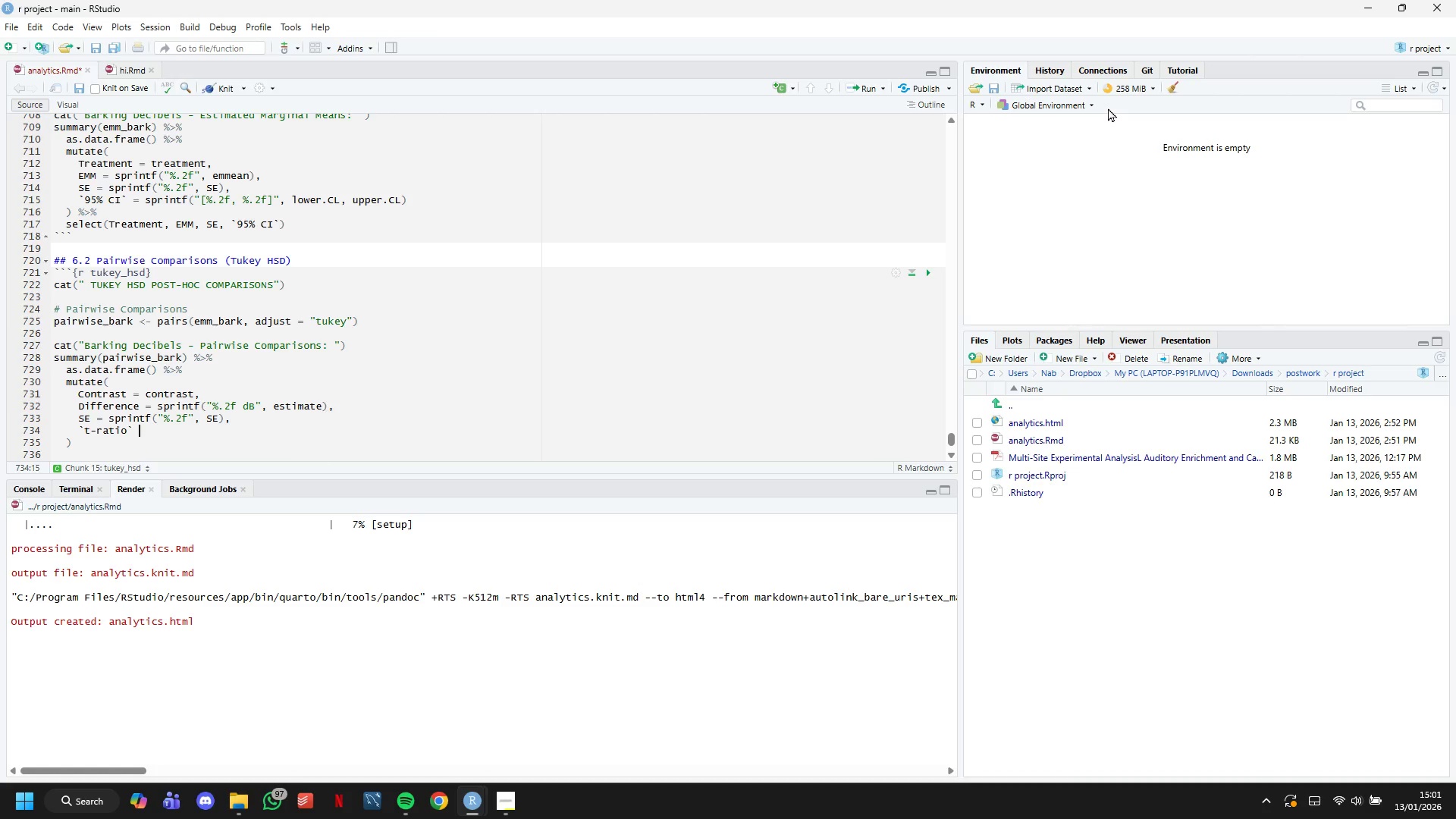 
type( = spi)
key(Backspace)
type(rintf("%.2f)
 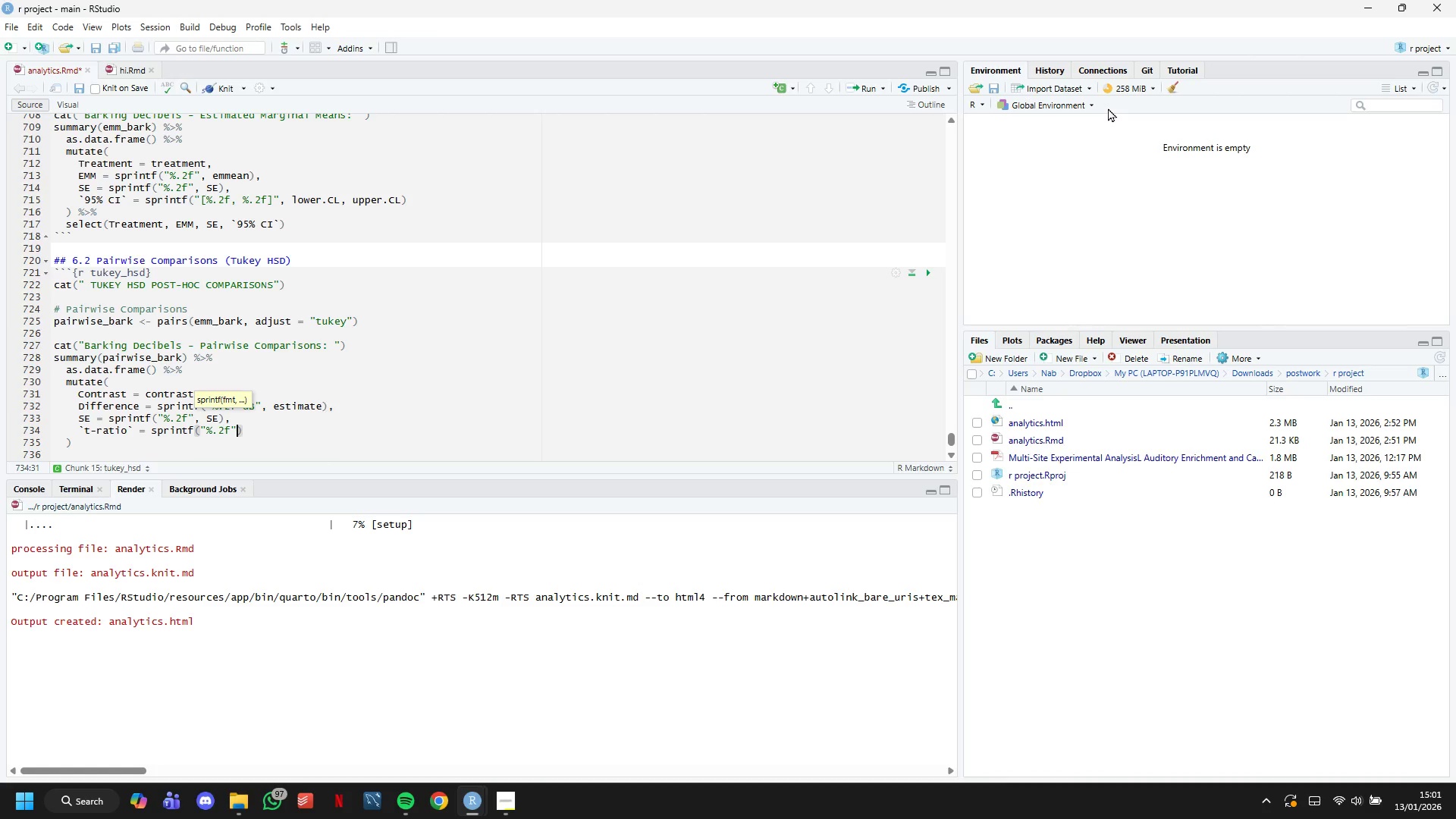 
 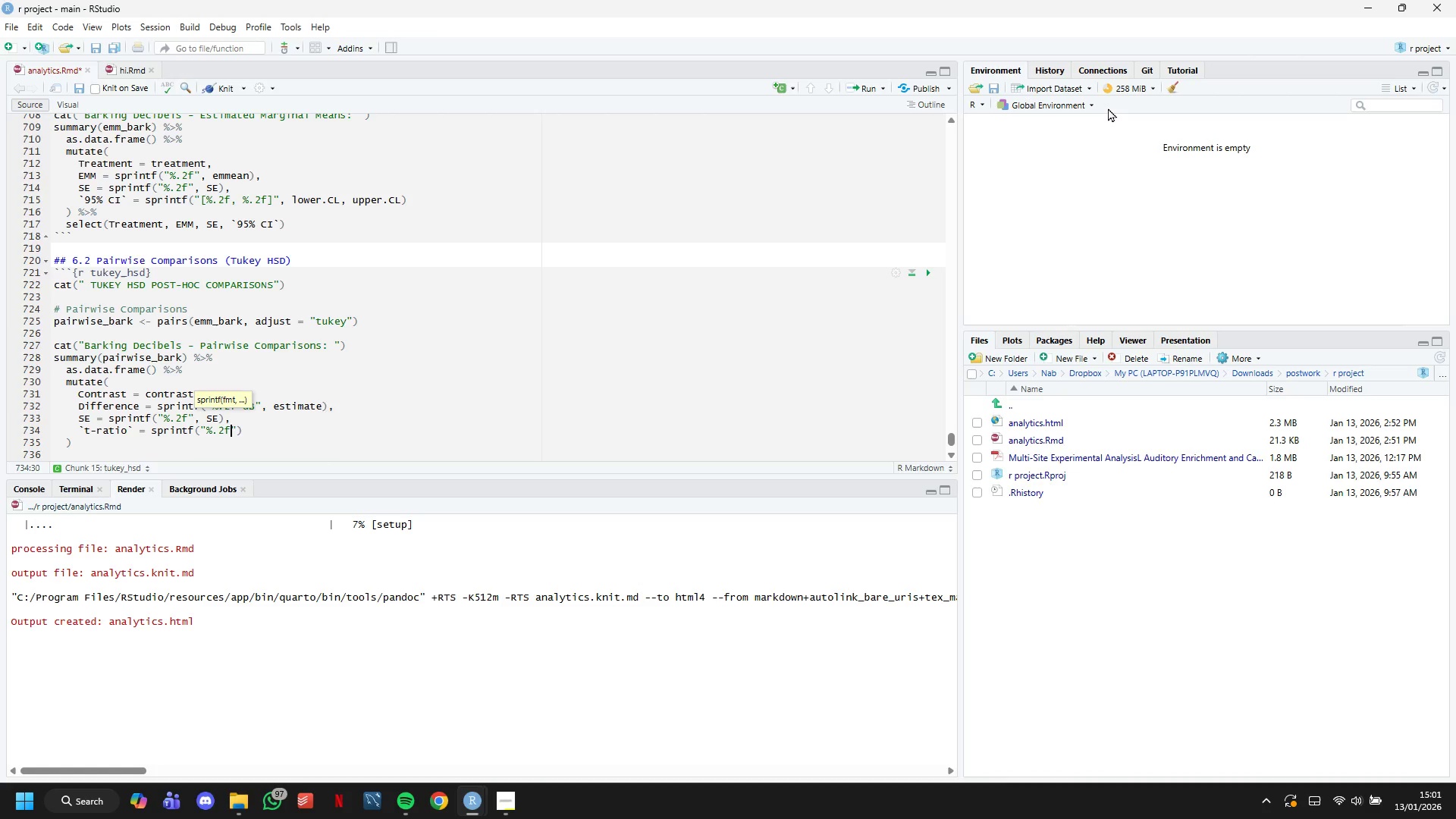 
key(ArrowRight)
 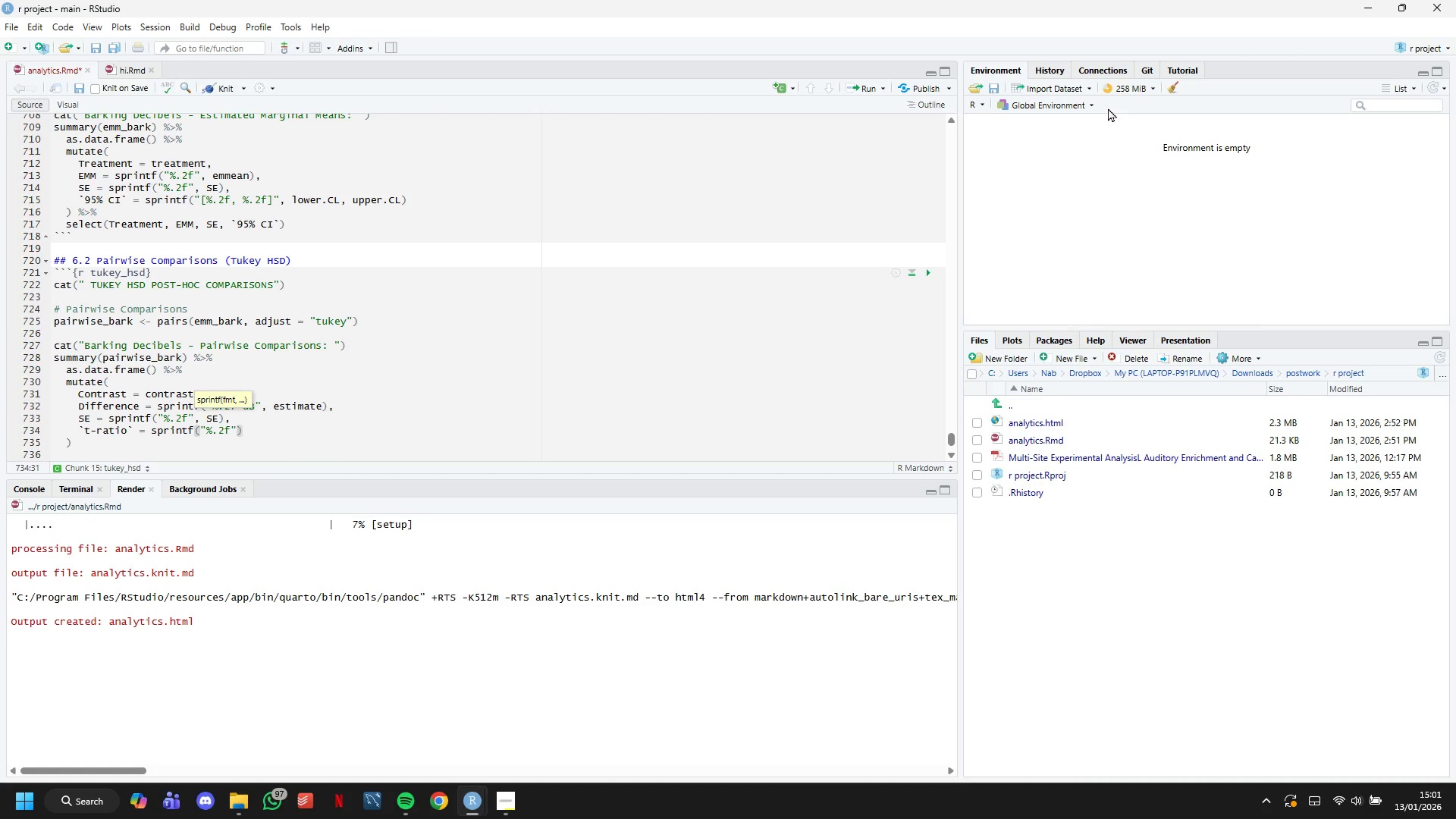 
type(, SE)
 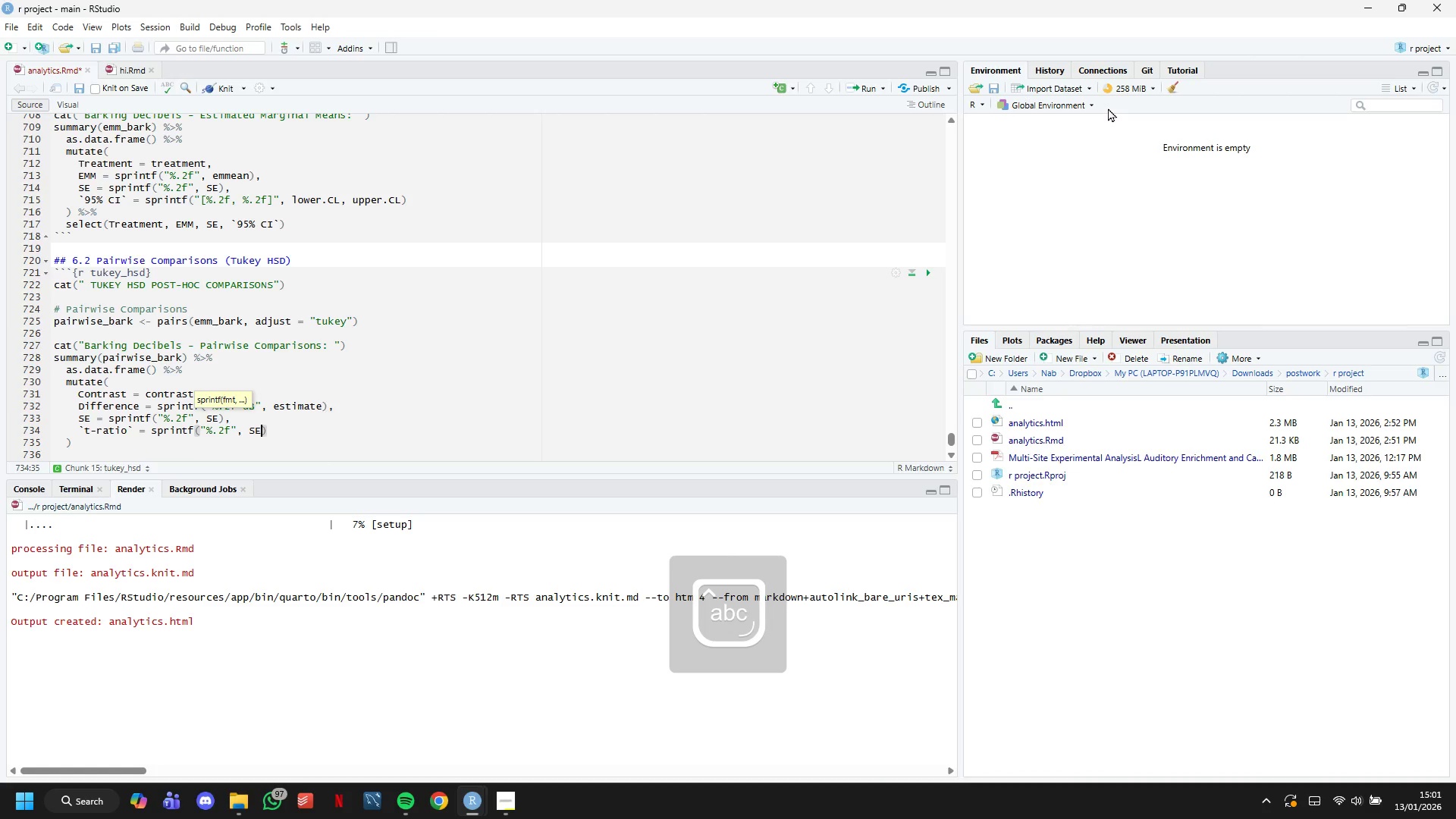 
key(ArrowRight)
 